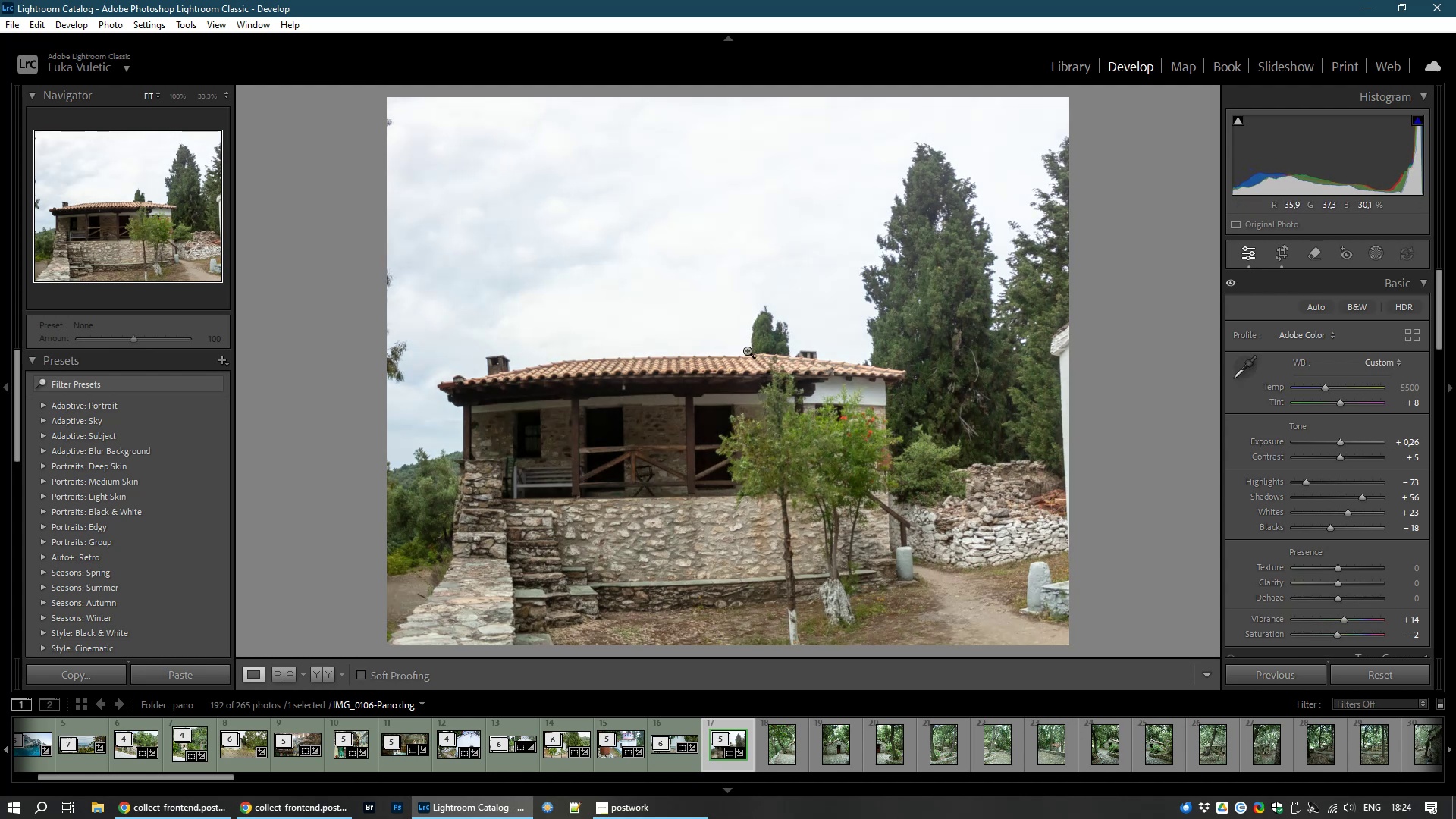 
left_click([747, 350])
 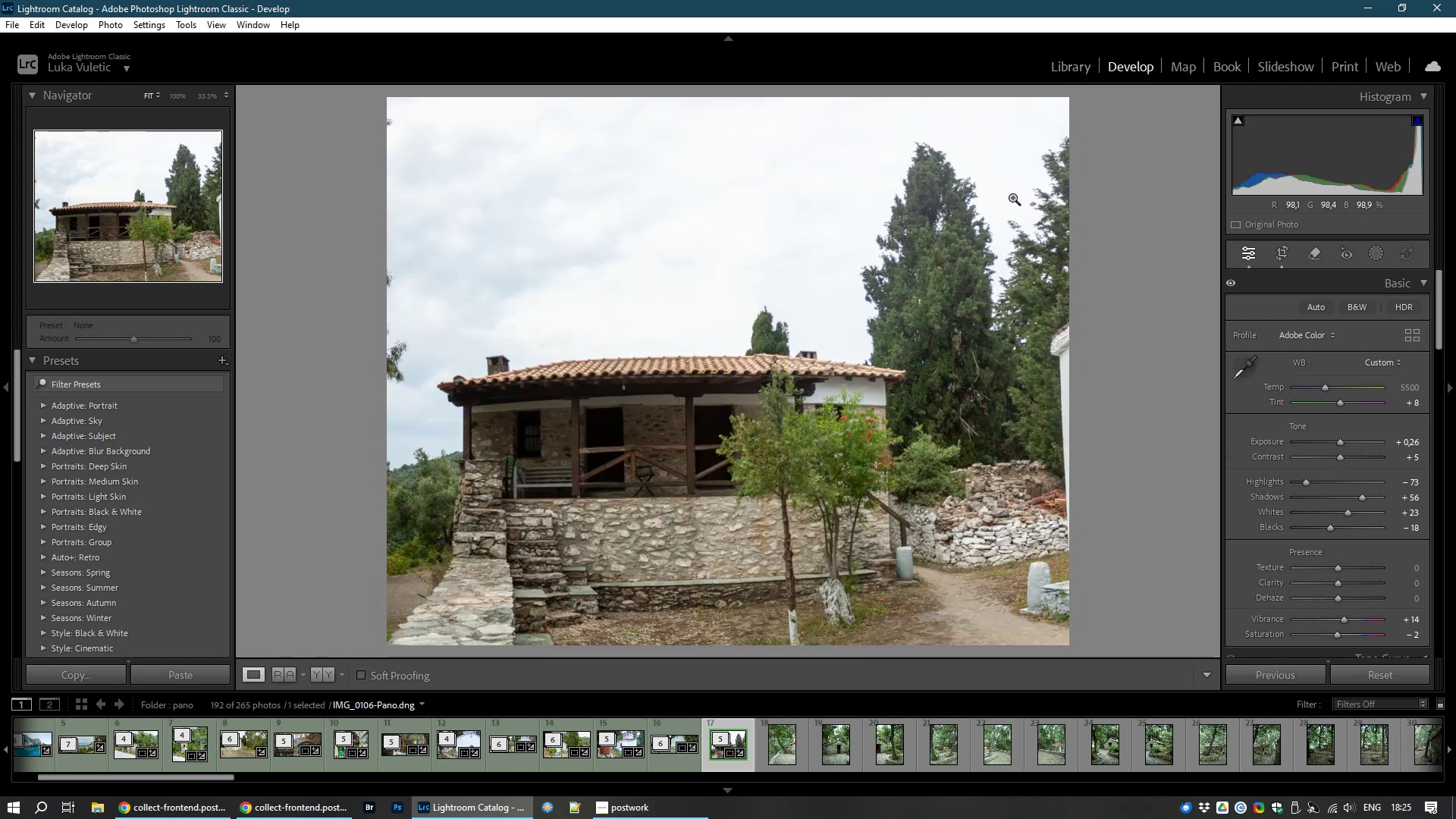 
wait(15.38)
 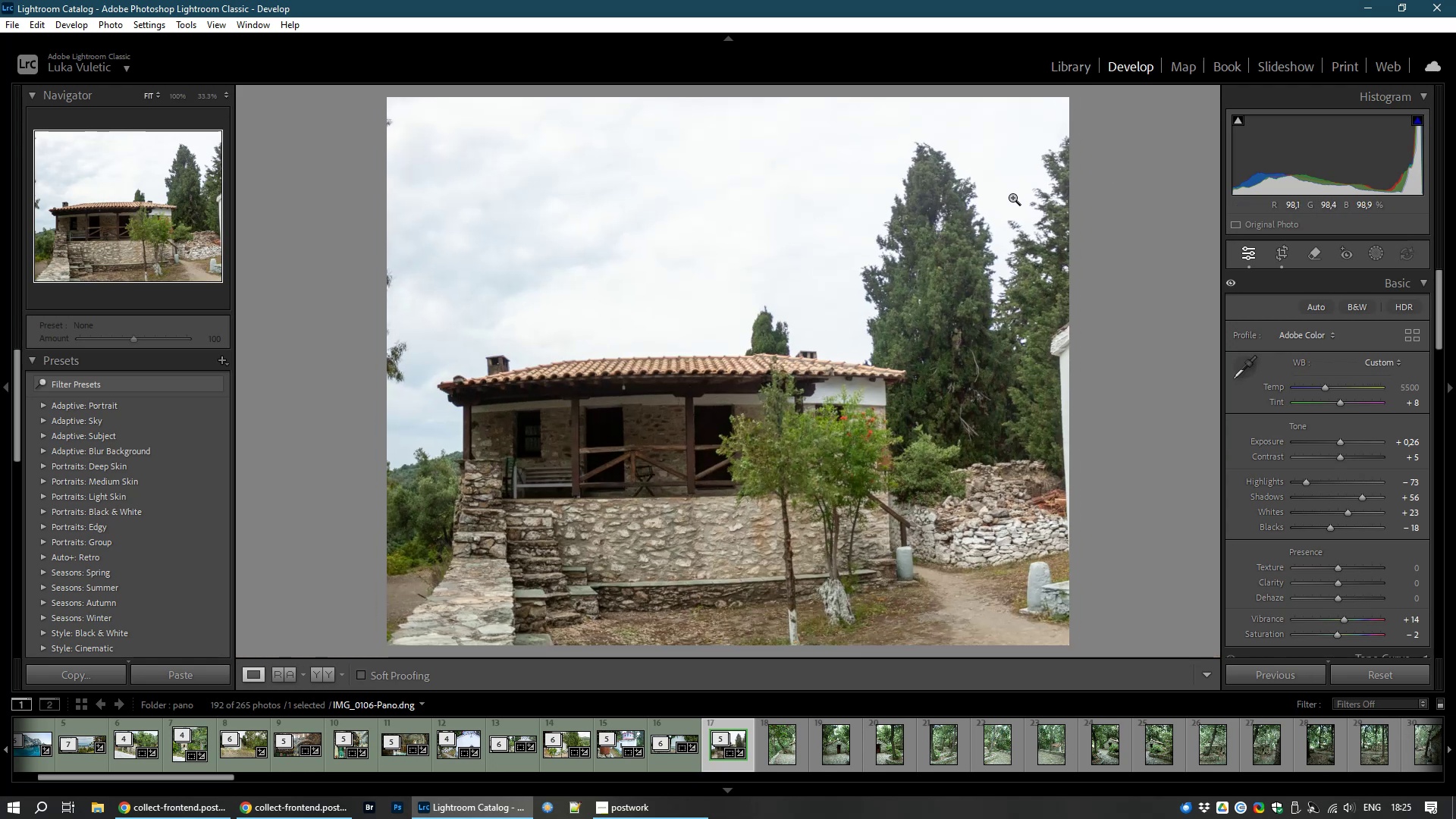 
left_click([1072, 66])
 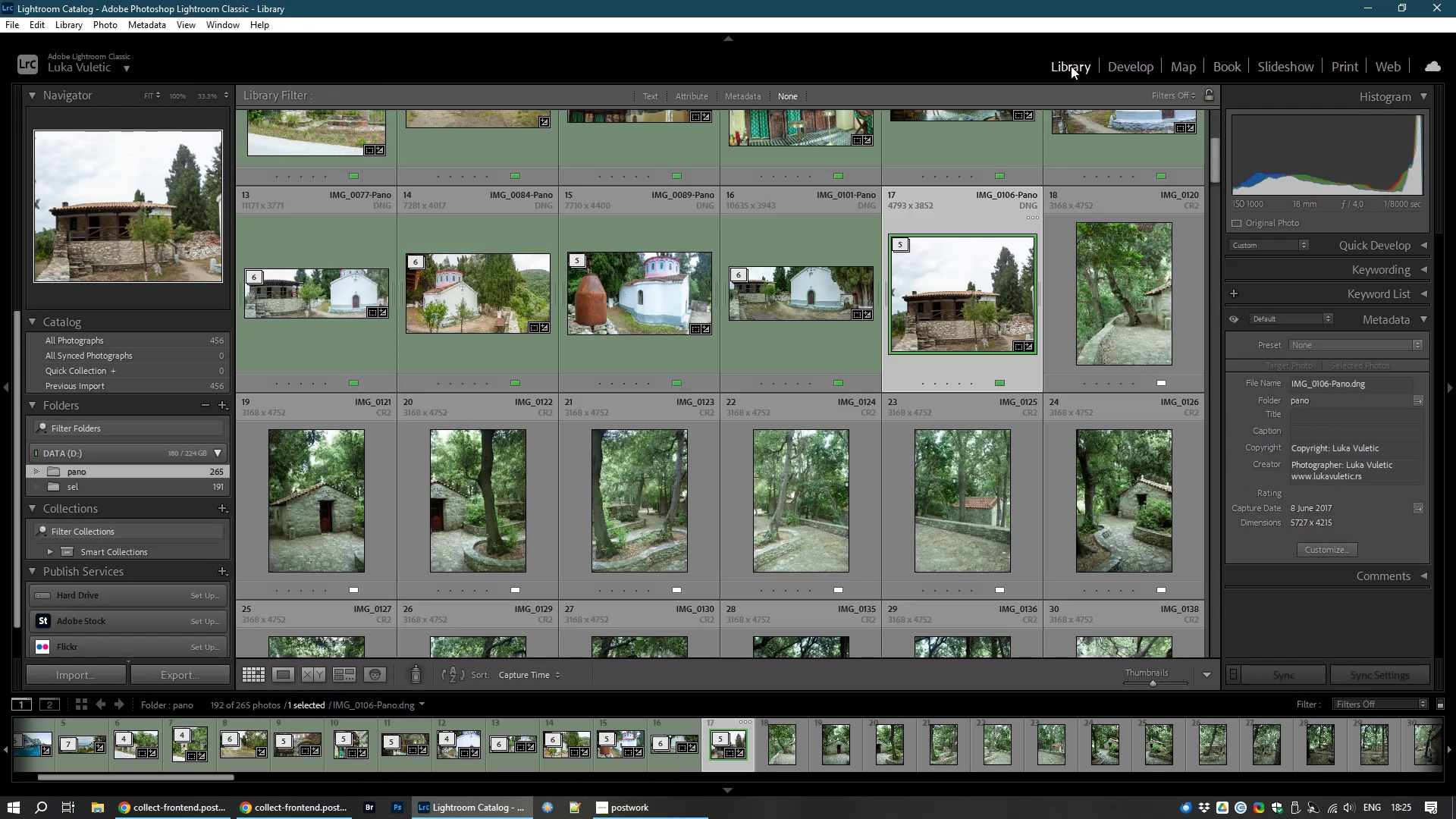 
left_click([1158, 286])
 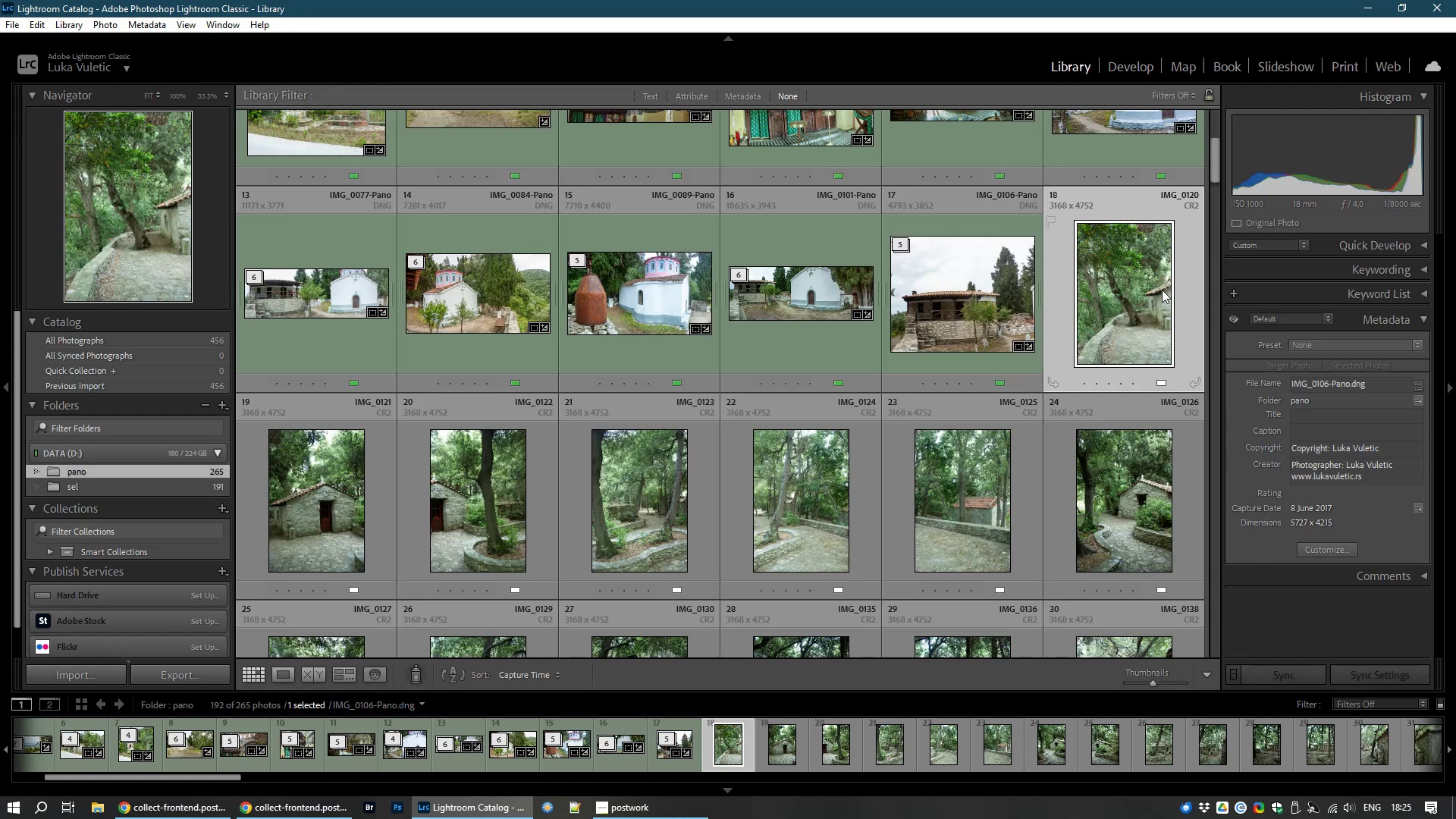 
hold_key(key=ControlLeft, duration=1.54)
 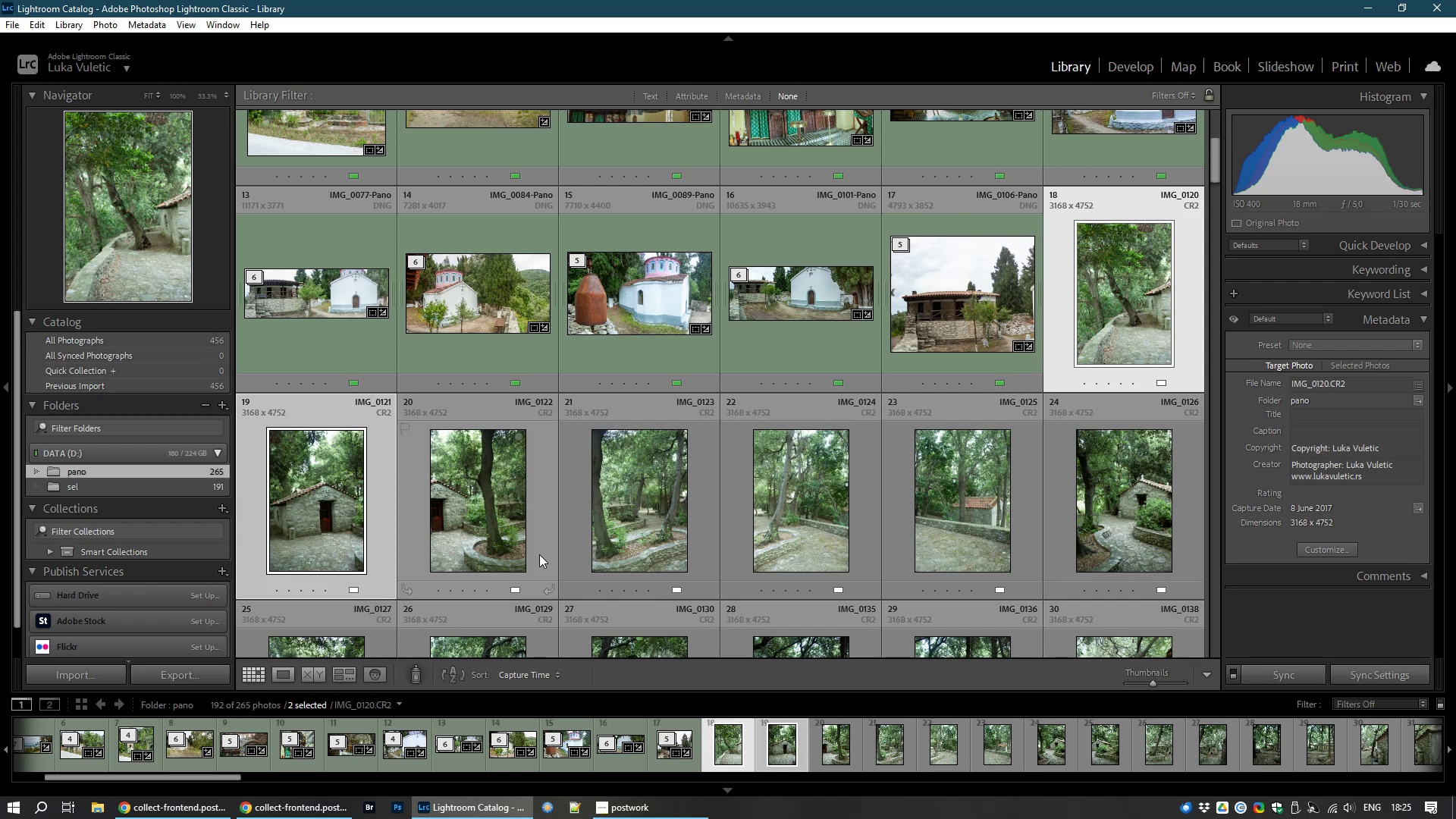 
hold_key(key=ControlLeft, duration=1.51)
left_click([319, 501])
 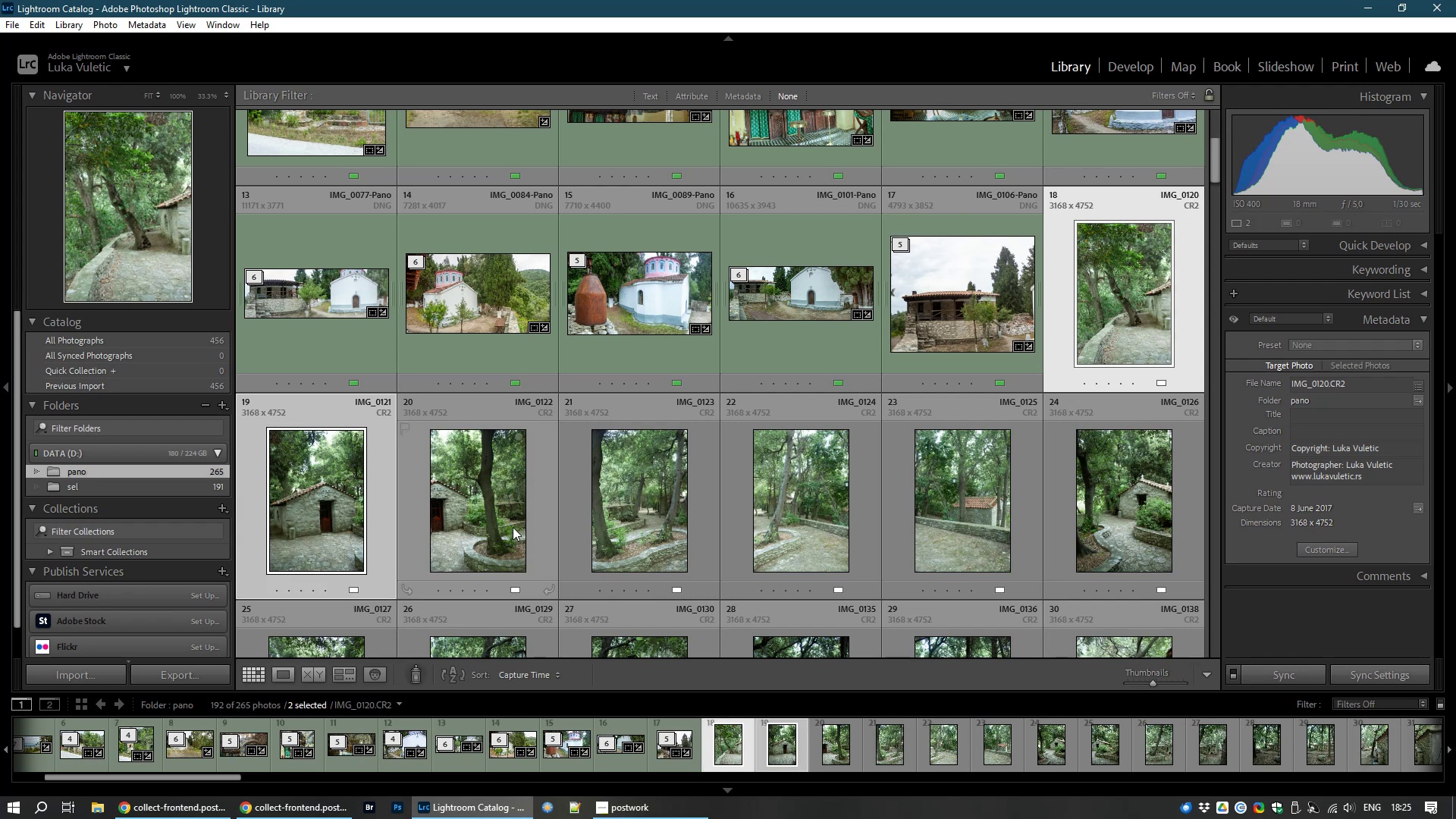 
left_click([513, 527])
 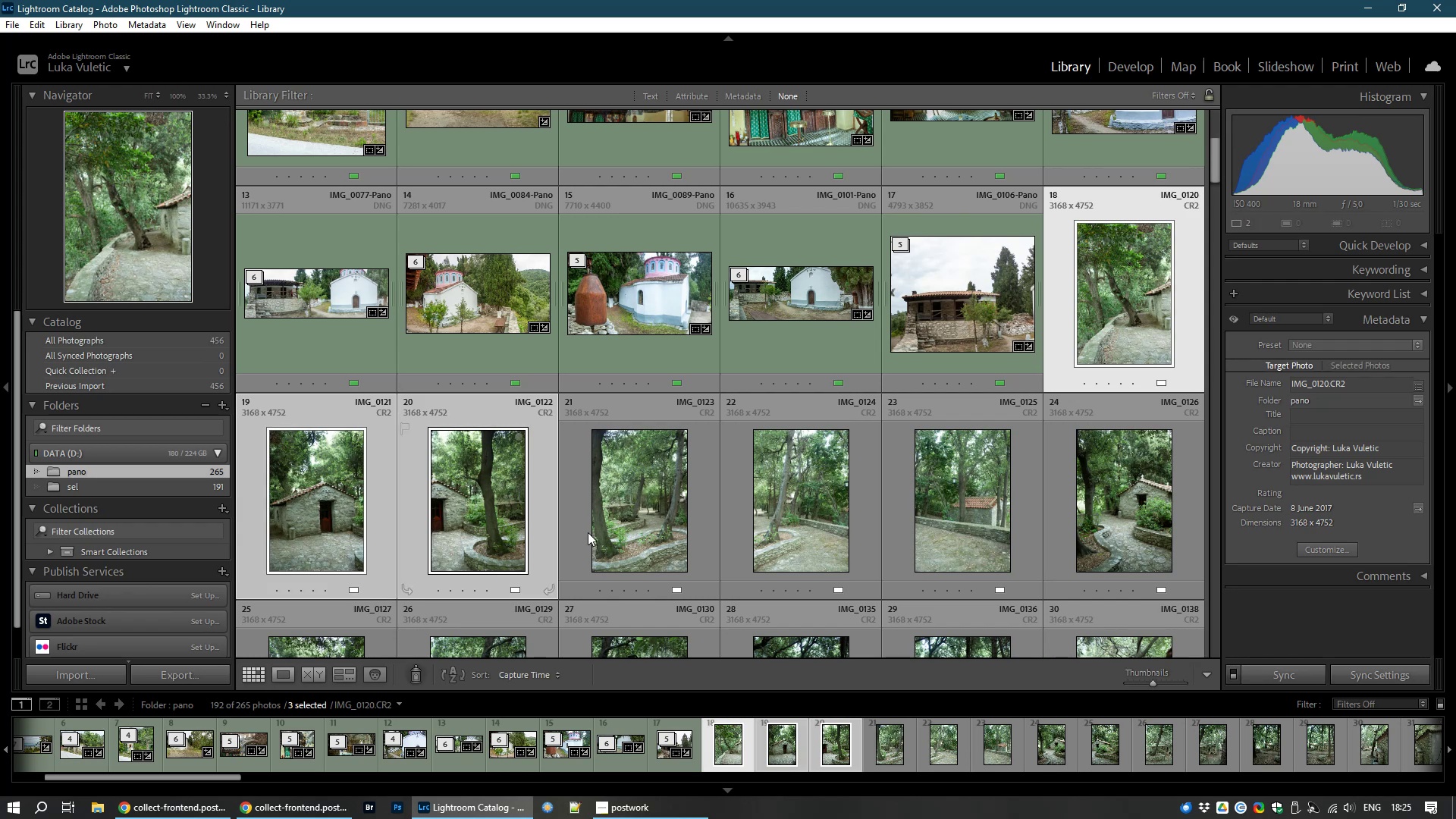 
hold_key(key=ControlLeft, duration=1.53)
left_click([645, 535])
 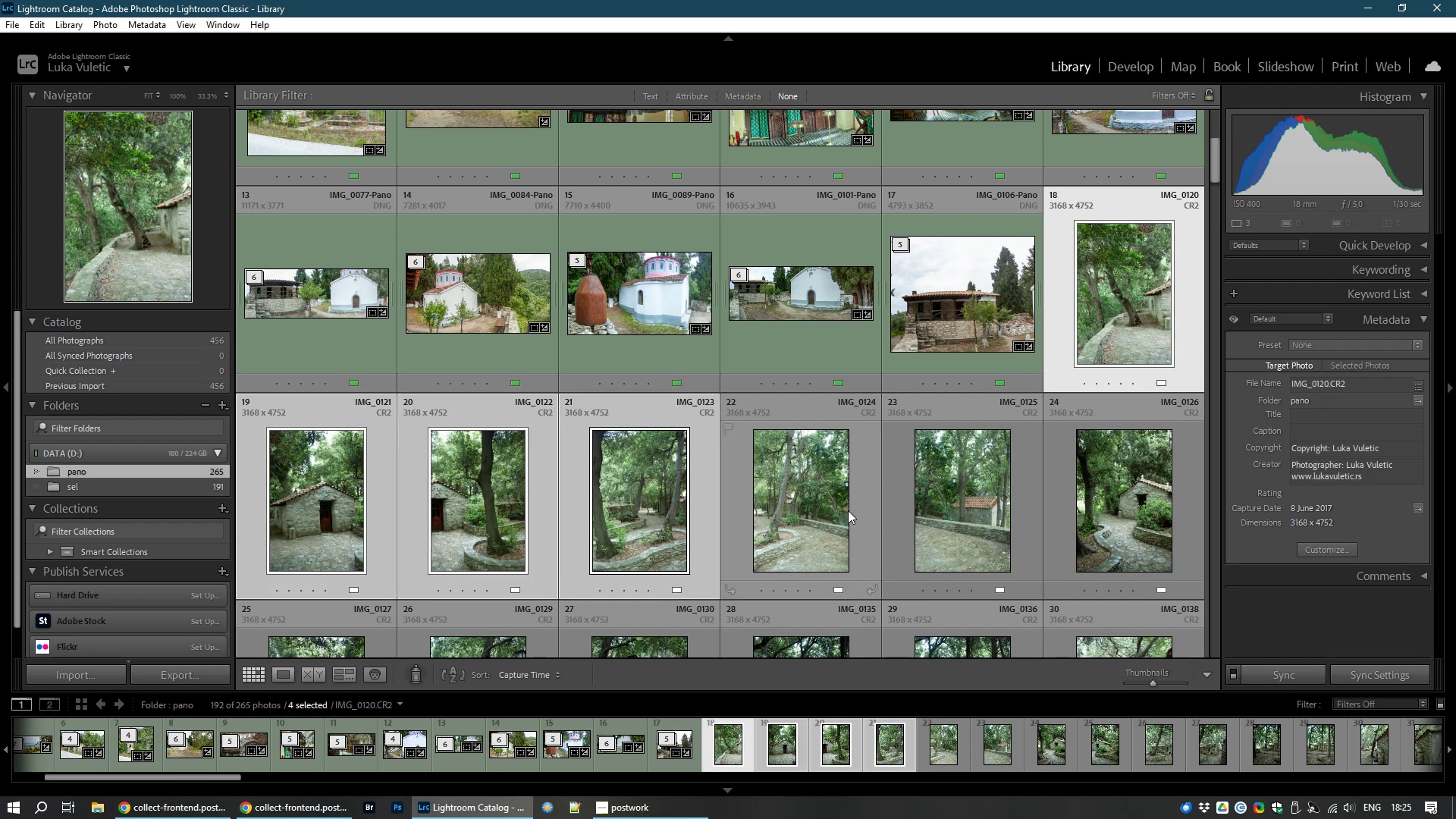 
hold_key(key=ControlLeft, duration=1.51)
left_click([808, 513])
 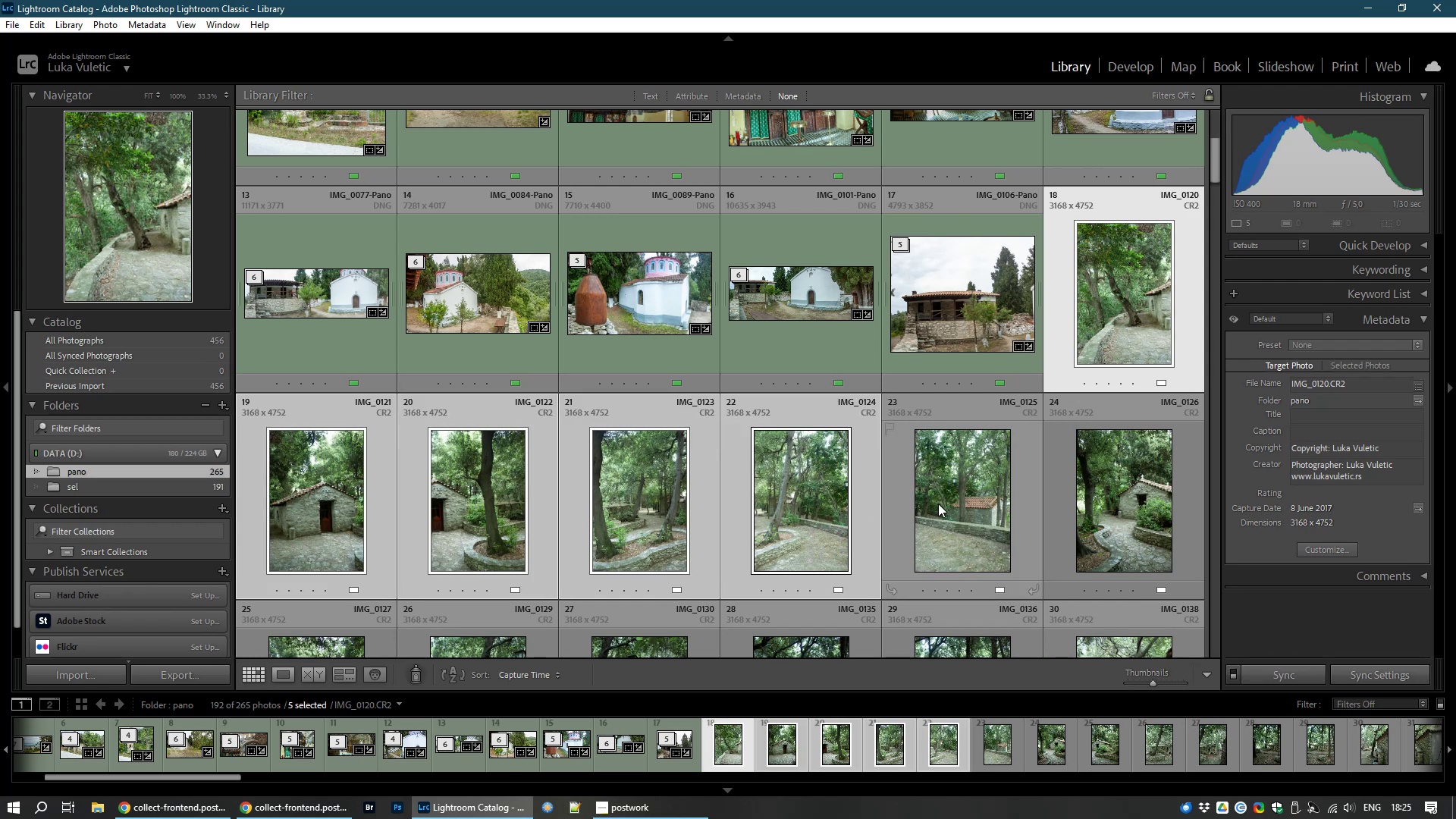 
left_click([938, 504])
 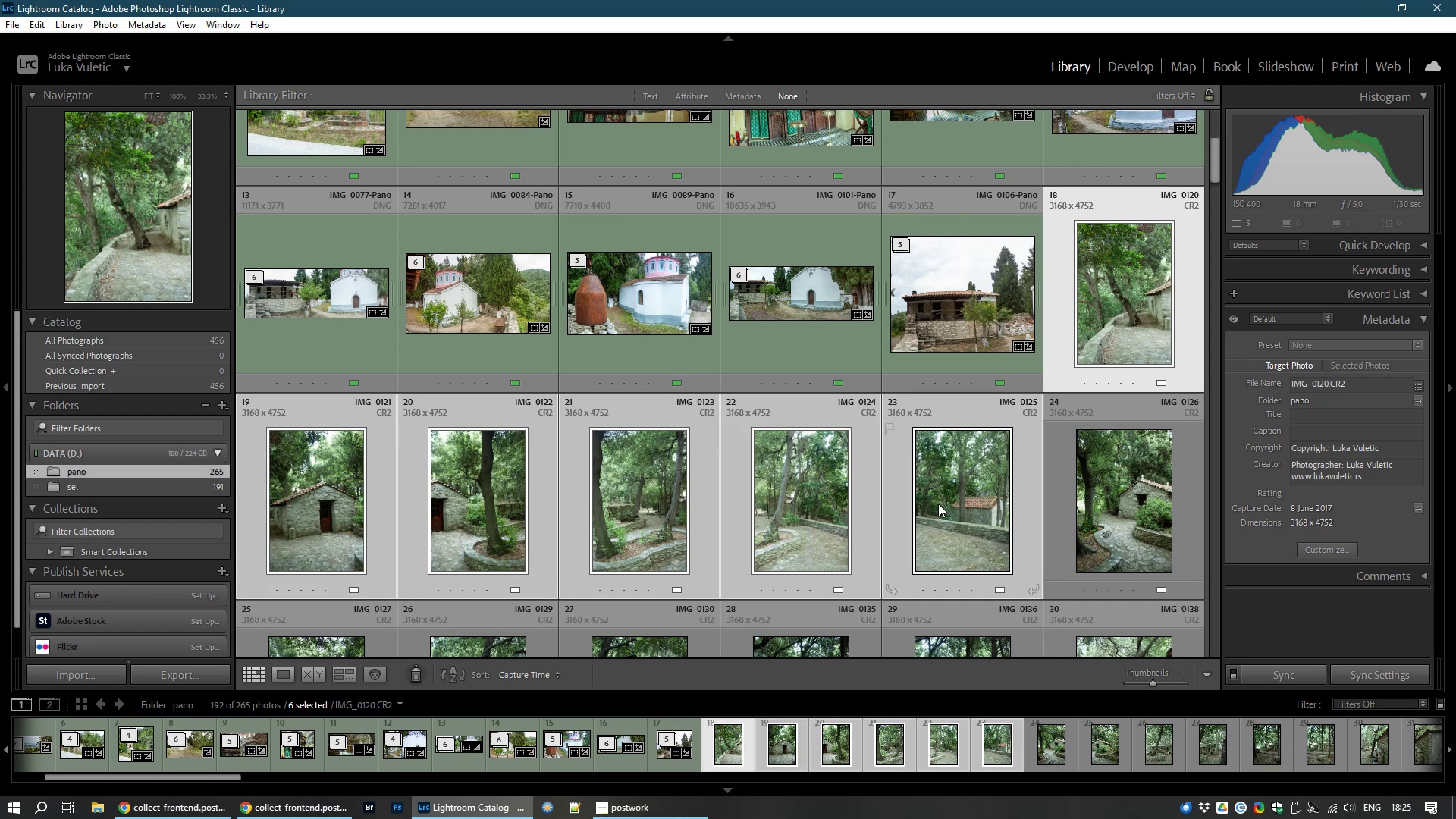 
key(Control+M)
 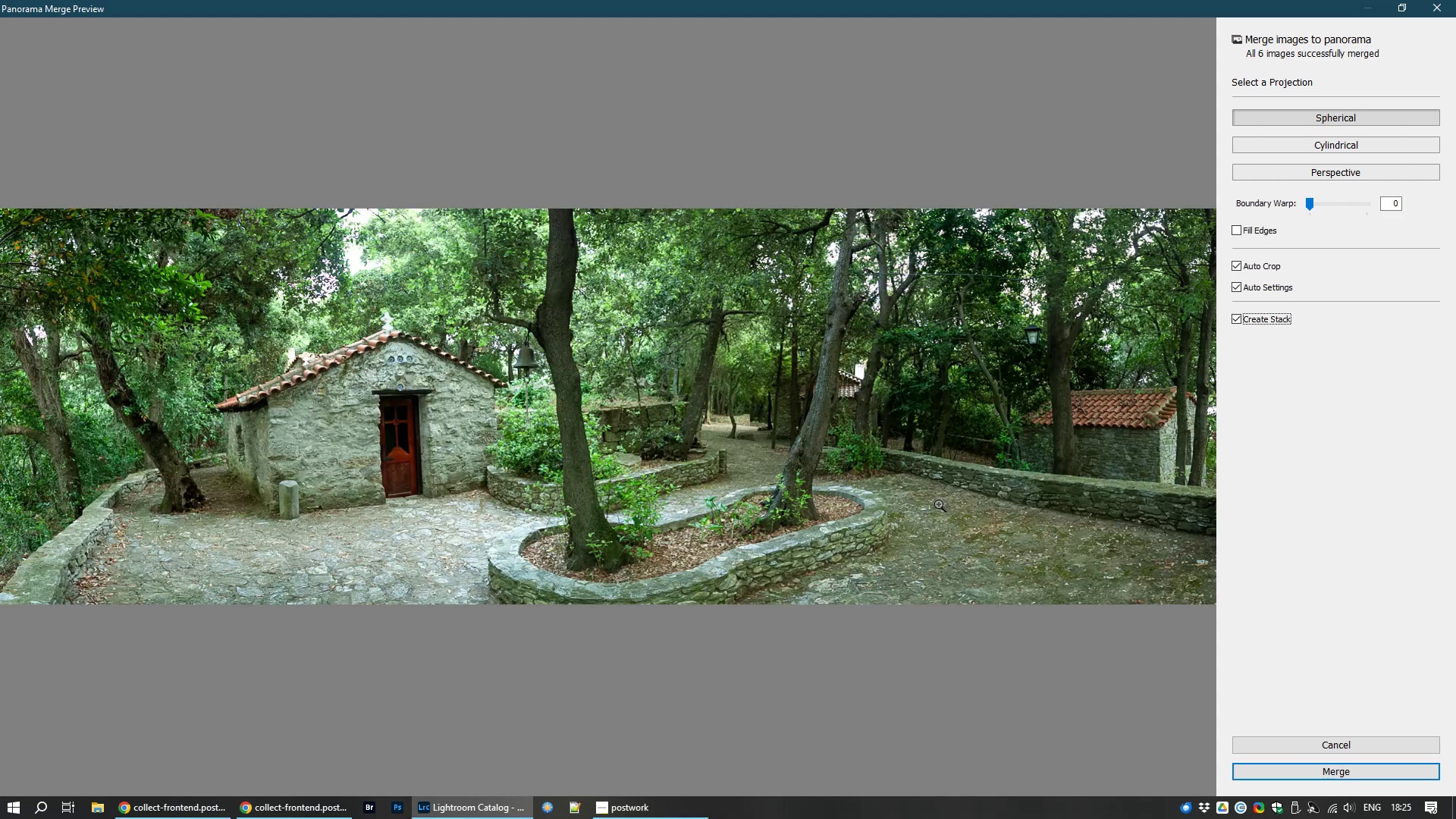 
wait(18.2)
 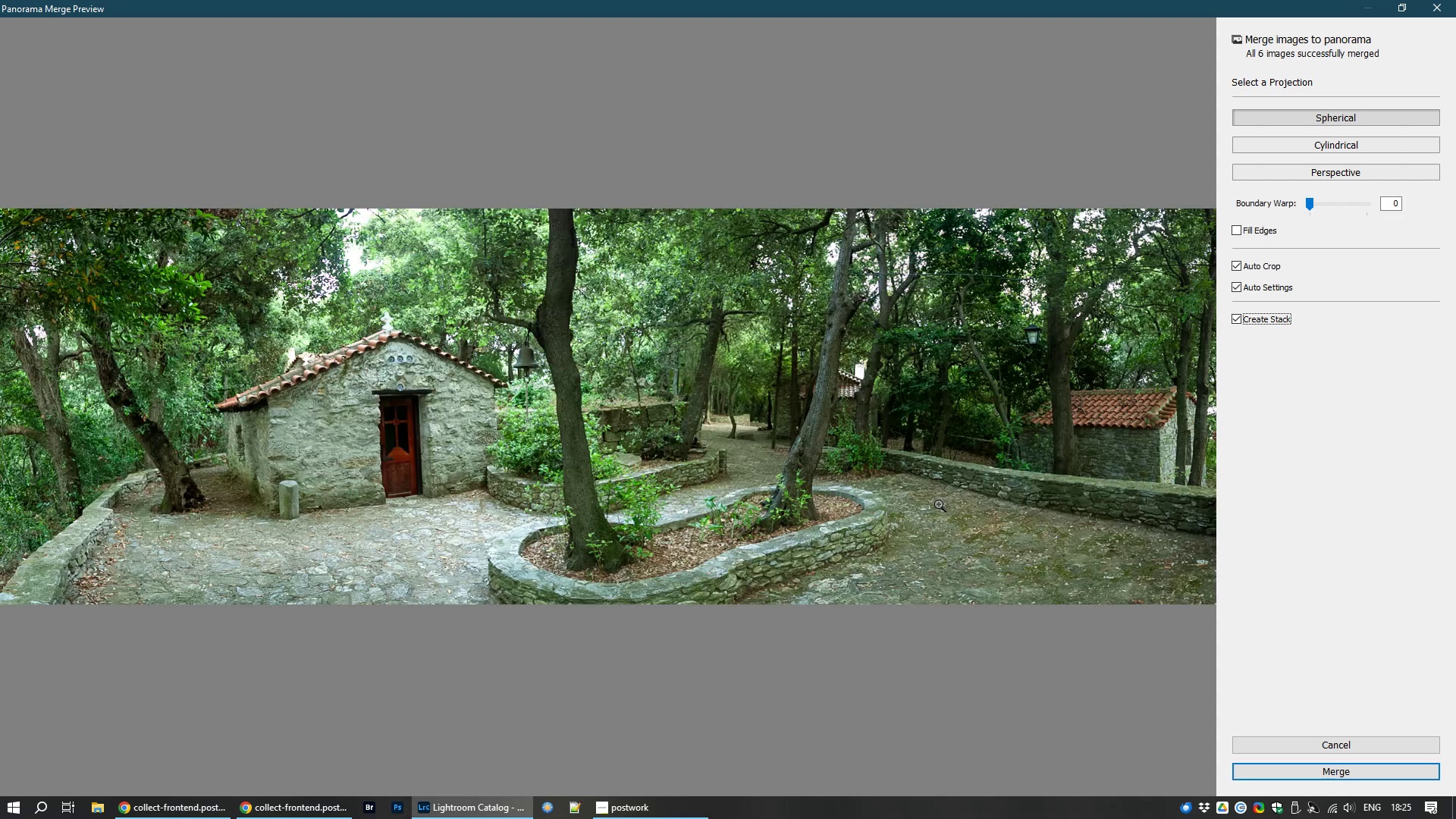 
left_click([1357, 774])
 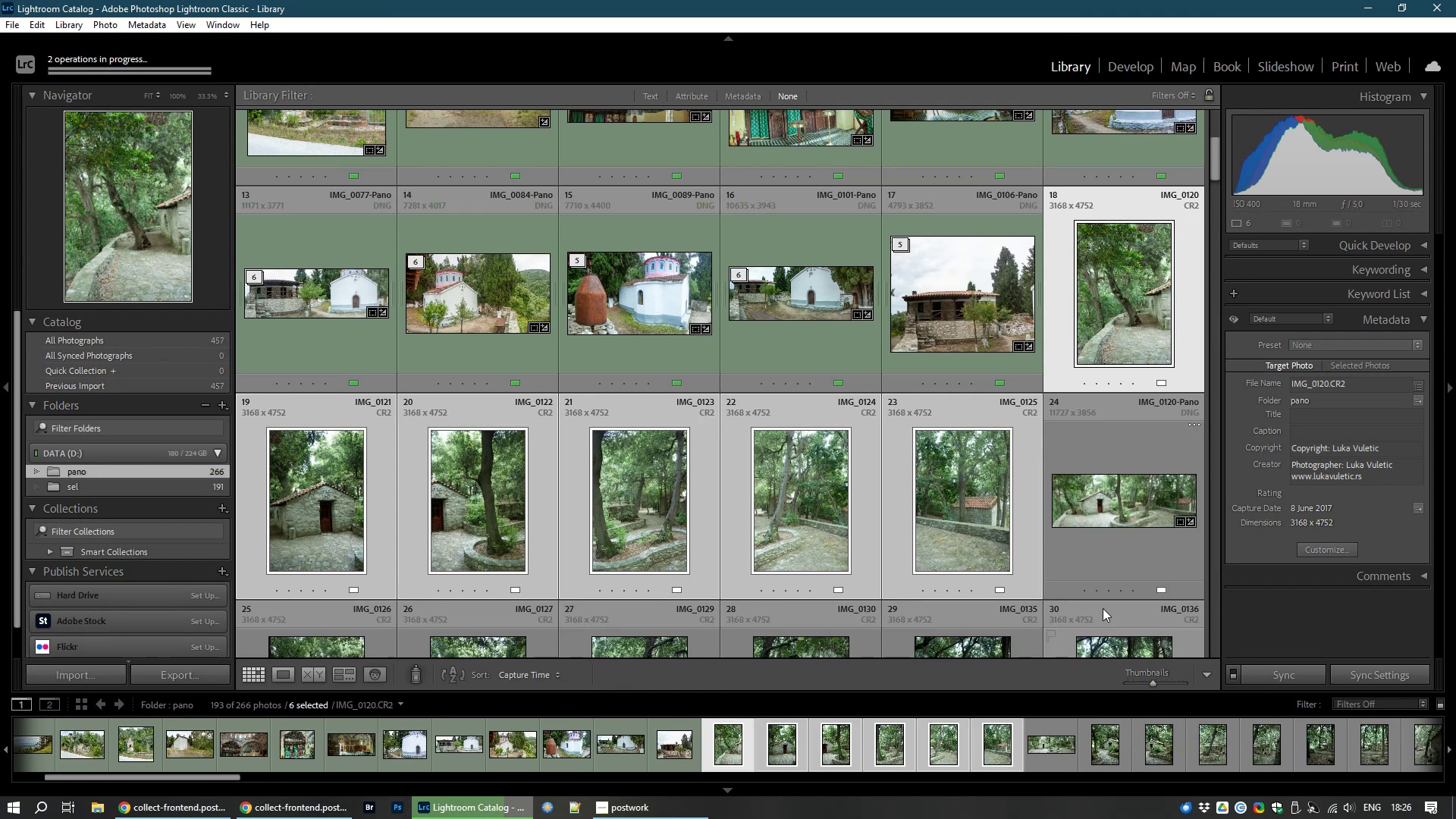 
wait(29.88)
 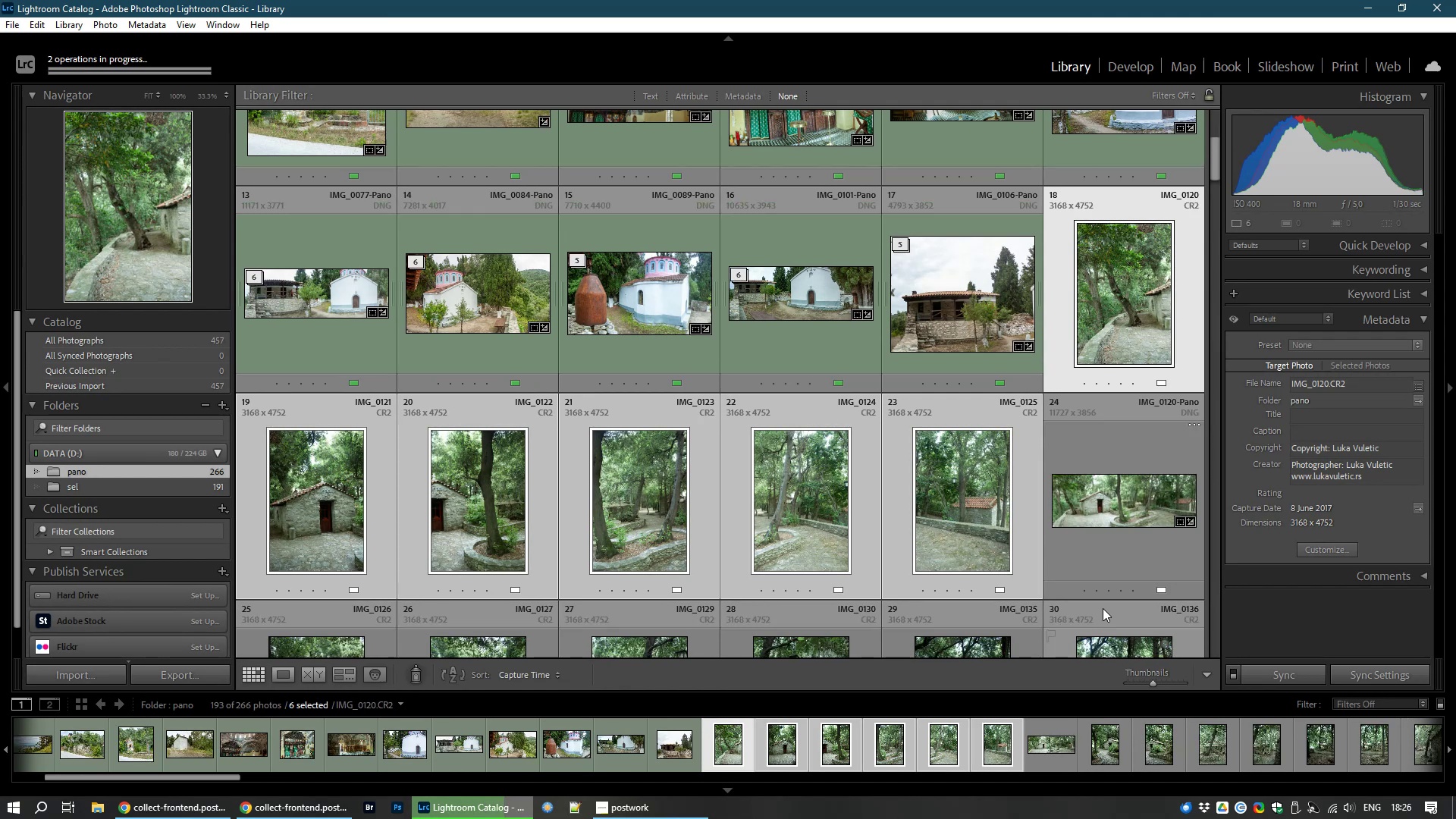 
left_click([1124, 291])
 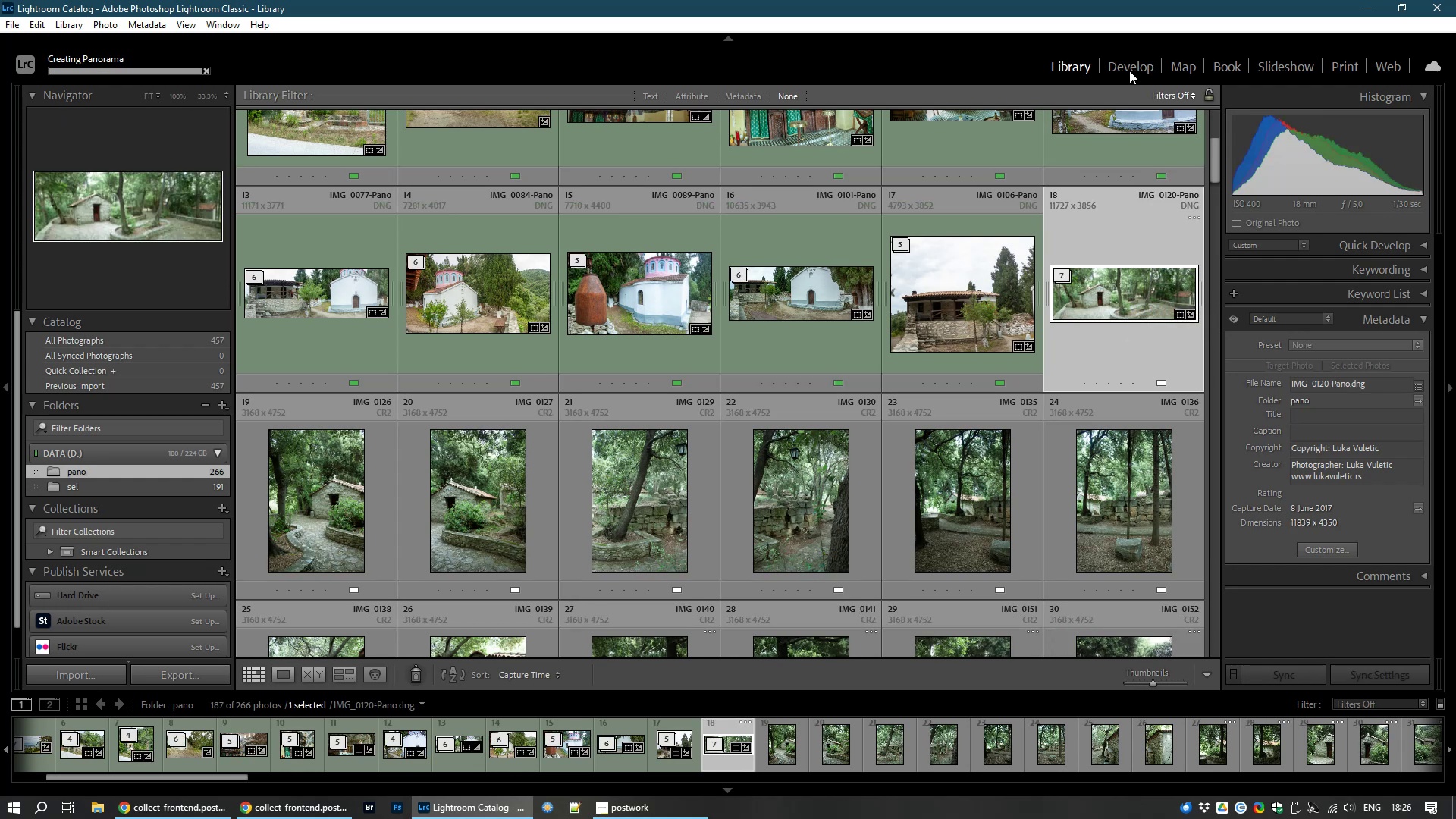 
left_click([1128, 65])
 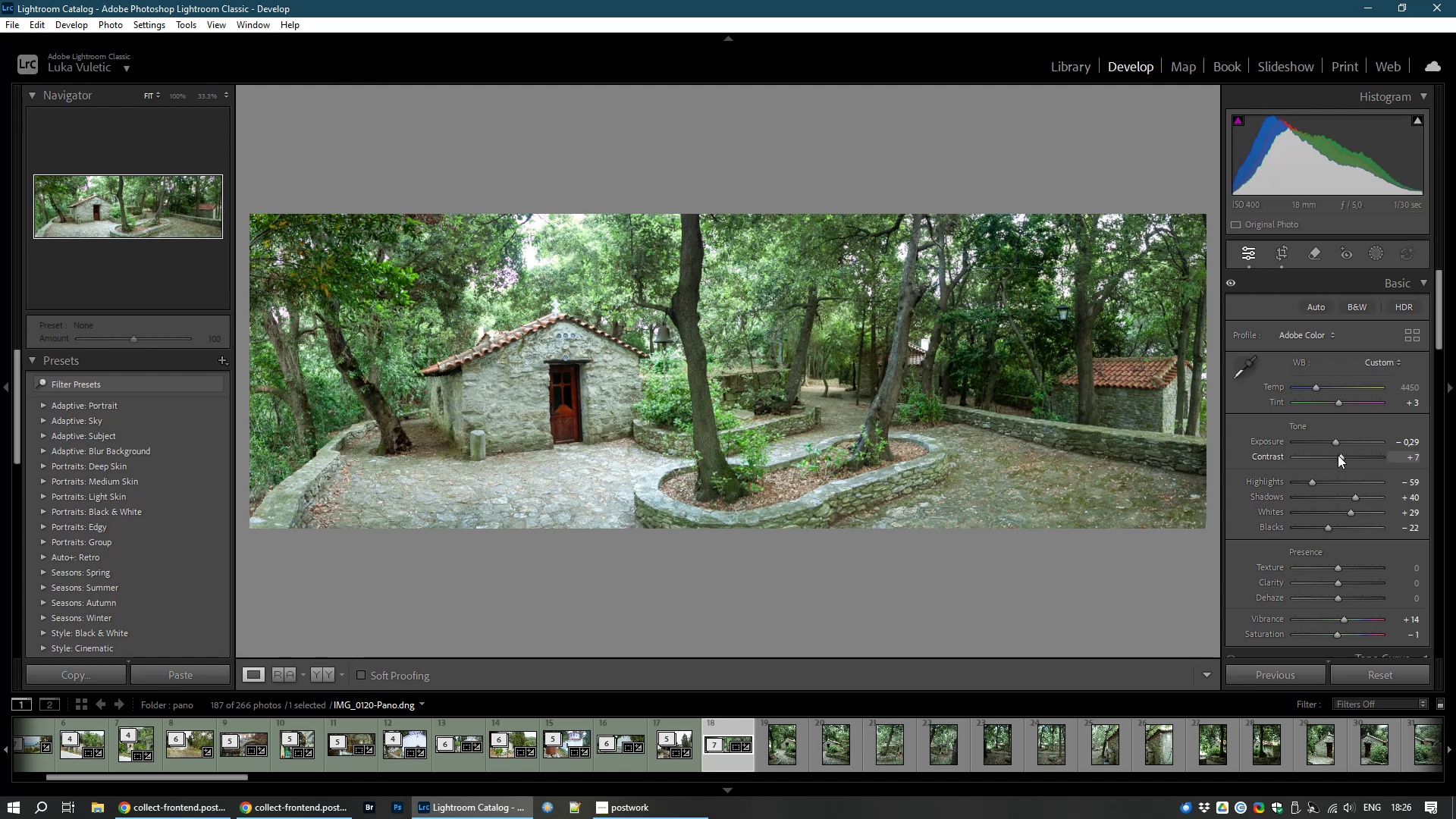 
wait(20.8)
 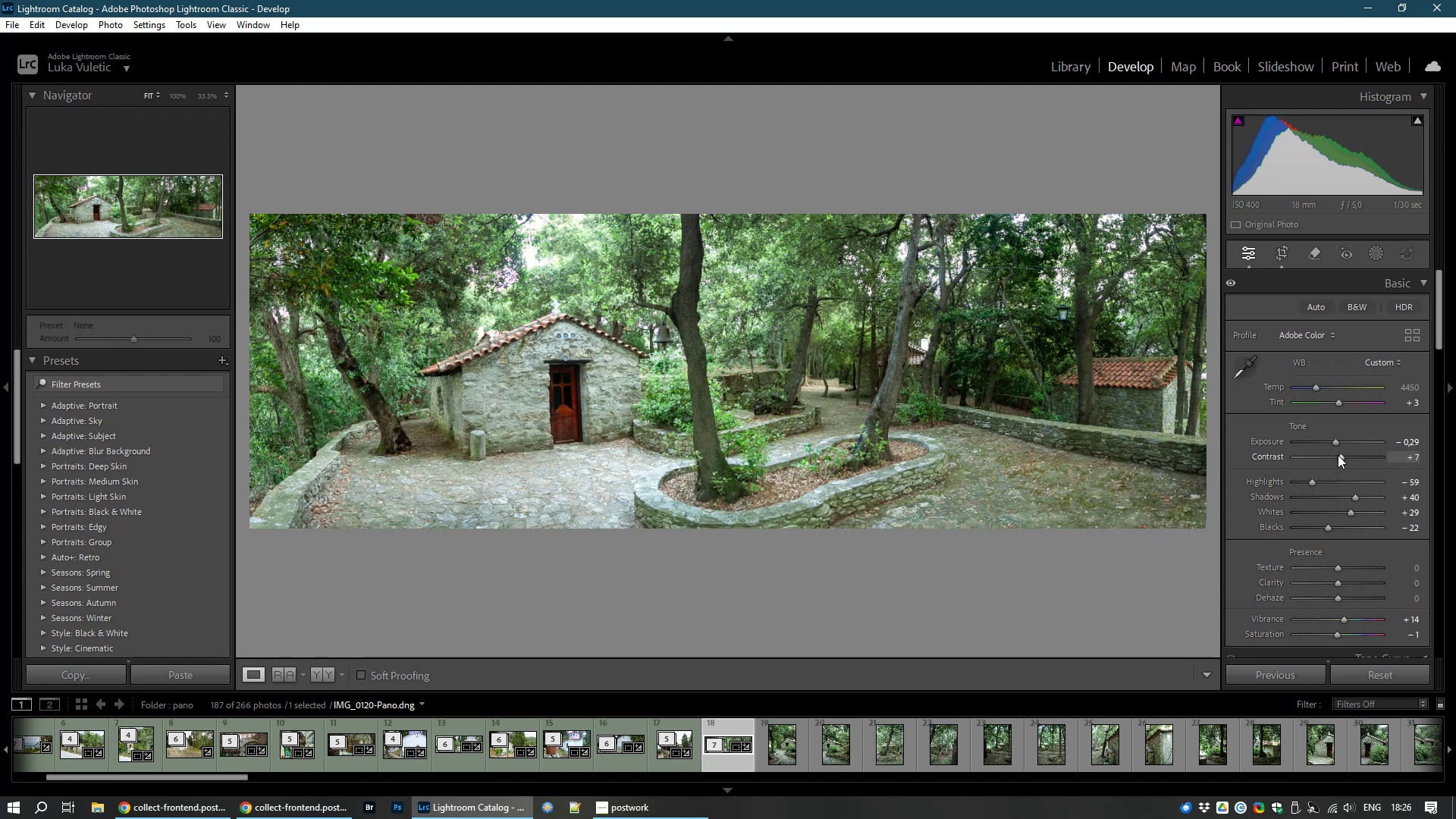 
right_click([1343, 460])
 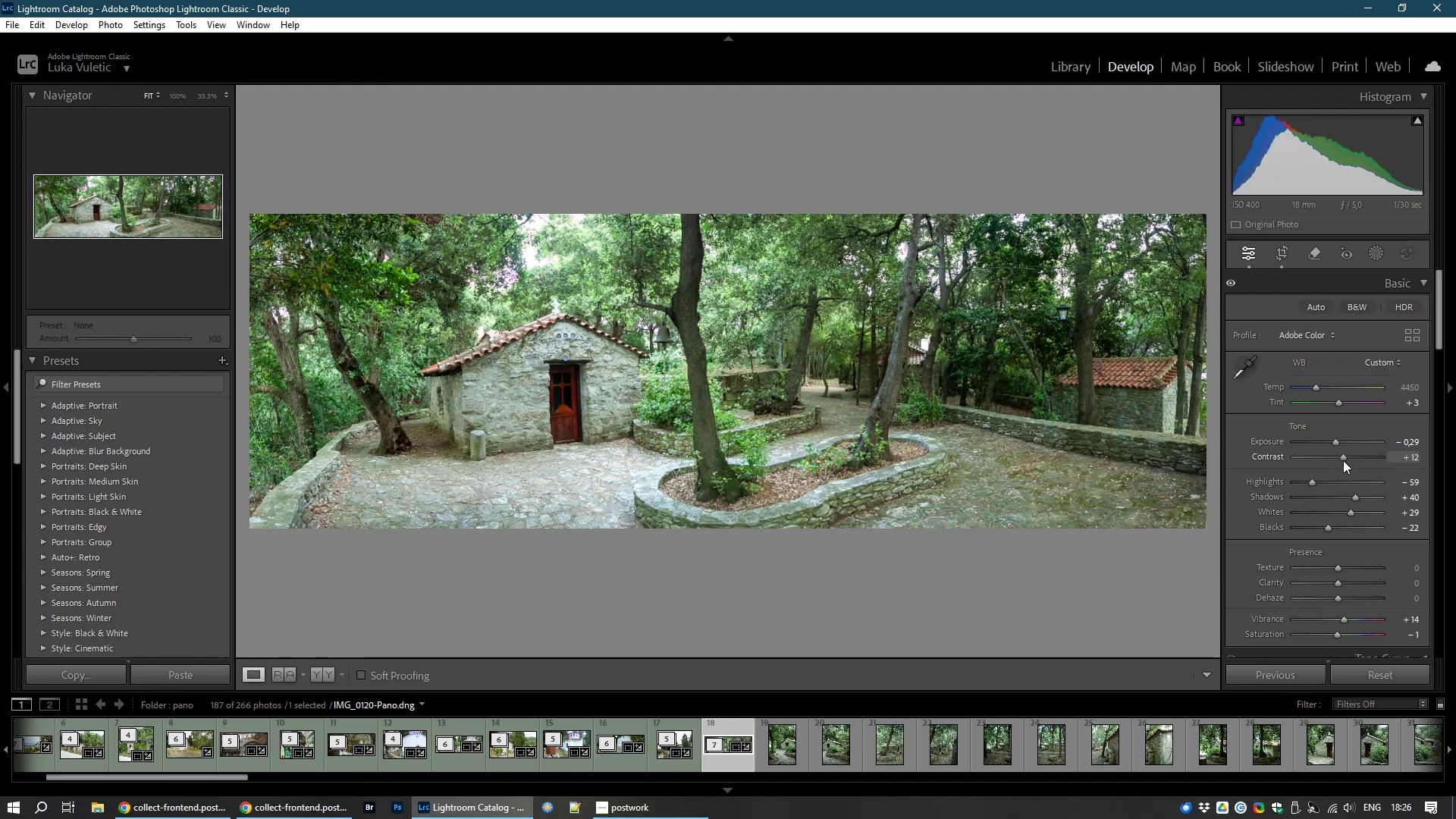 
left_click([1343, 460])
 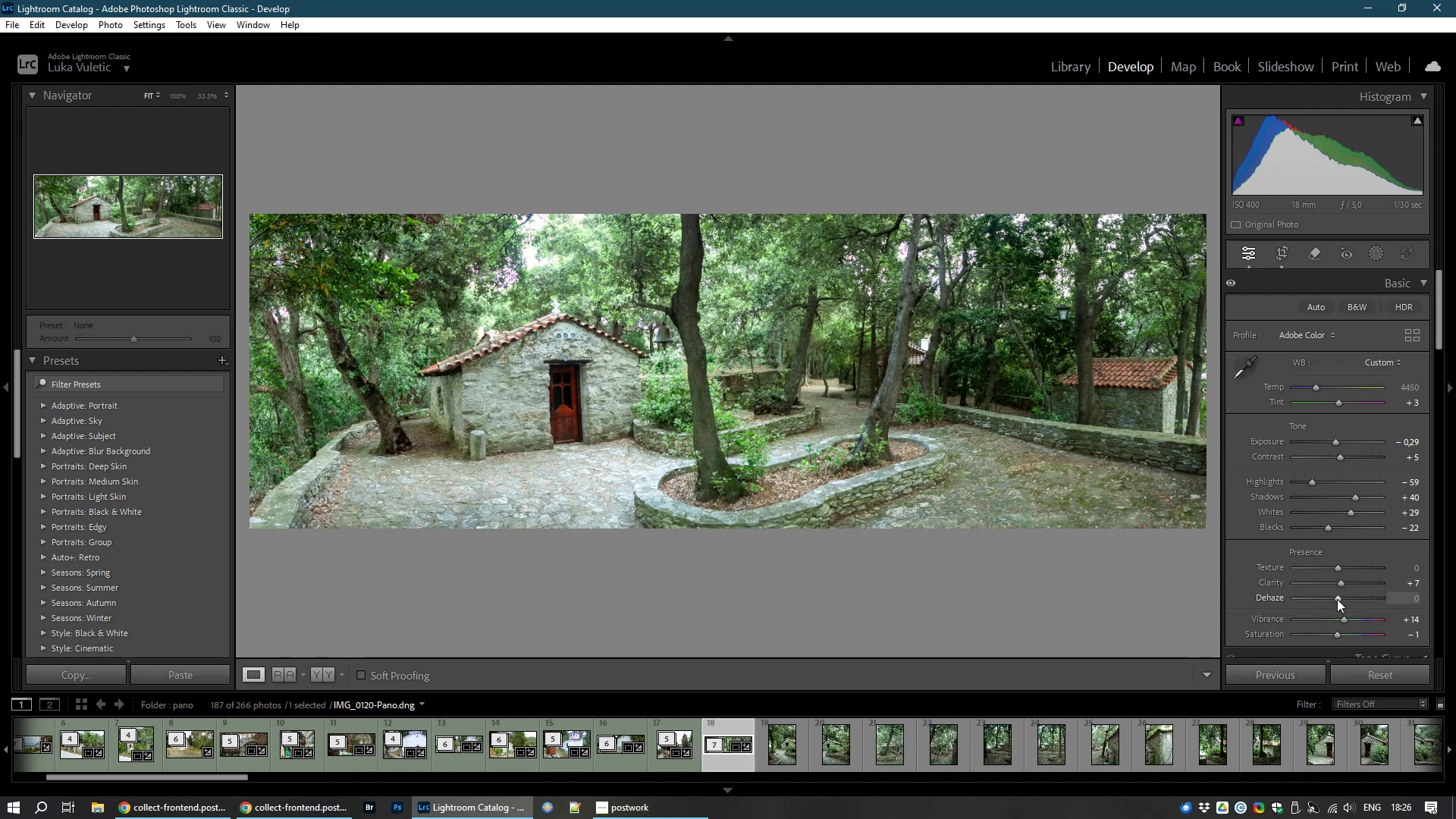 
wait(14.83)
 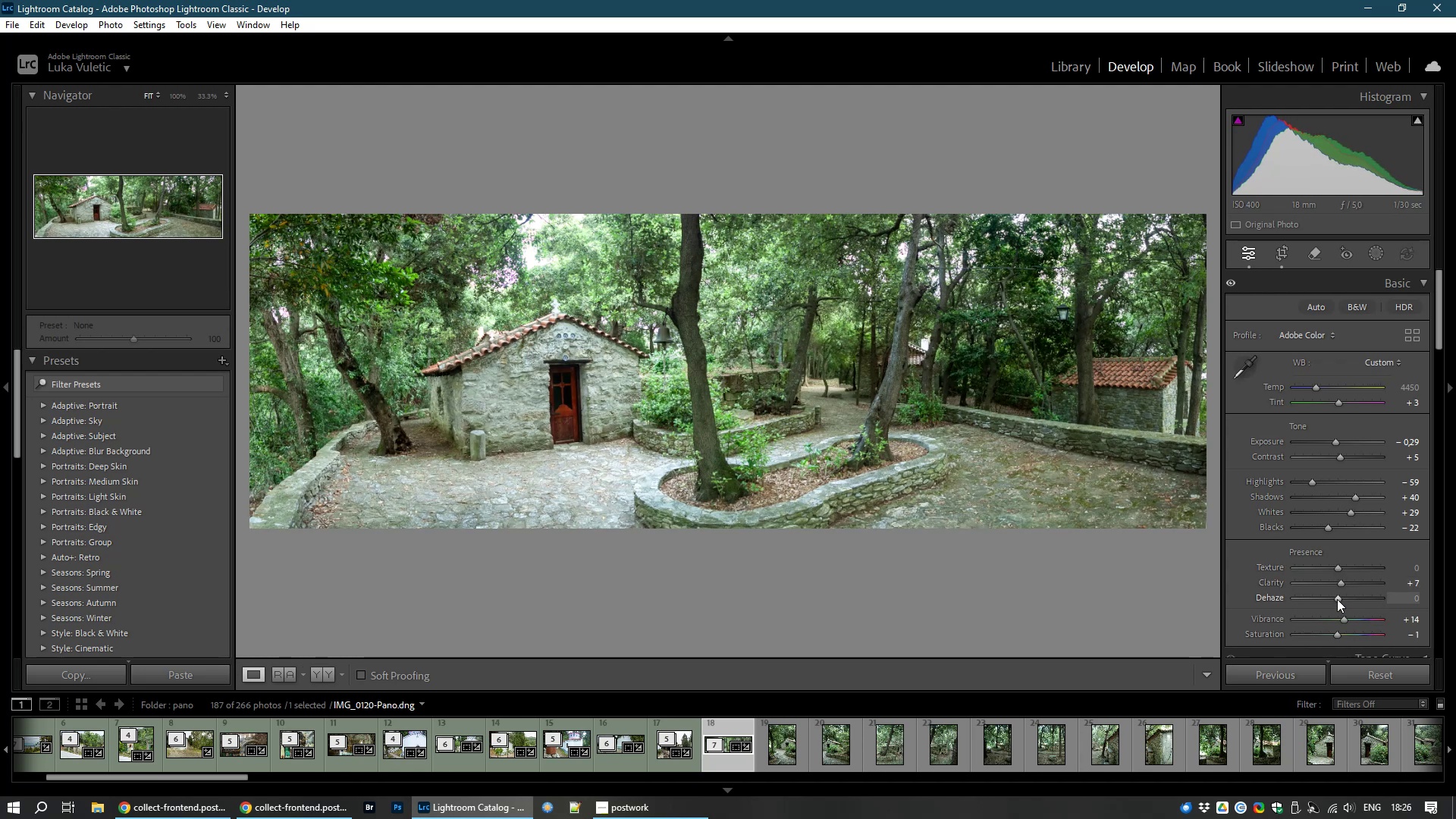 
right_click([1082, 61])
 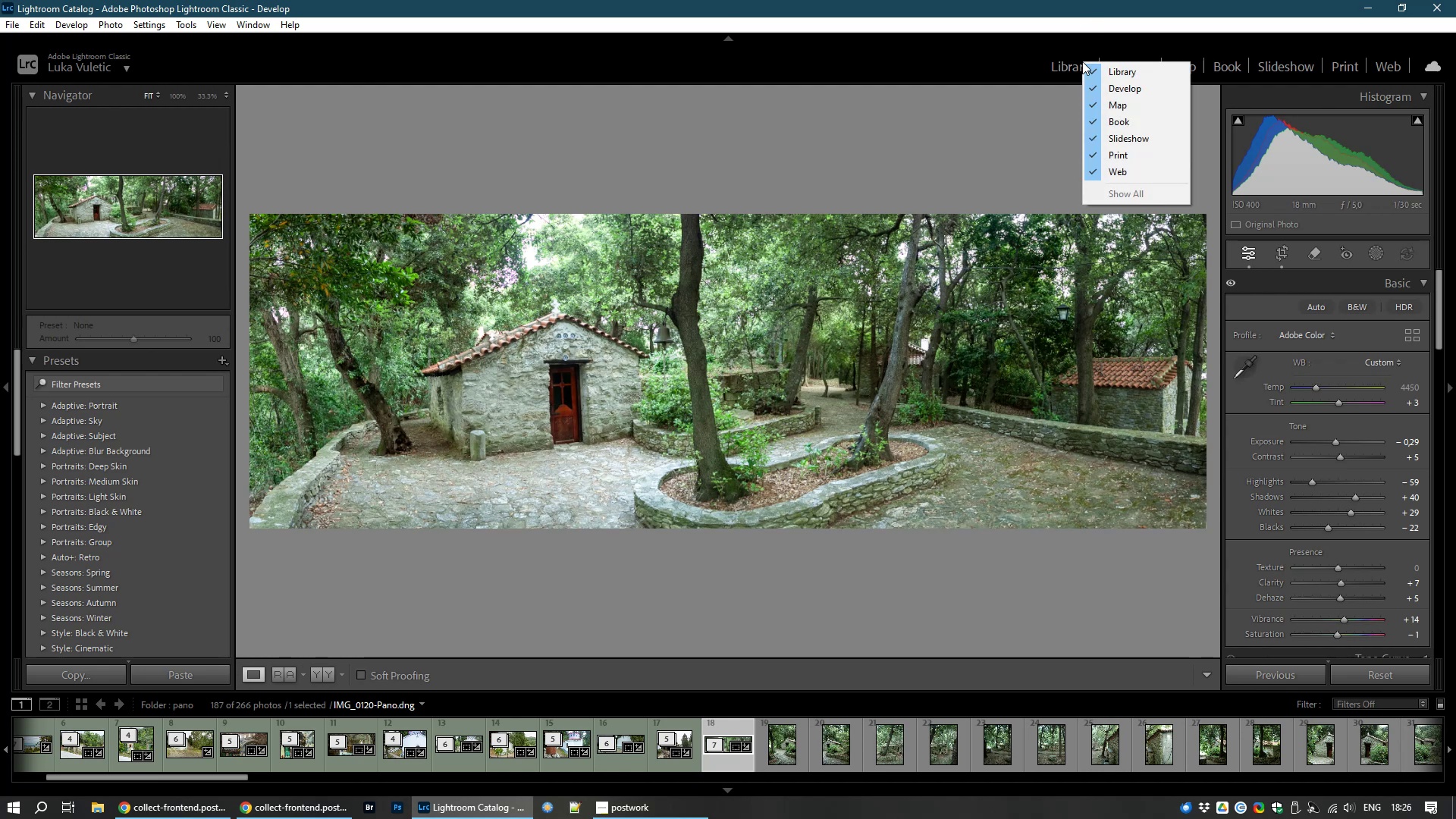 
left_click([1082, 61])
 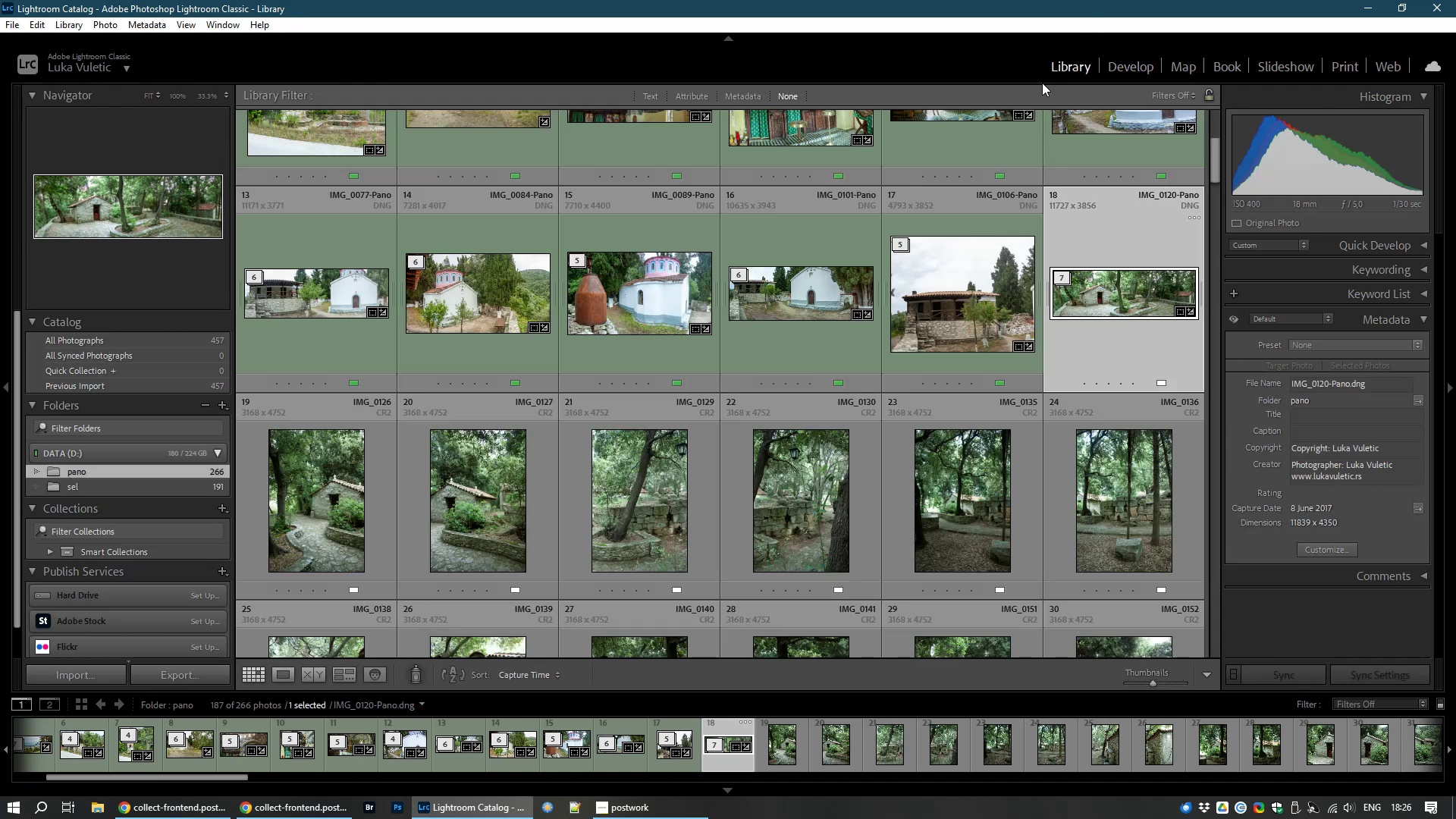 
left_click([313, 476])
 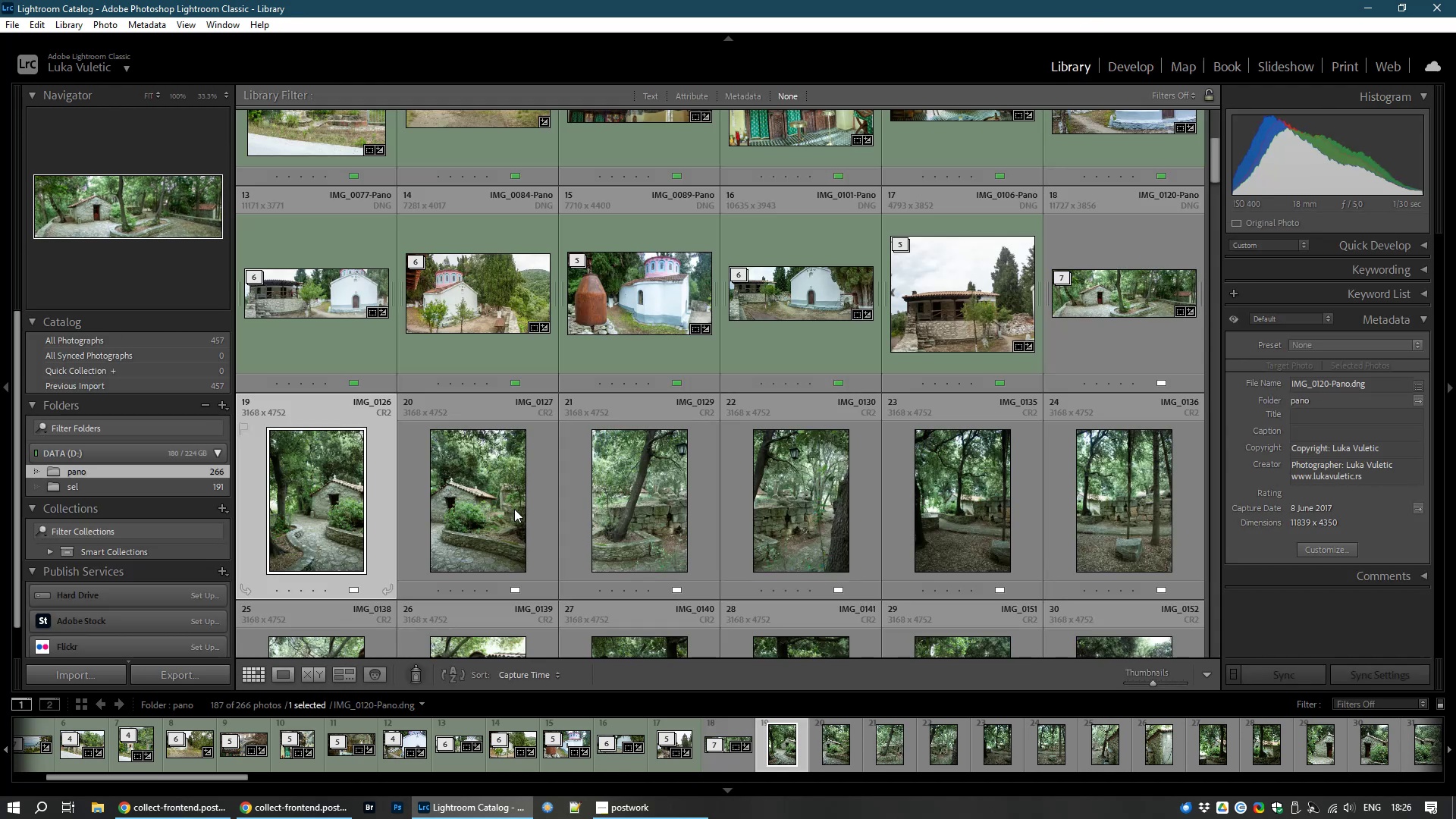 
hold_key(key=ControlLeft, duration=1.52)
left_click([495, 500])
 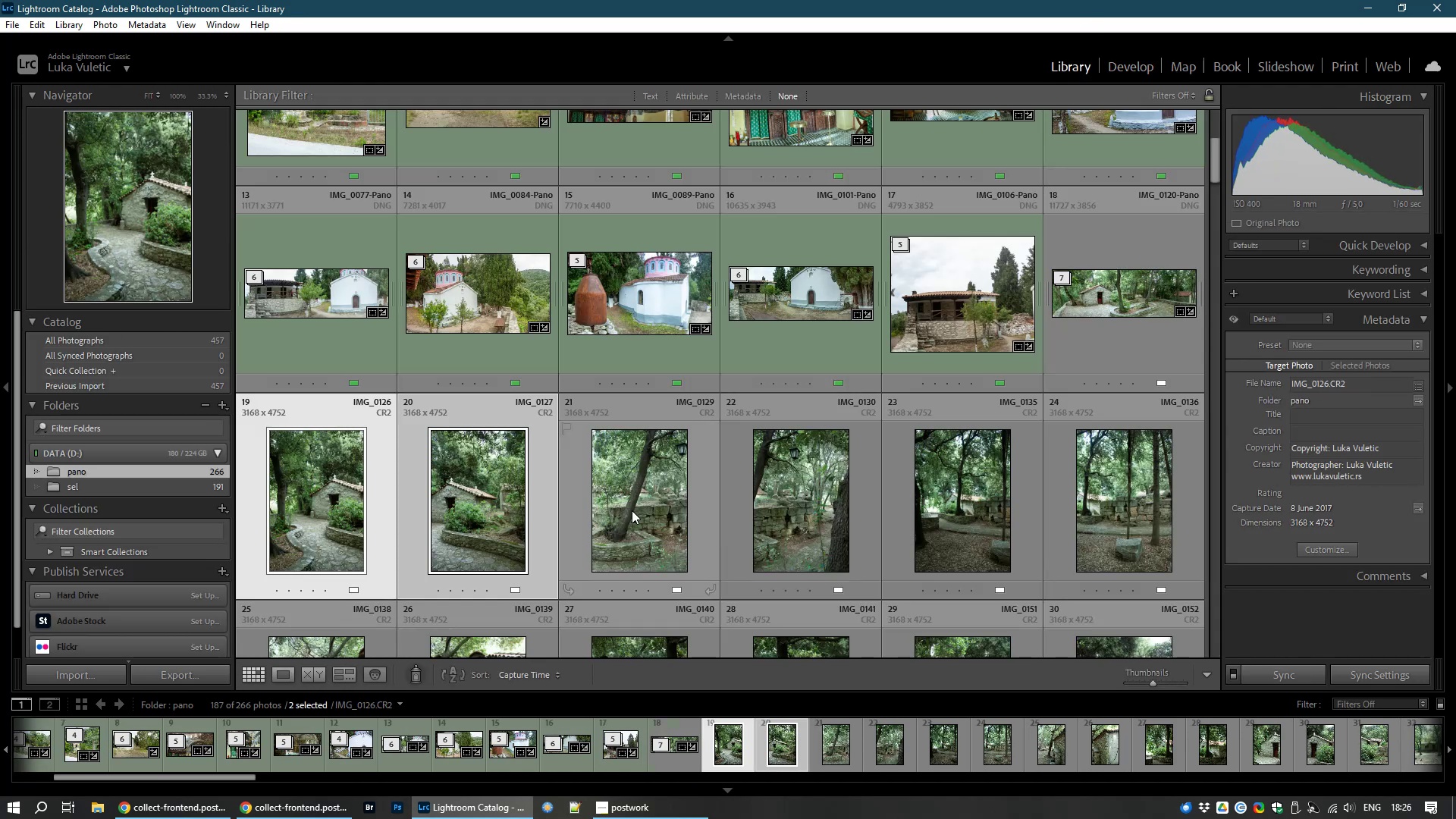 
hold_key(key=ControlLeft, duration=1.52)
left_click([632, 510])
 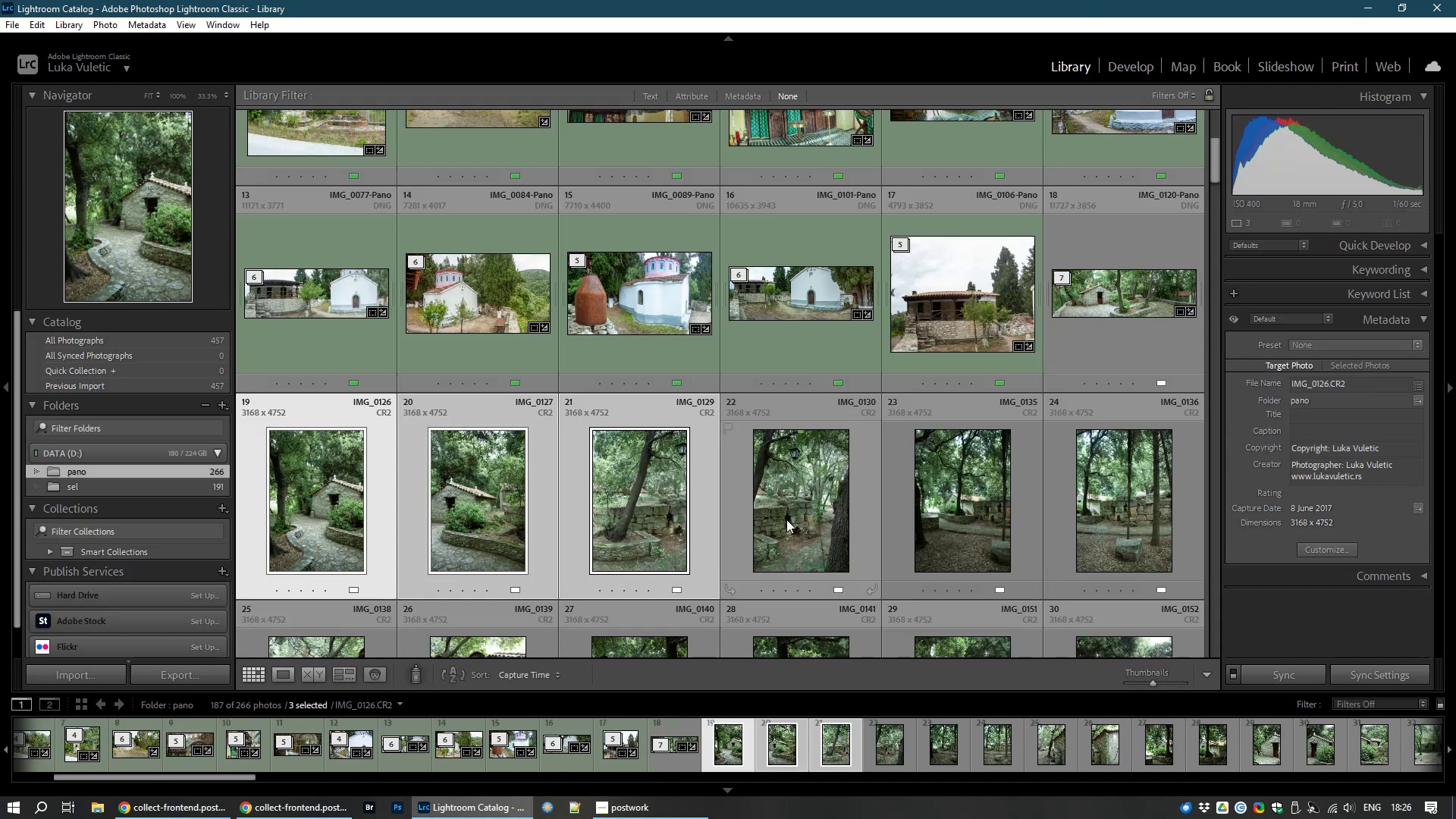 
left_click([786, 519])
 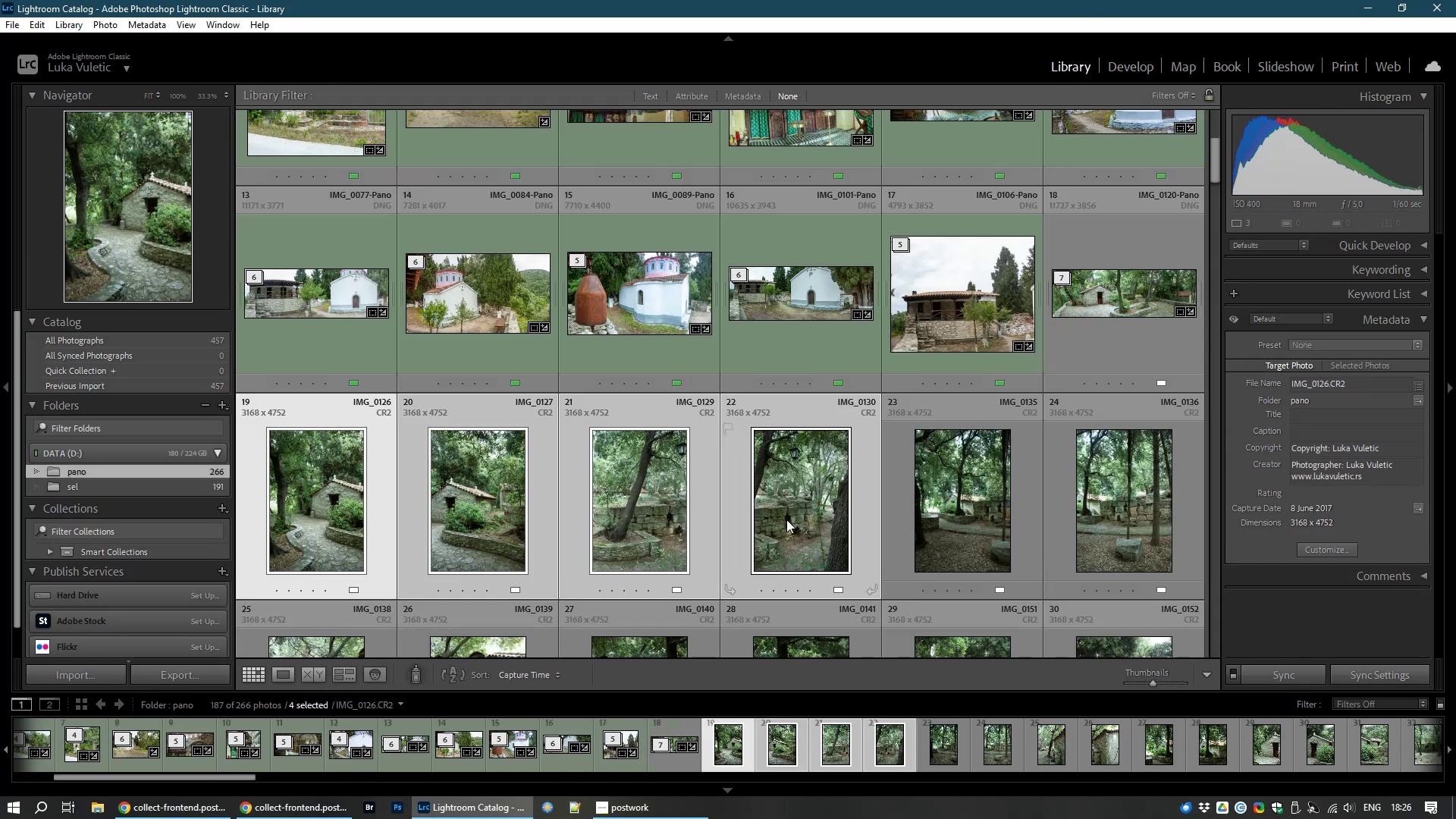 
hold_key(key=ControlLeft, duration=1.52)
 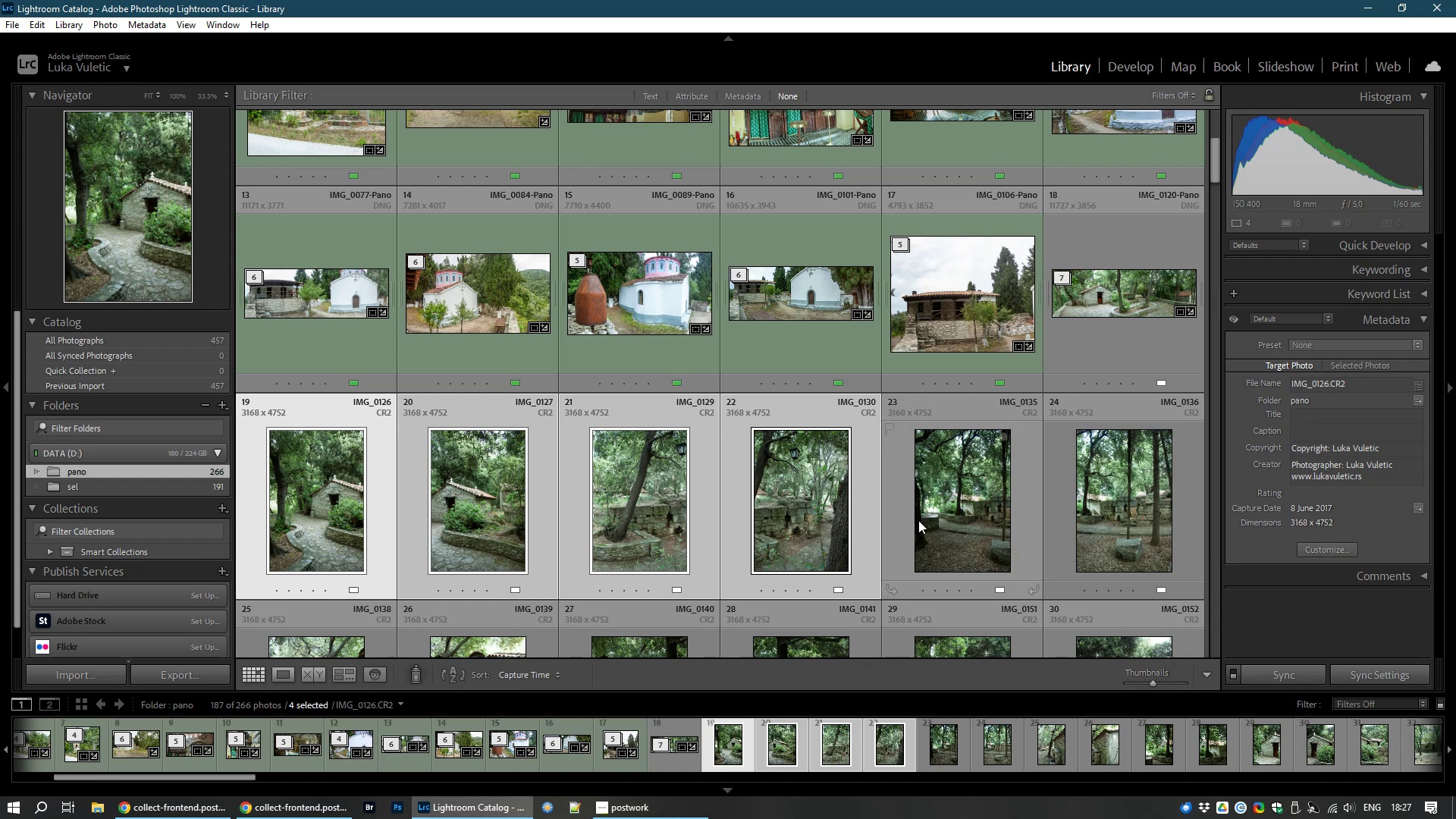 
hold_key(key=ControlLeft, duration=1.52)
 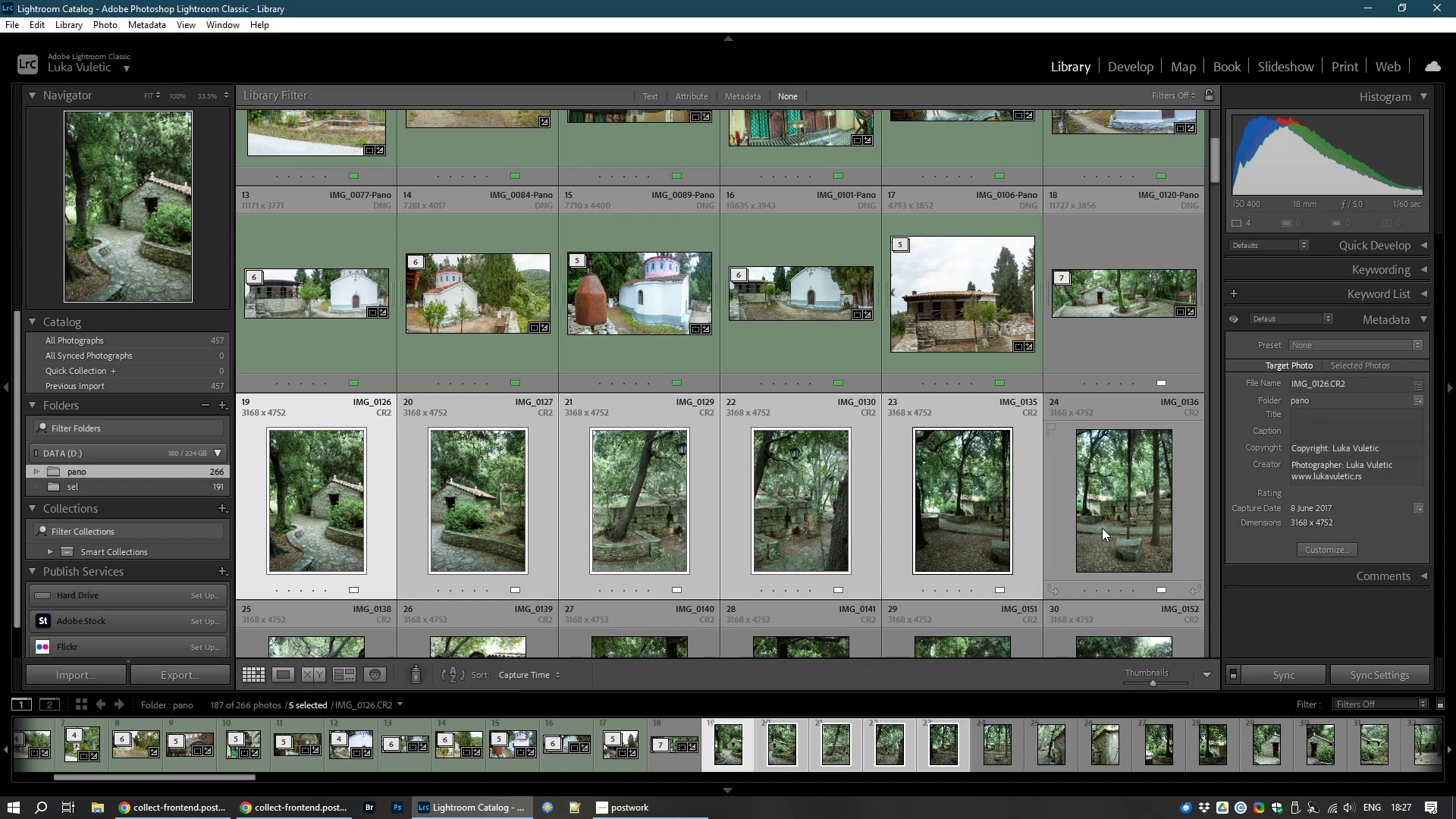 
hold_key(key=ControlLeft, duration=1.18)
left_click([974, 526])
 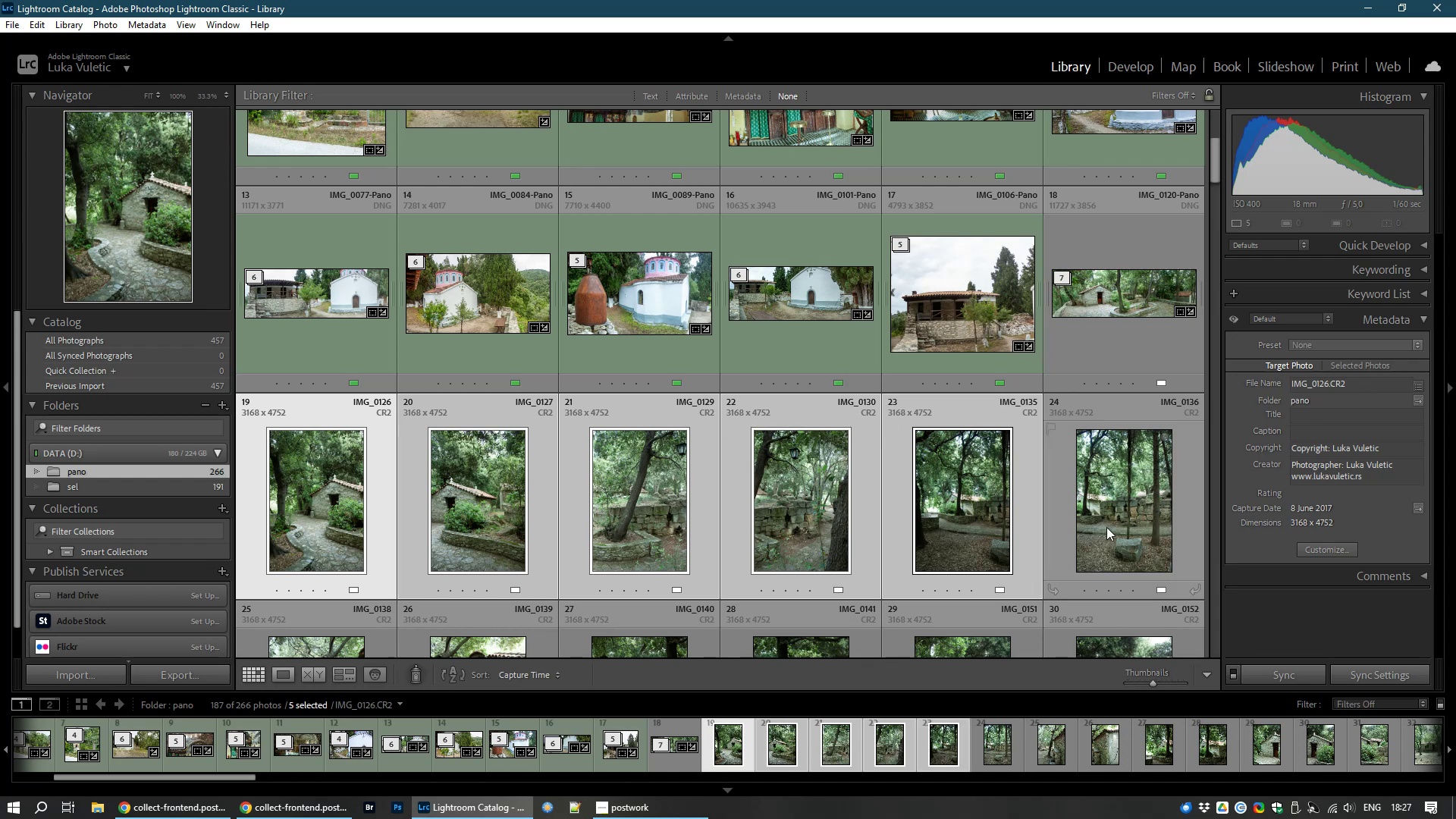 
left_click([1106, 527])
 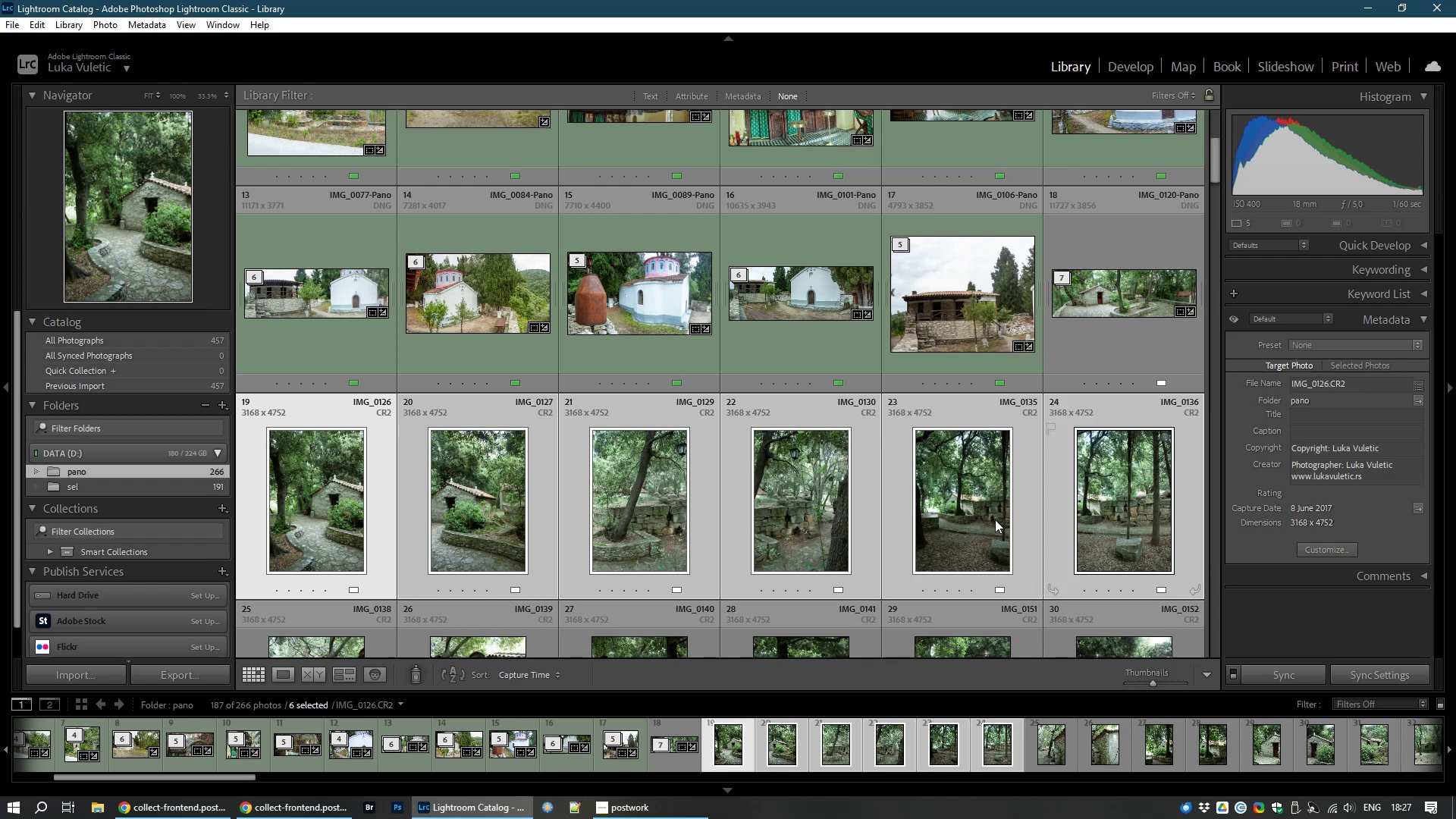 
scroll: coordinate [871, 506], scroll_direction: down, amount: 1.0
 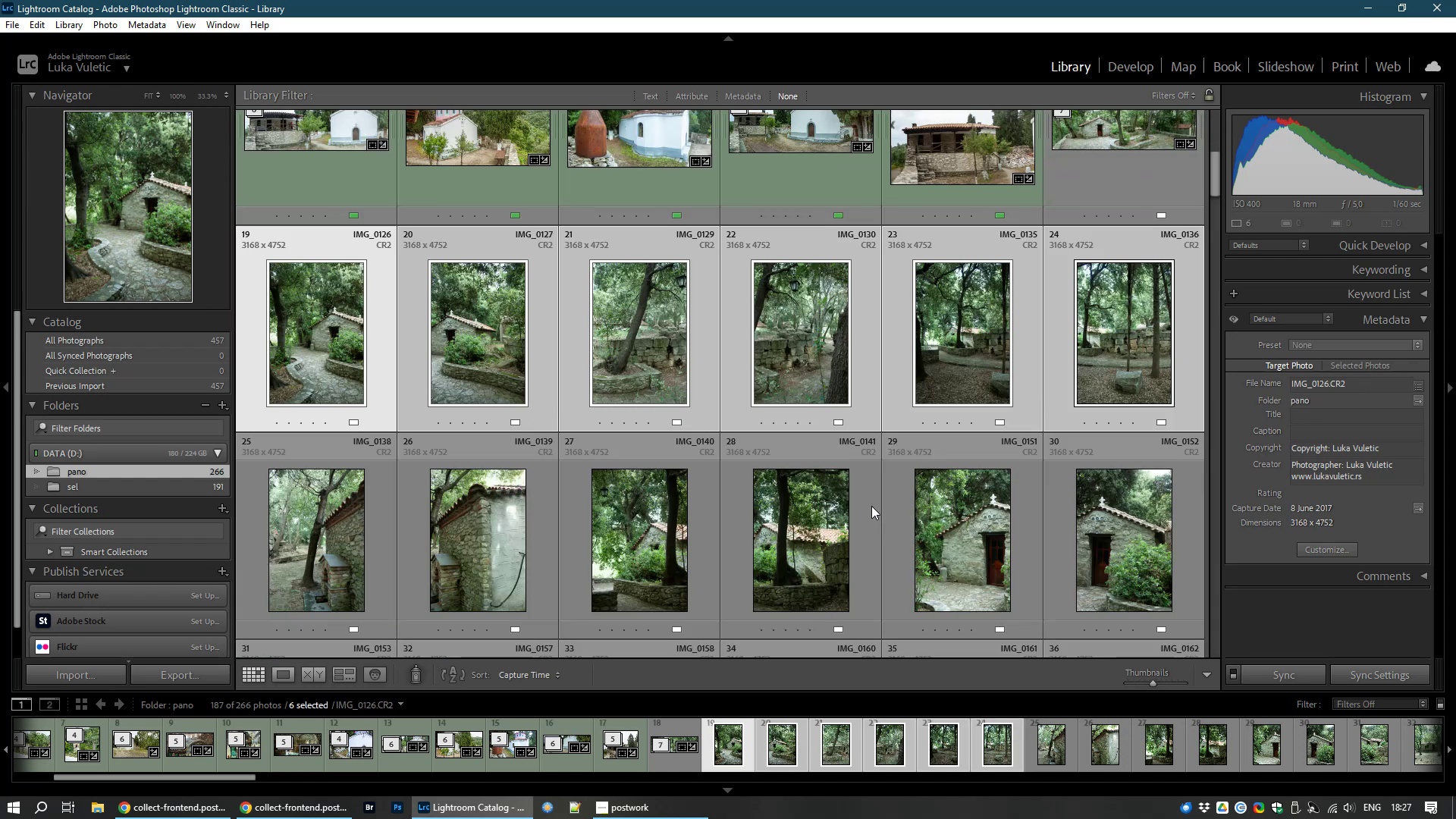 
key(Control+M)
 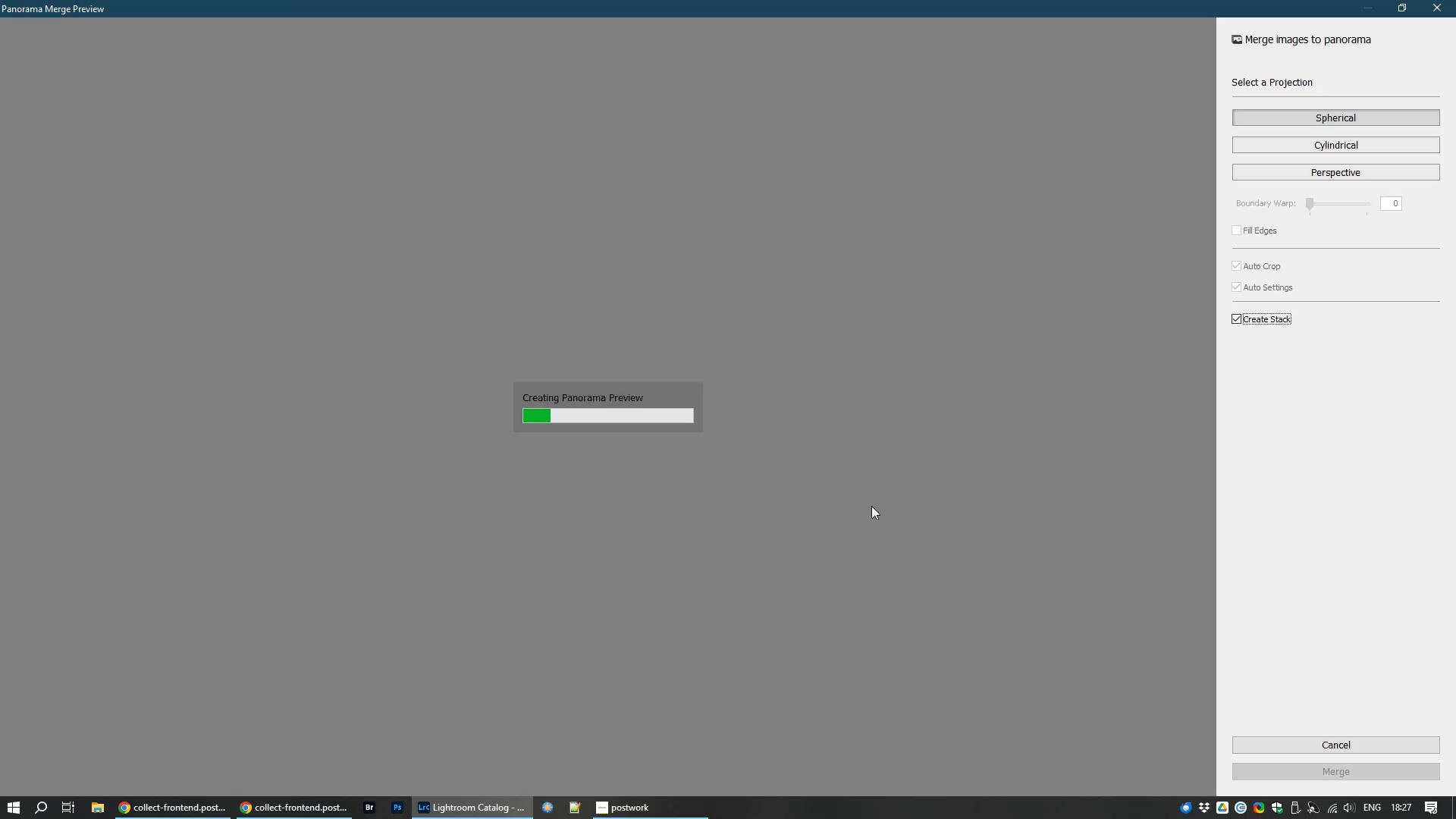 
wait(8.49)
 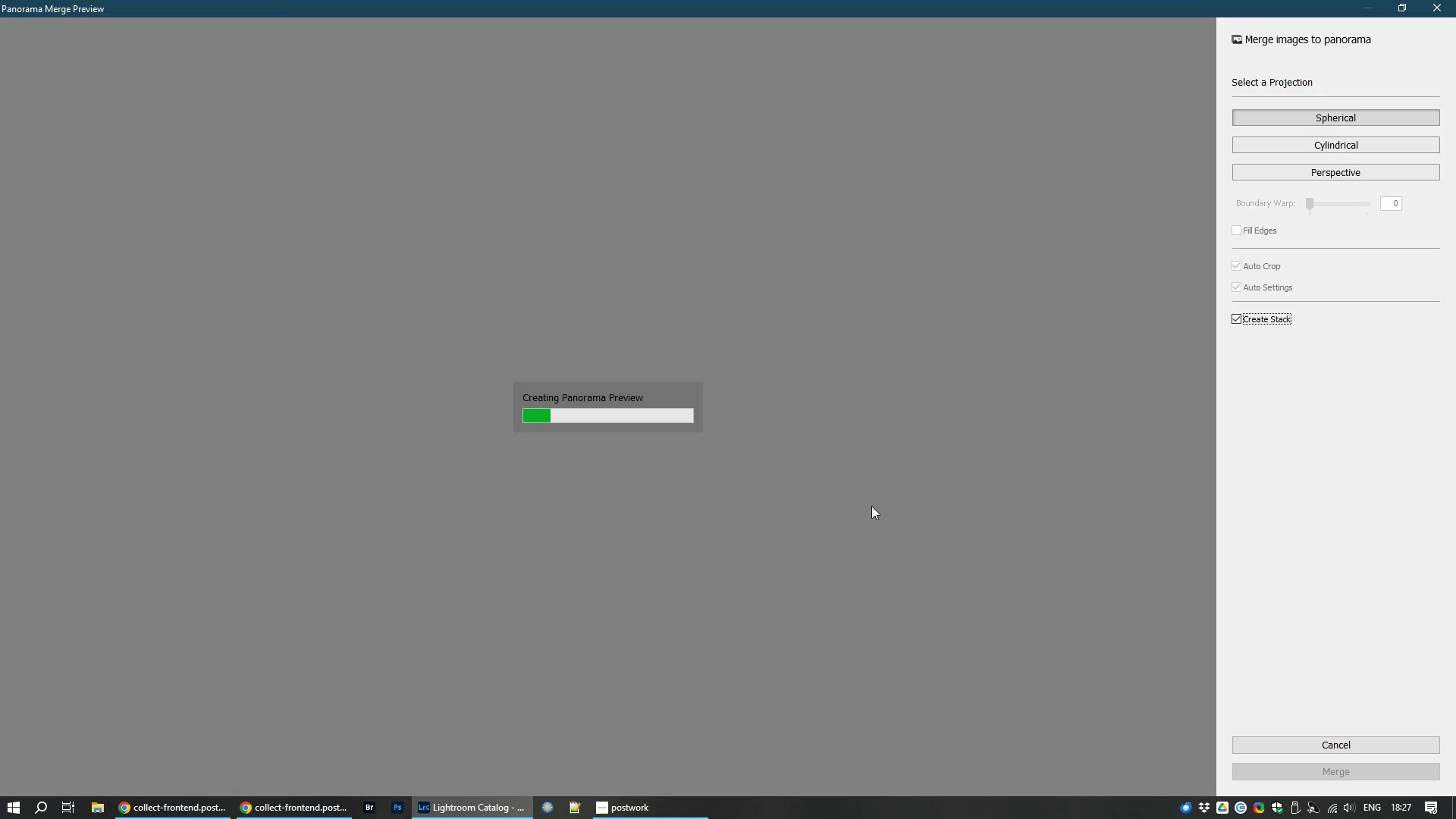 
left_click([156, 805])
 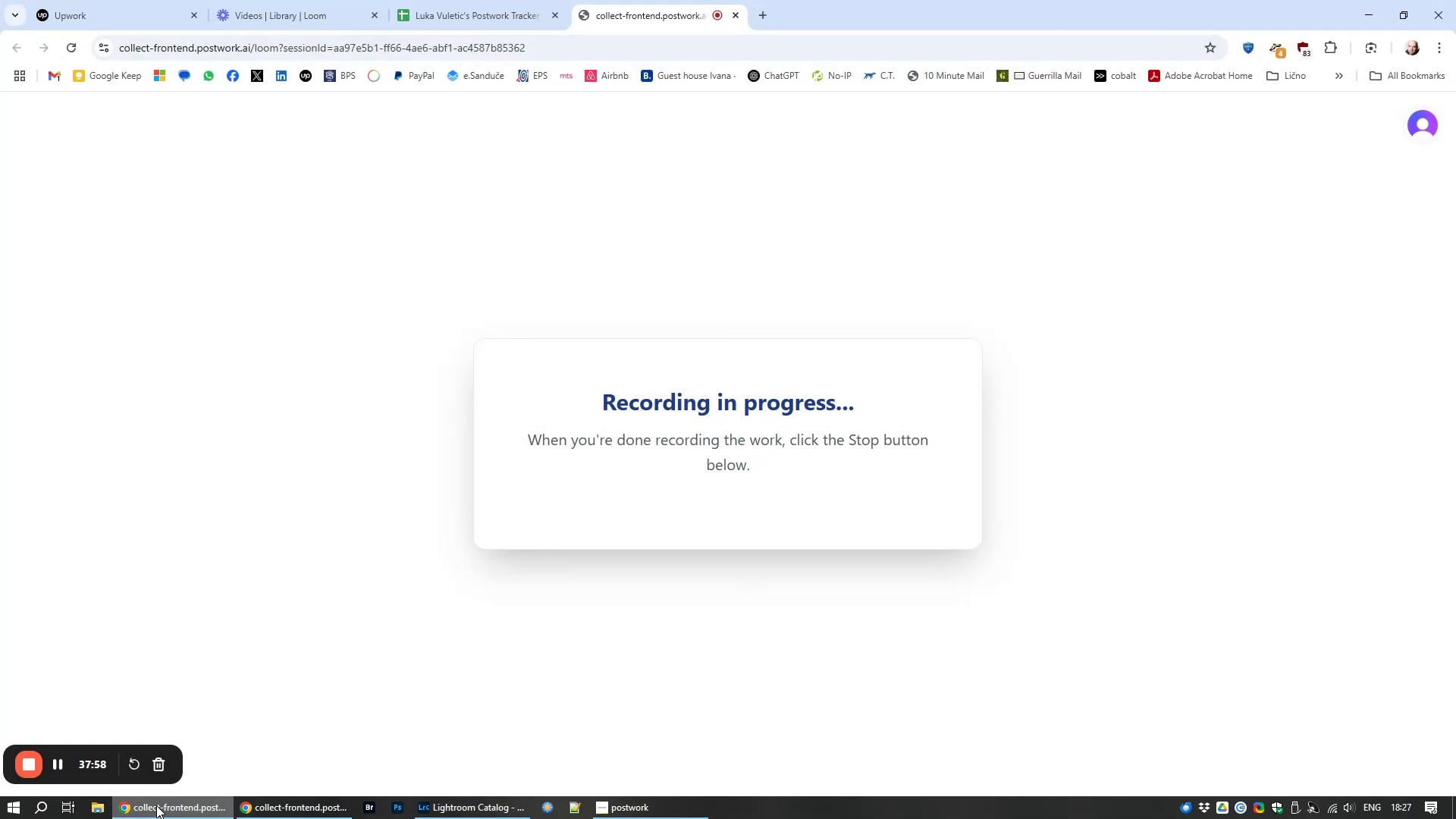 
left_click([156, 805])
 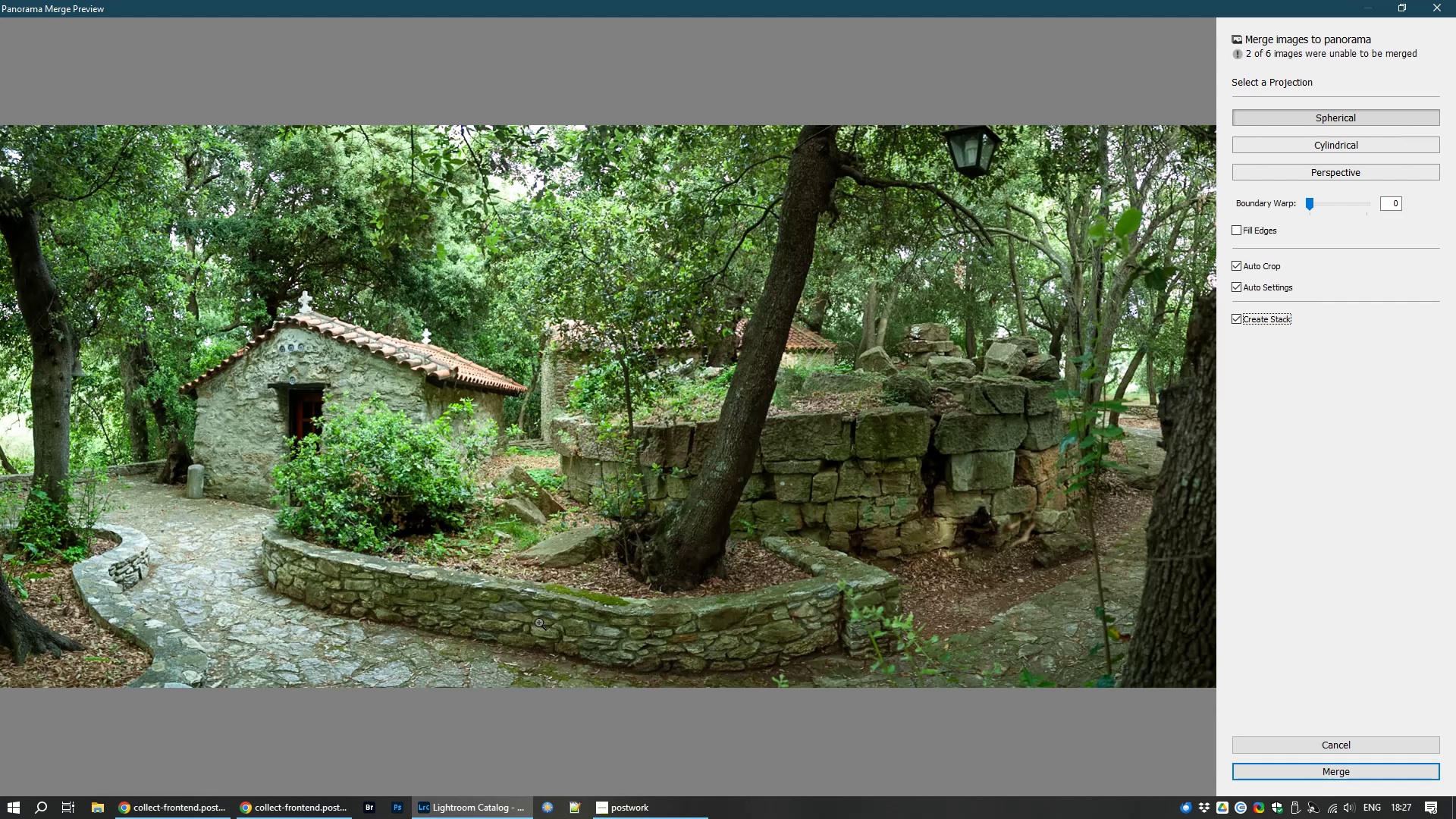 
wait(11.26)
 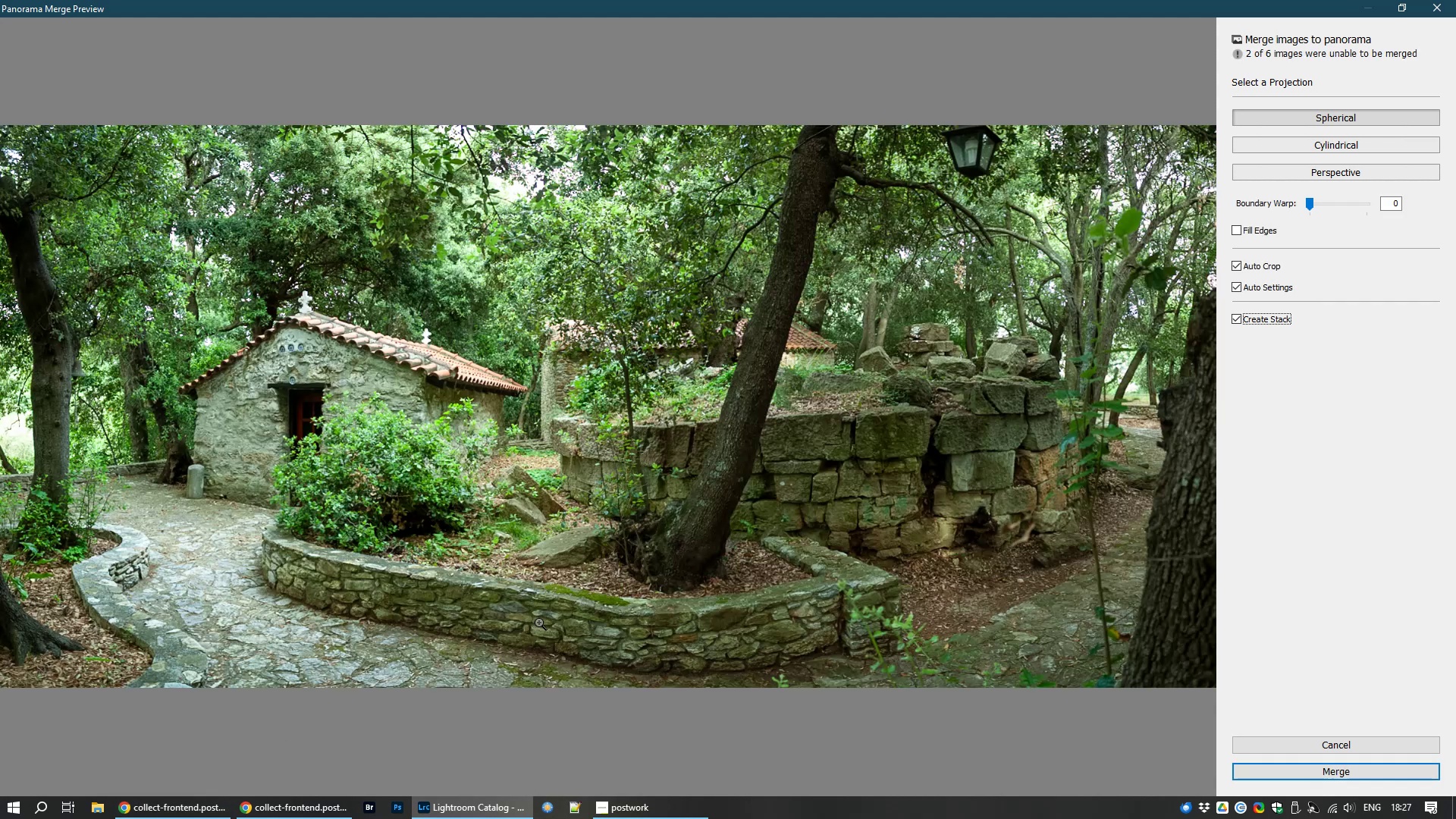 
left_click([1244, 269])
 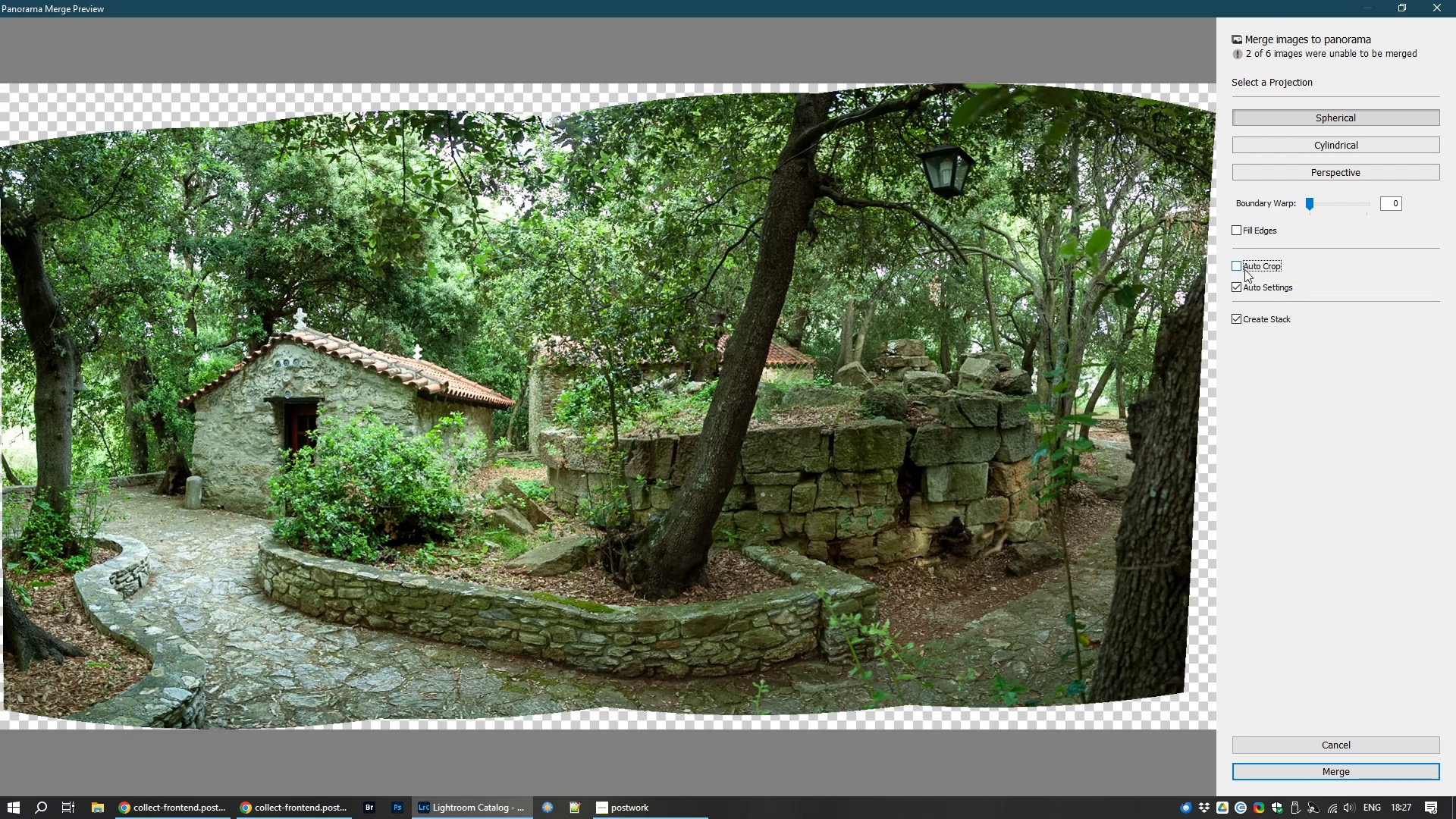 
left_click([1244, 269])
 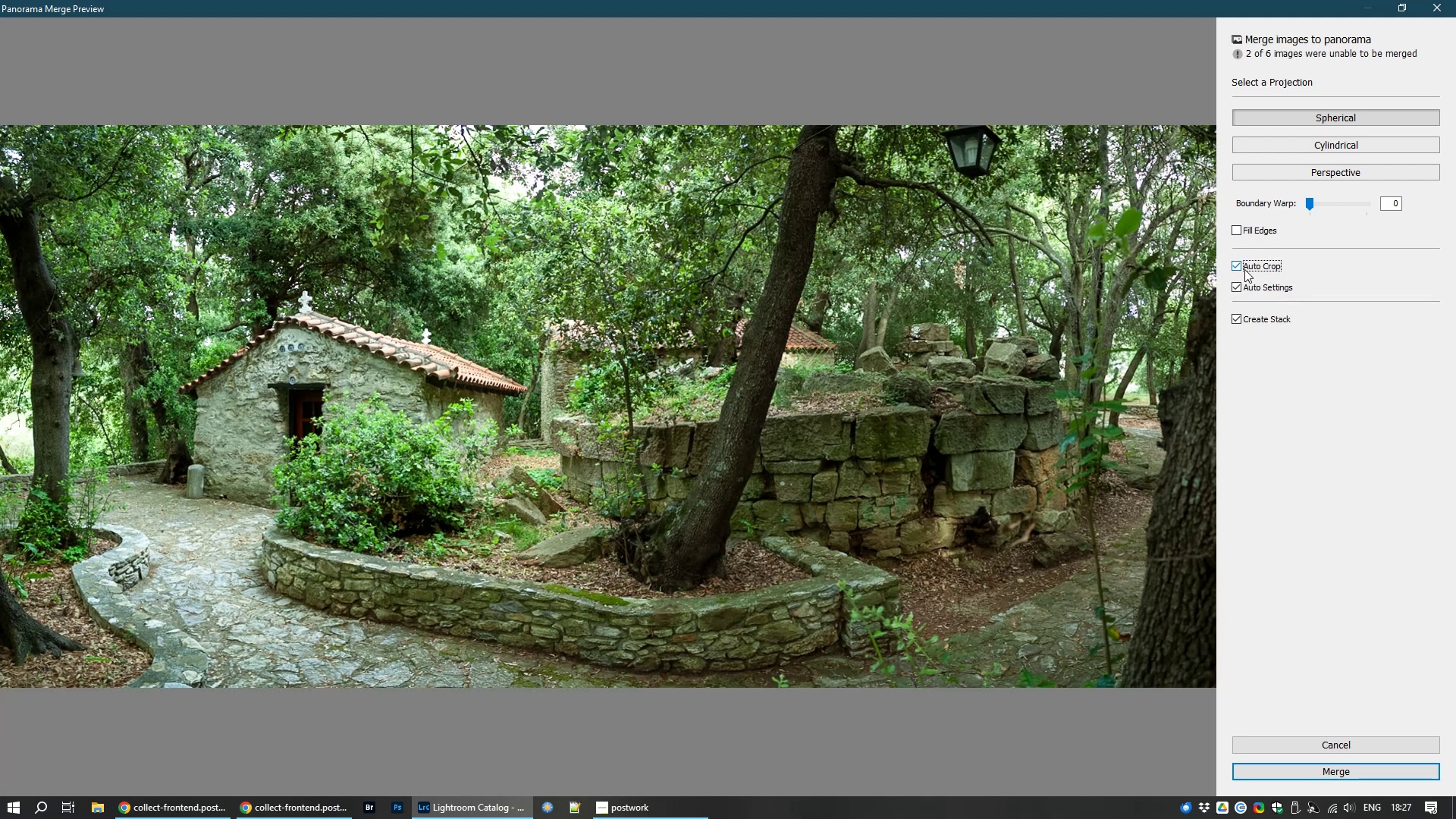 
left_click([1244, 269])
 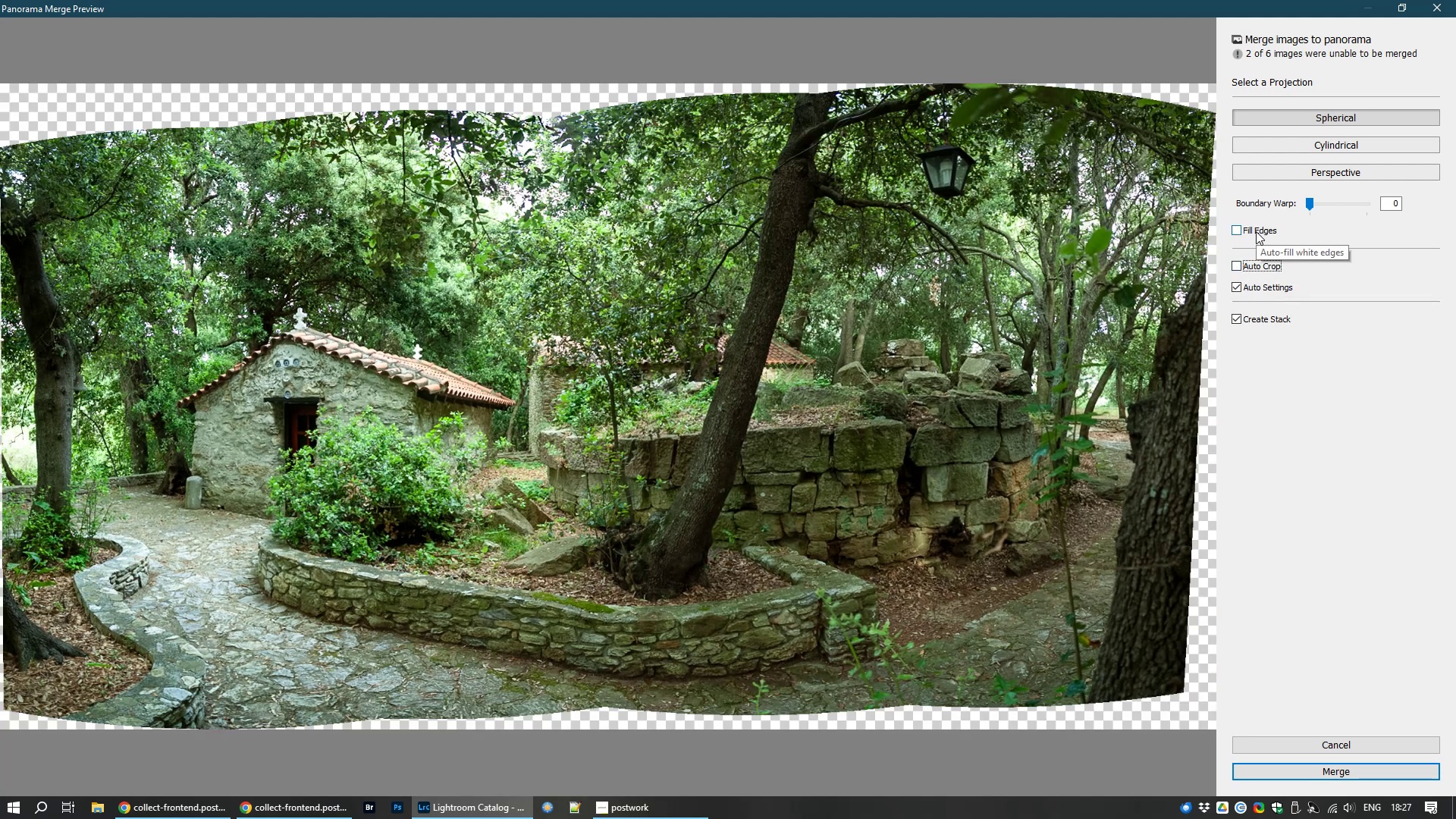 
left_click([1256, 231])
 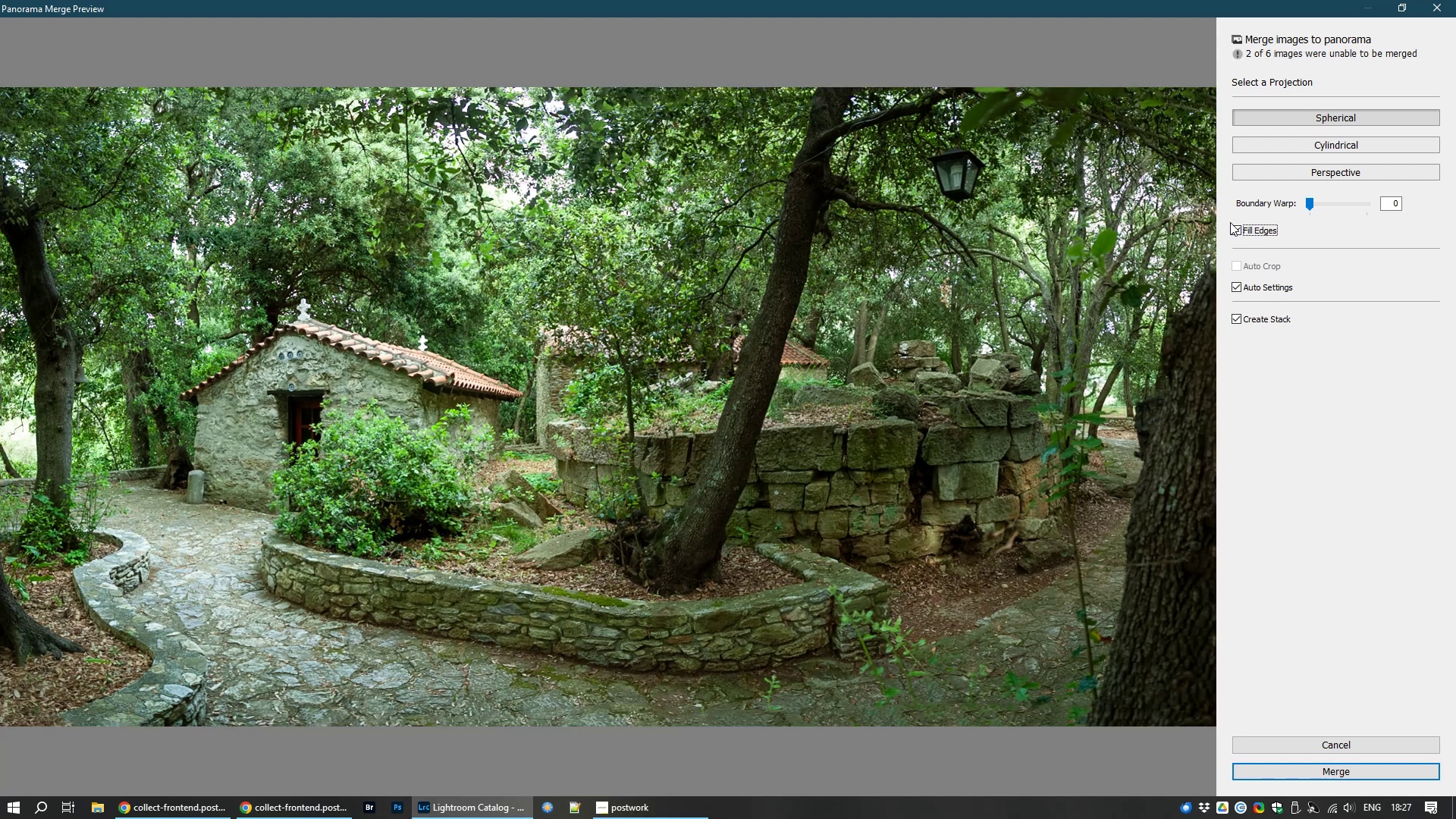 
wait(15.13)
 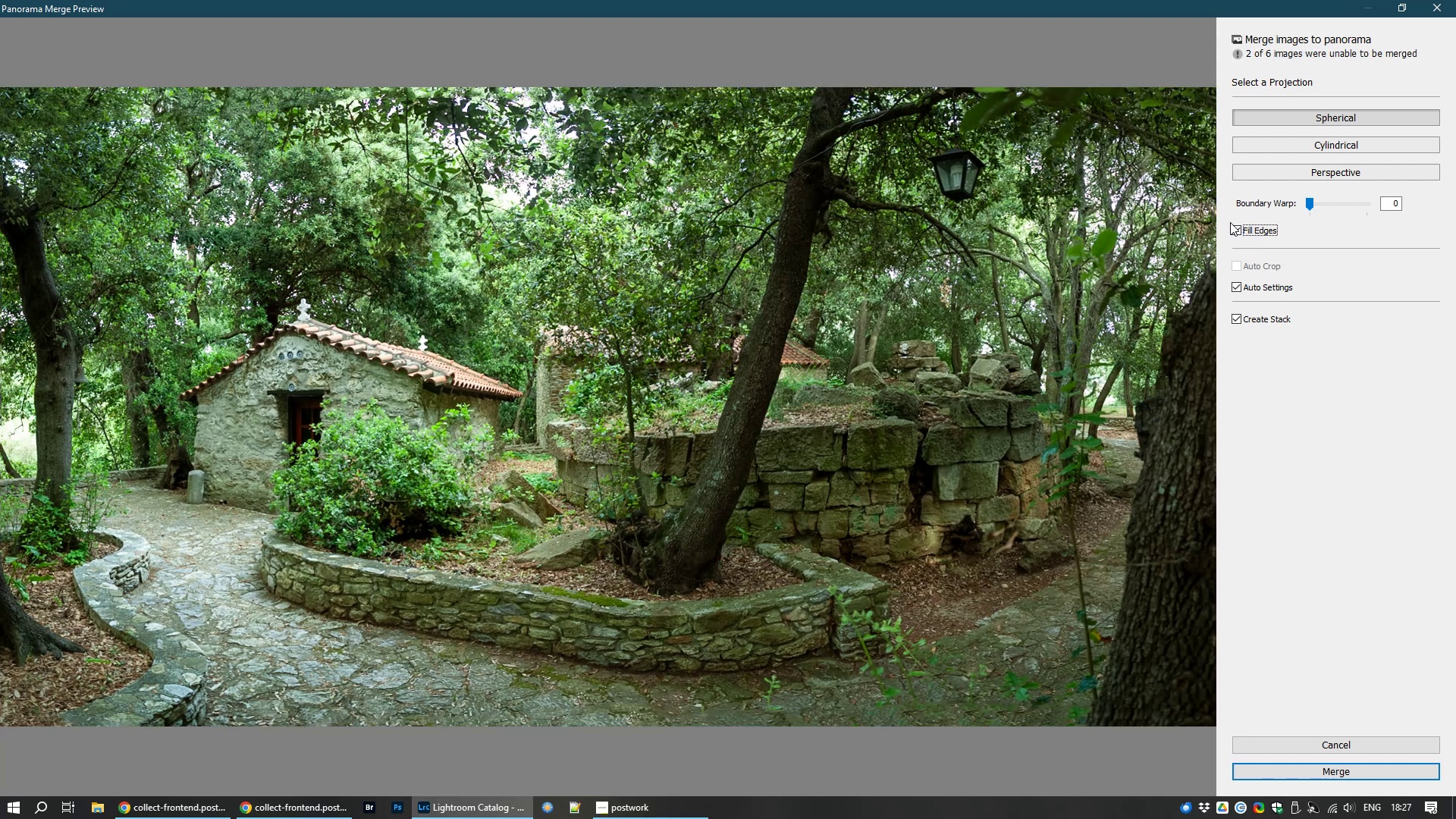 
left_click([1357, 764])
 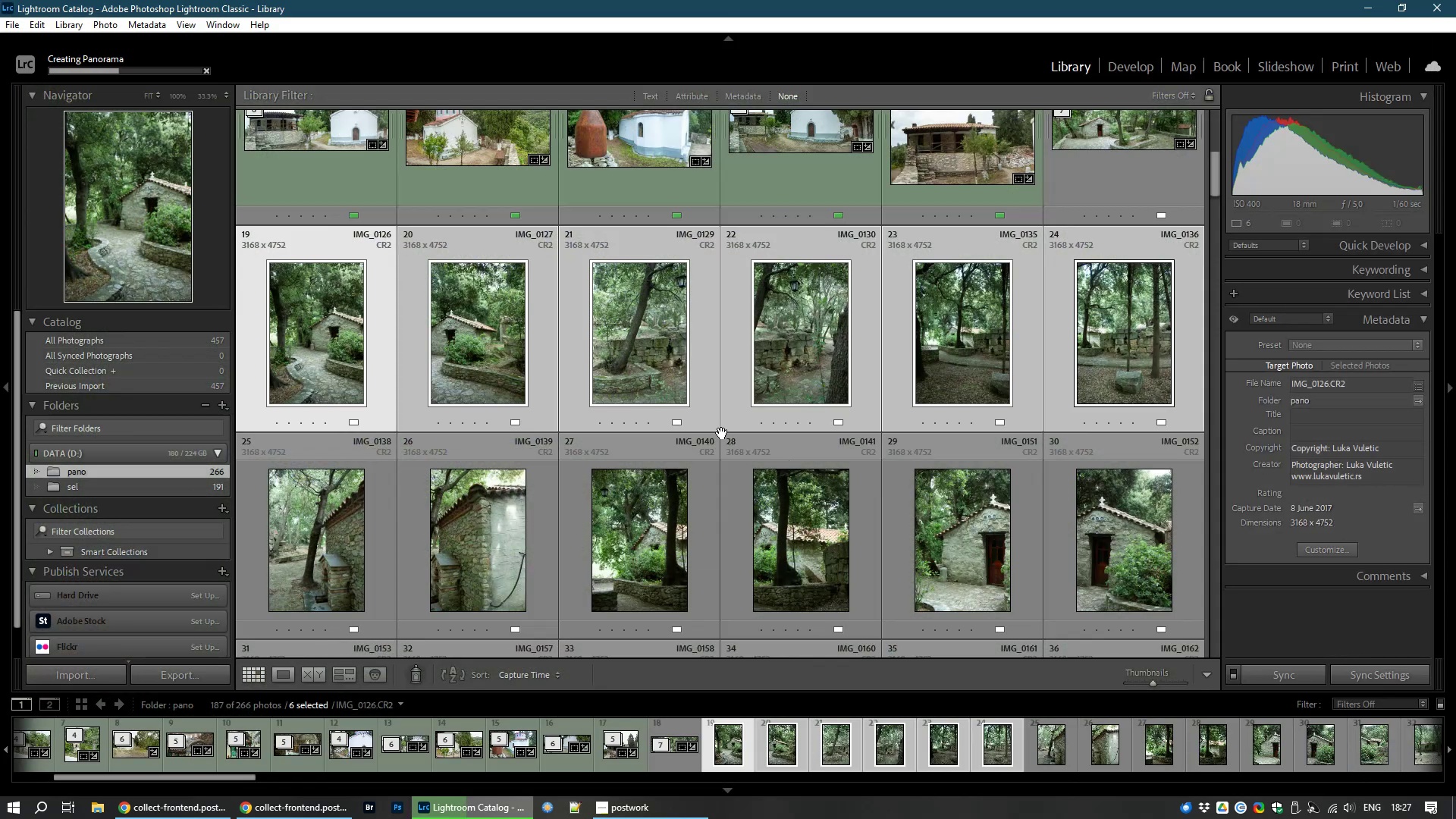 
wait(9.88)
 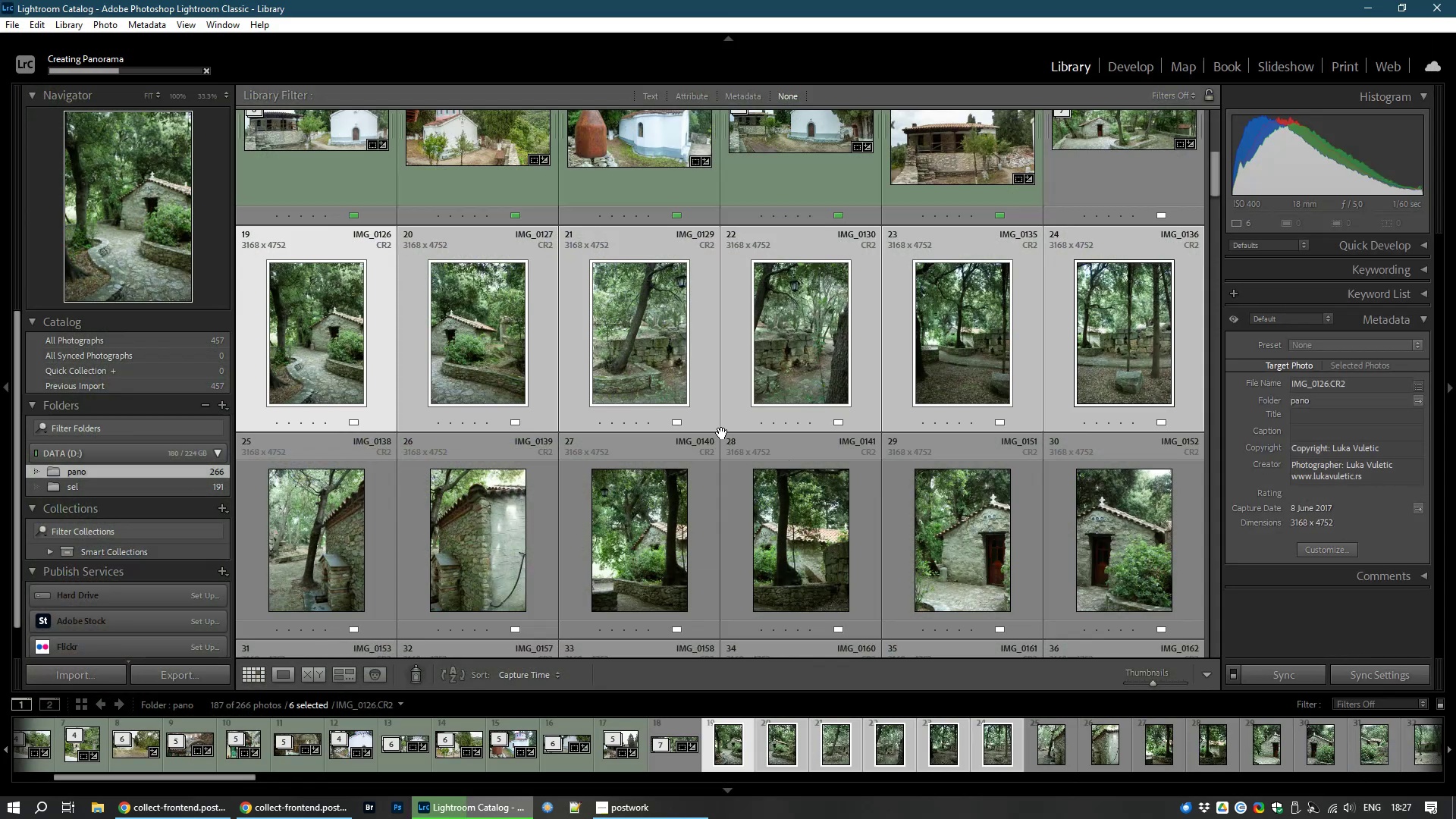 
right_click([722, 433])
 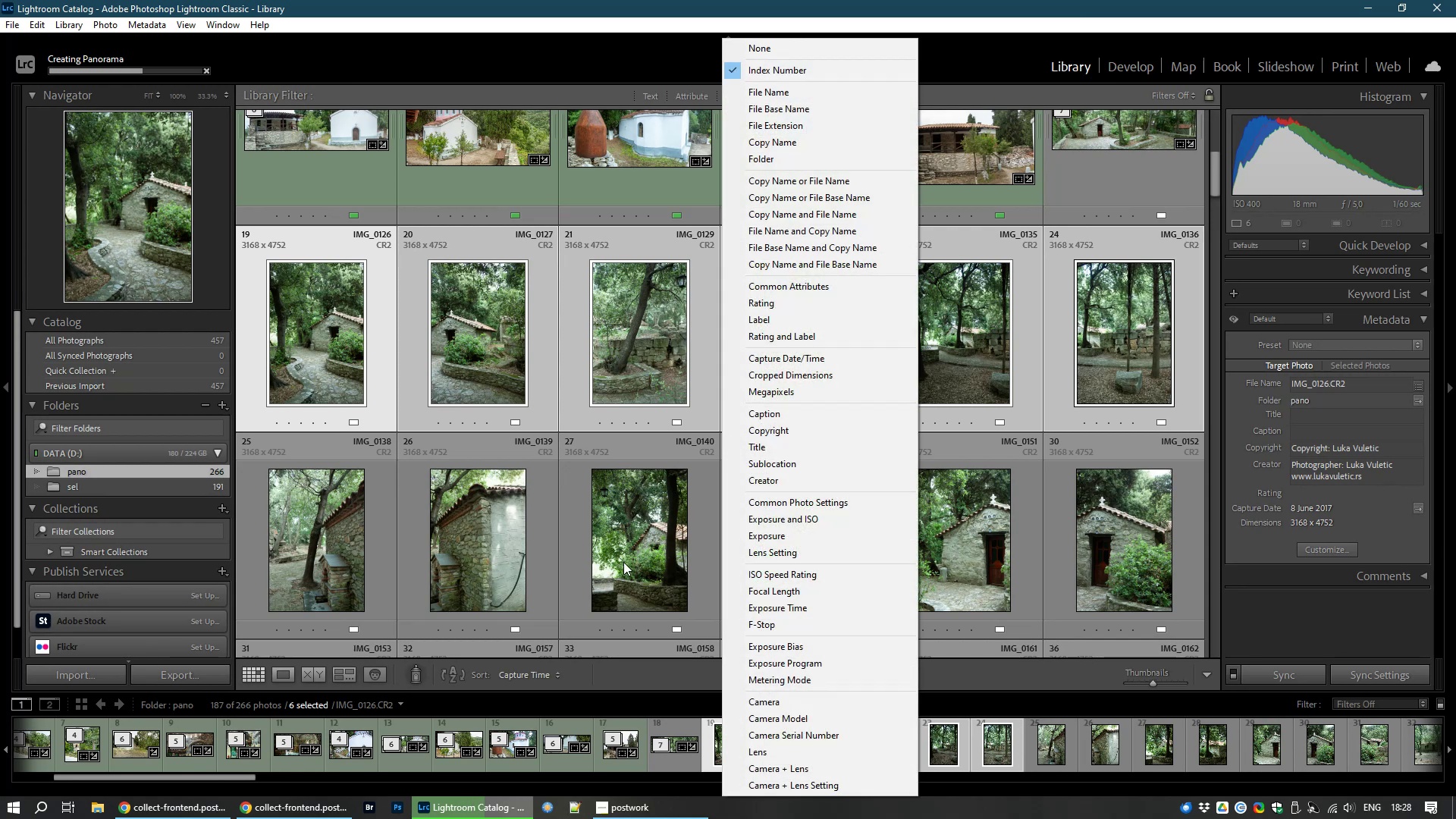 
left_click([623, 562])
 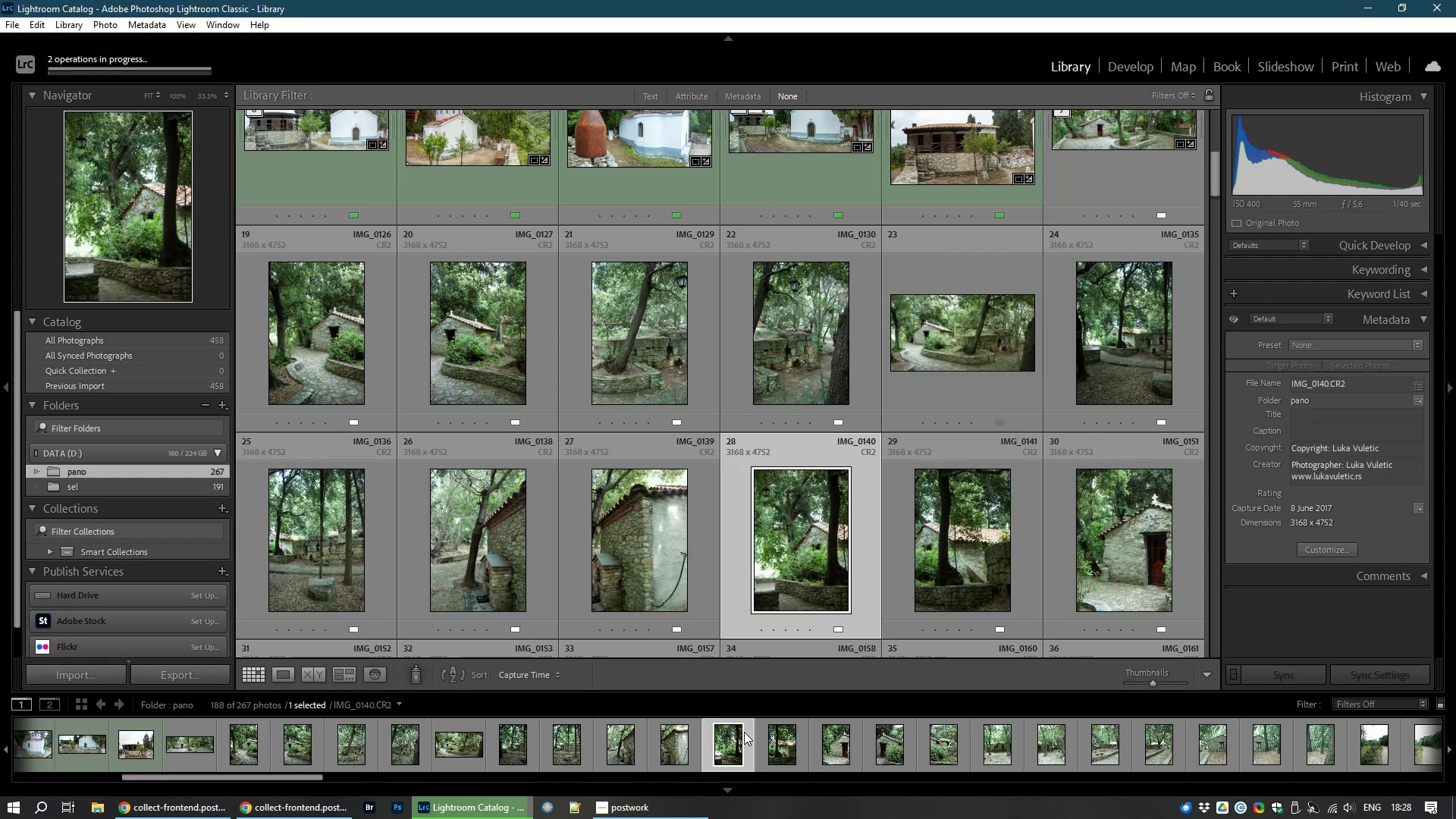 
wait(21.73)
 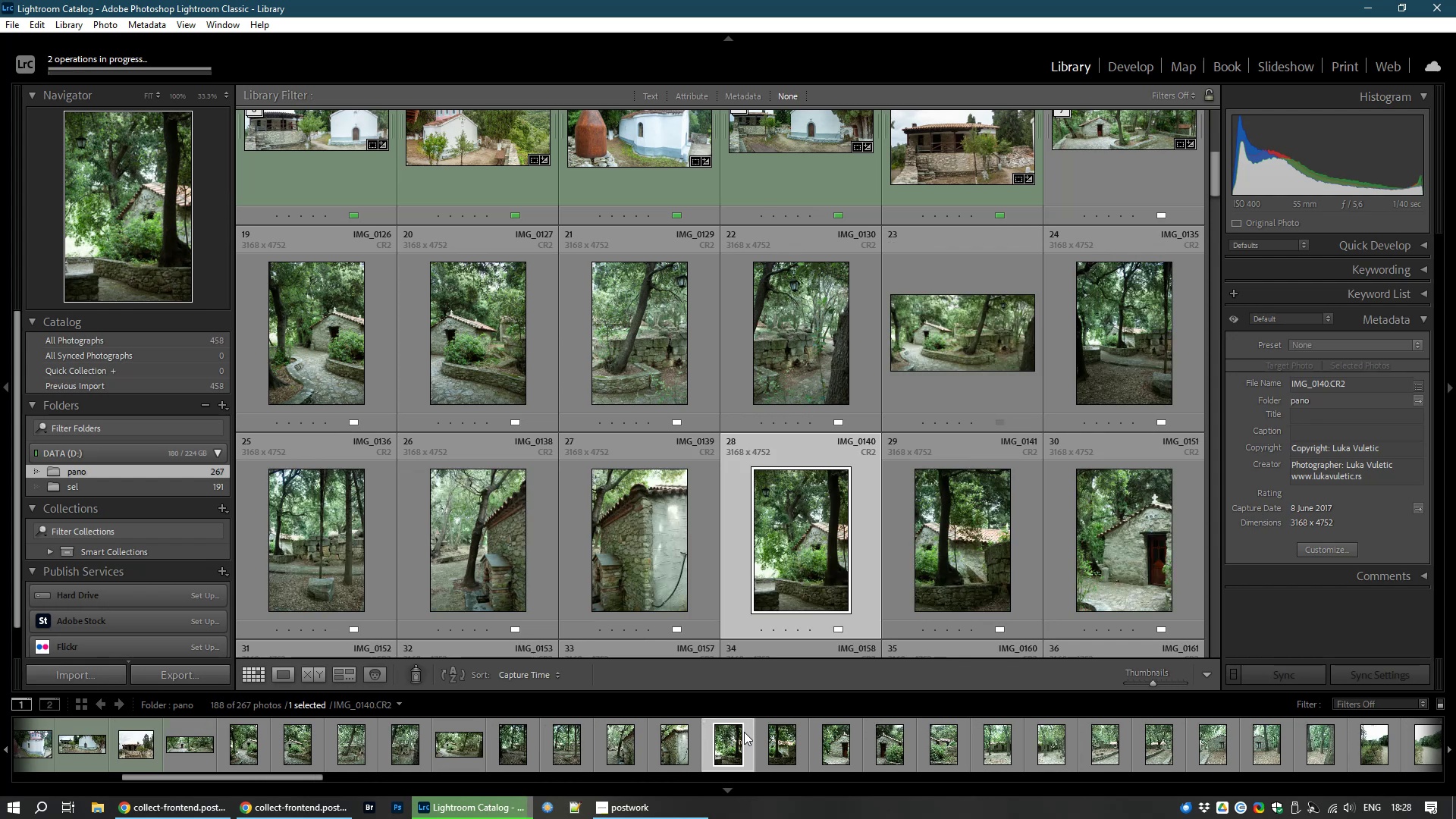 
scroll: coordinate [765, 558], scroll_direction: up, amount: 1.0
 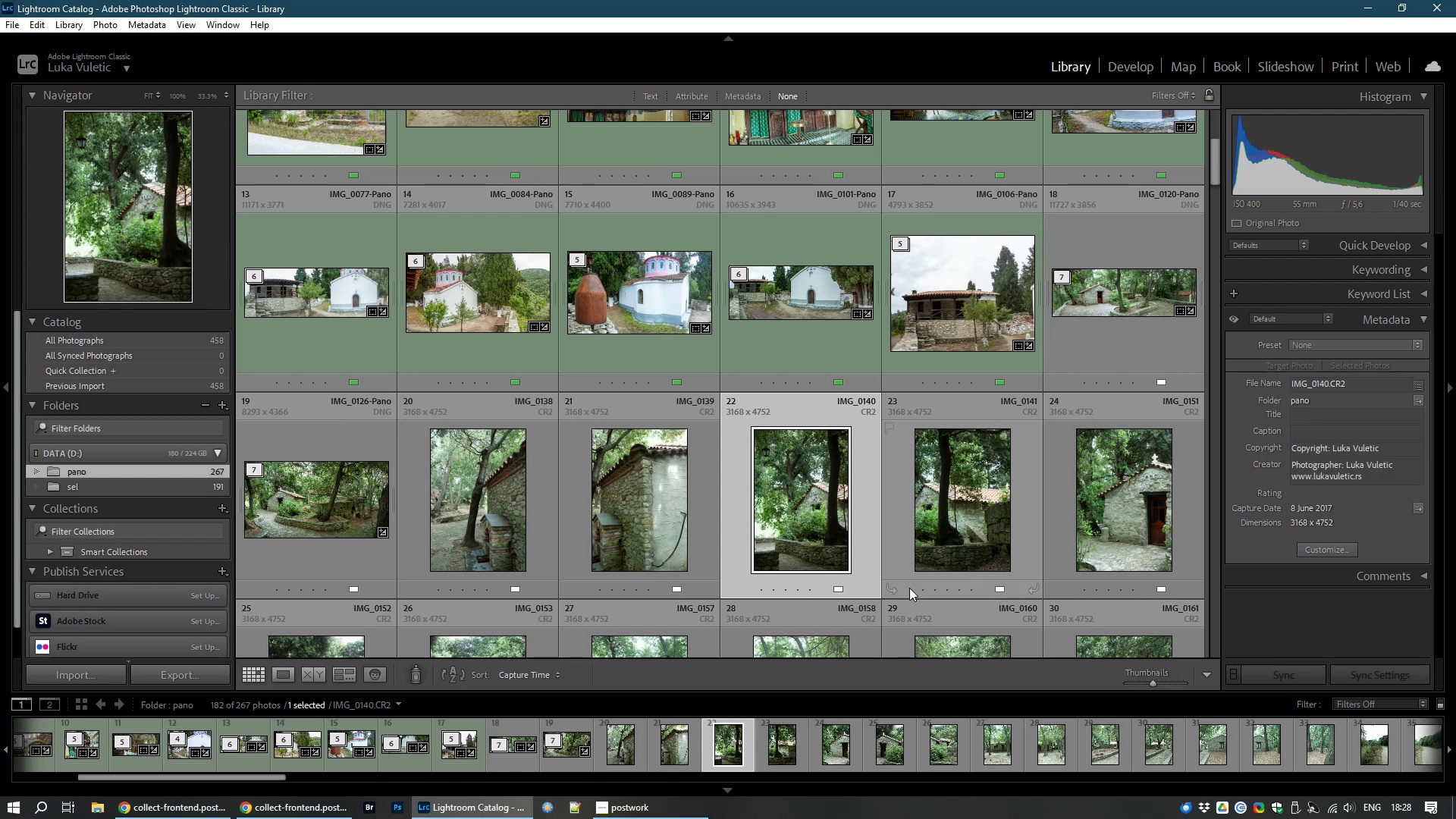 
left_click([1115, 291])
 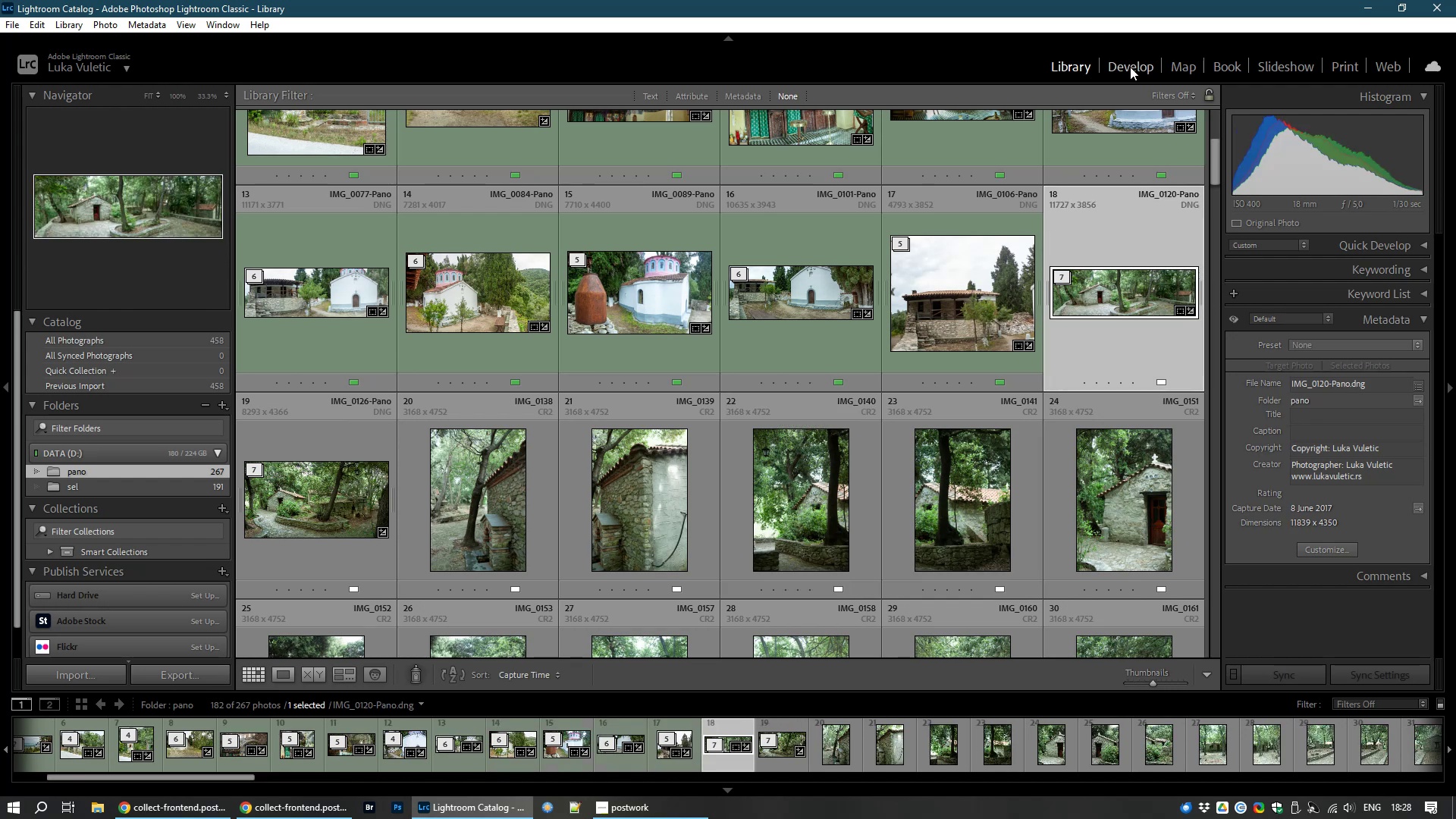 
left_click([1130, 62])
 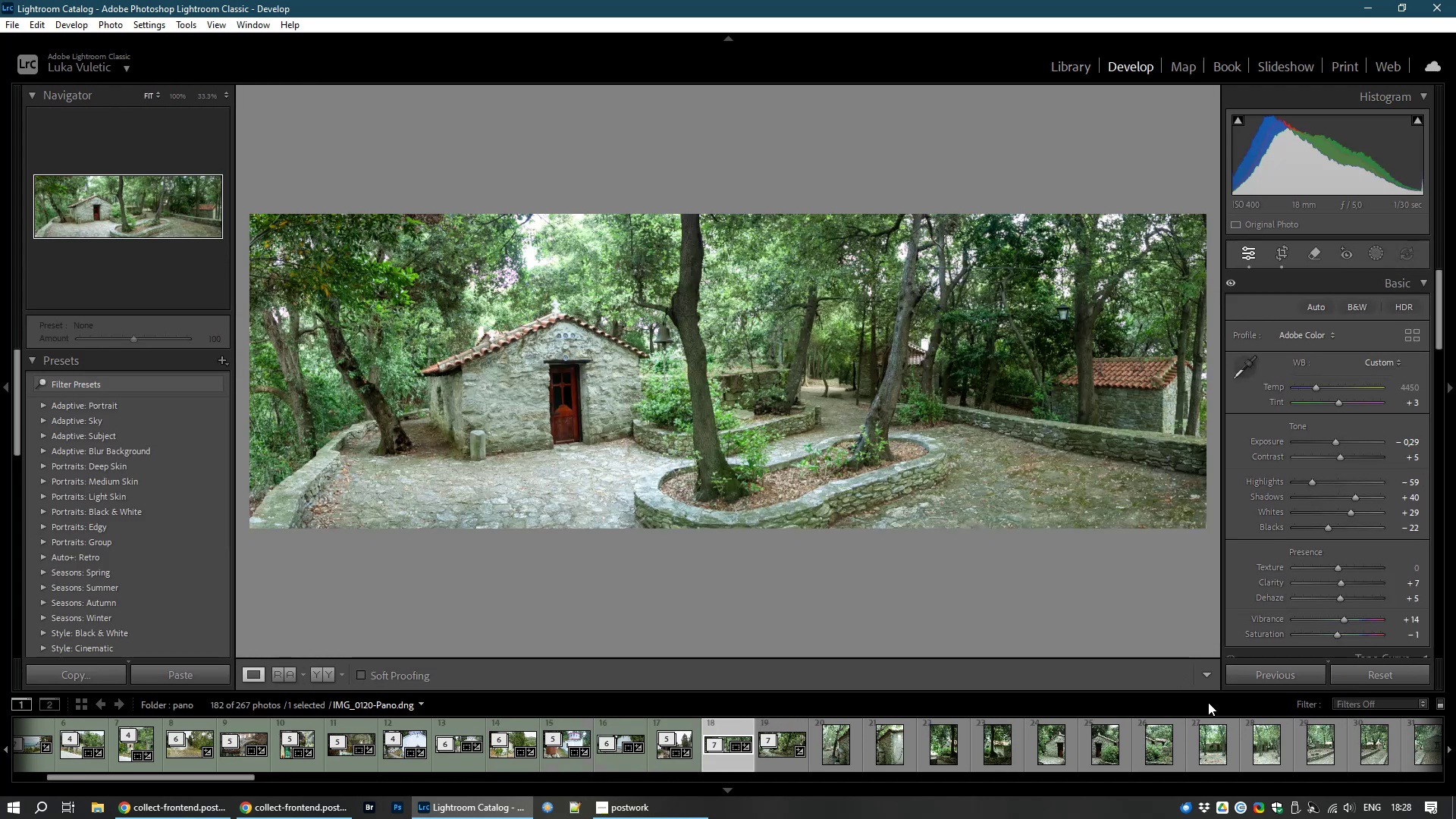 
wait(8.53)
 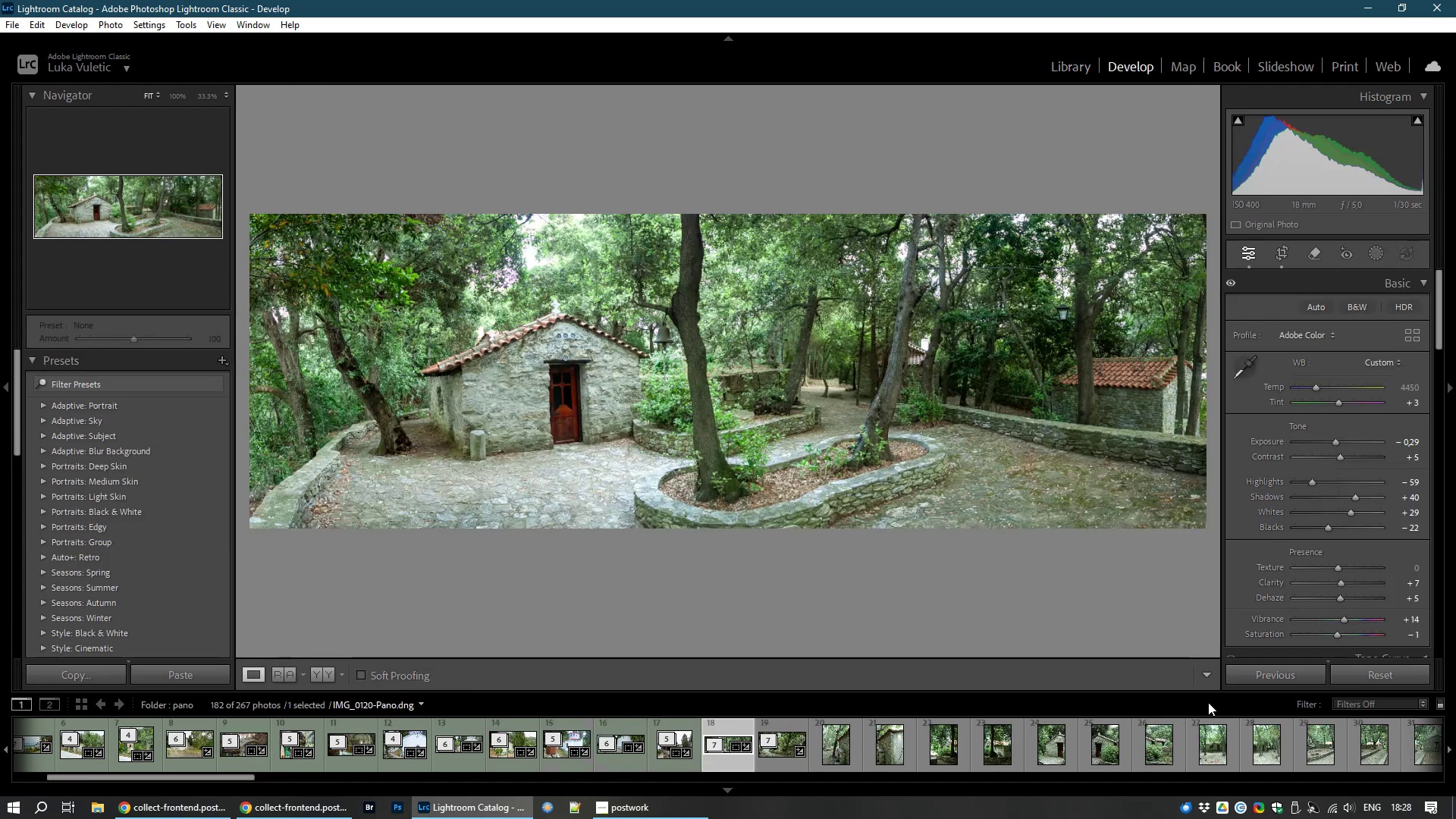 
key(8)
 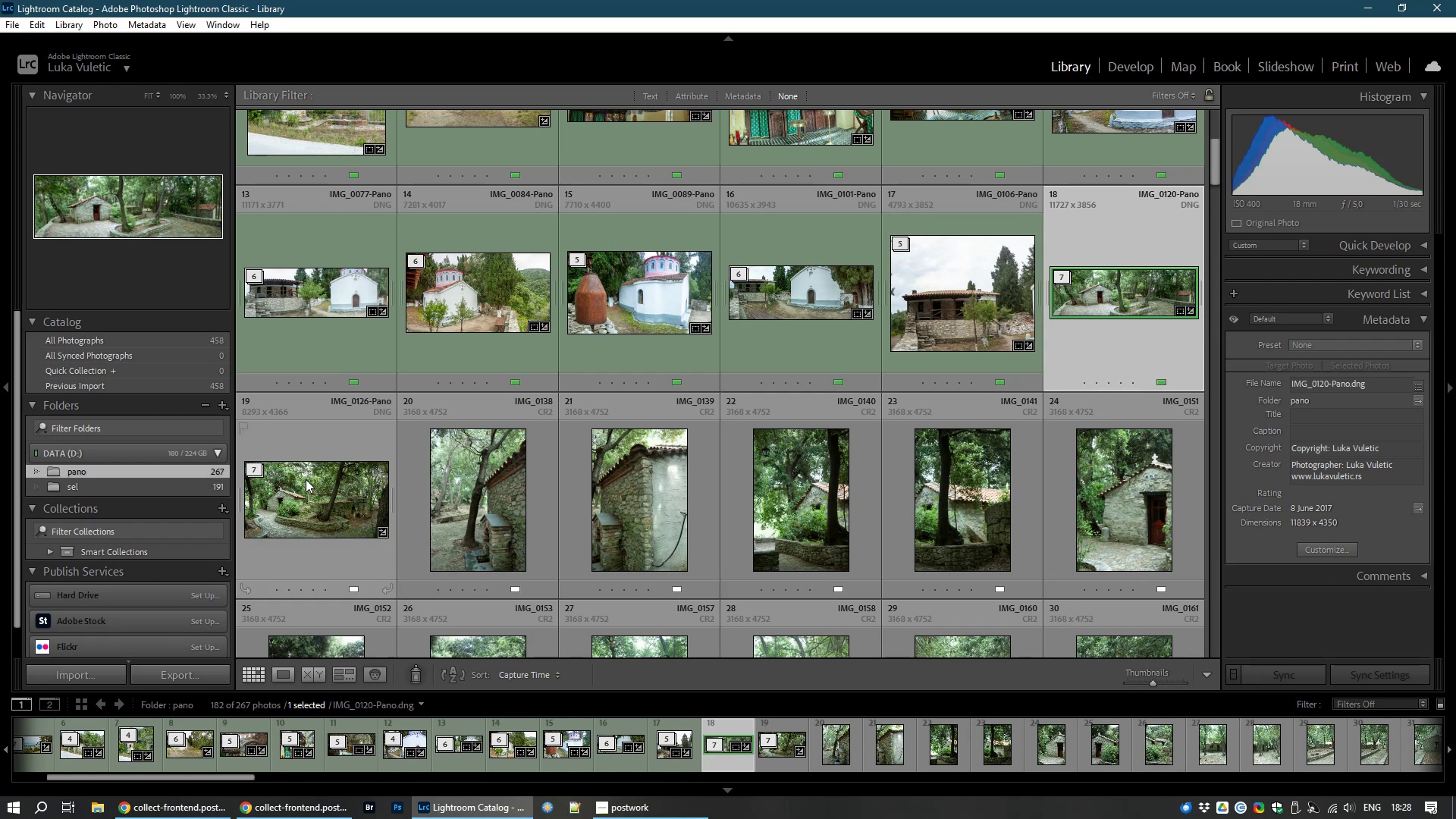 
left_click([306, 479])
 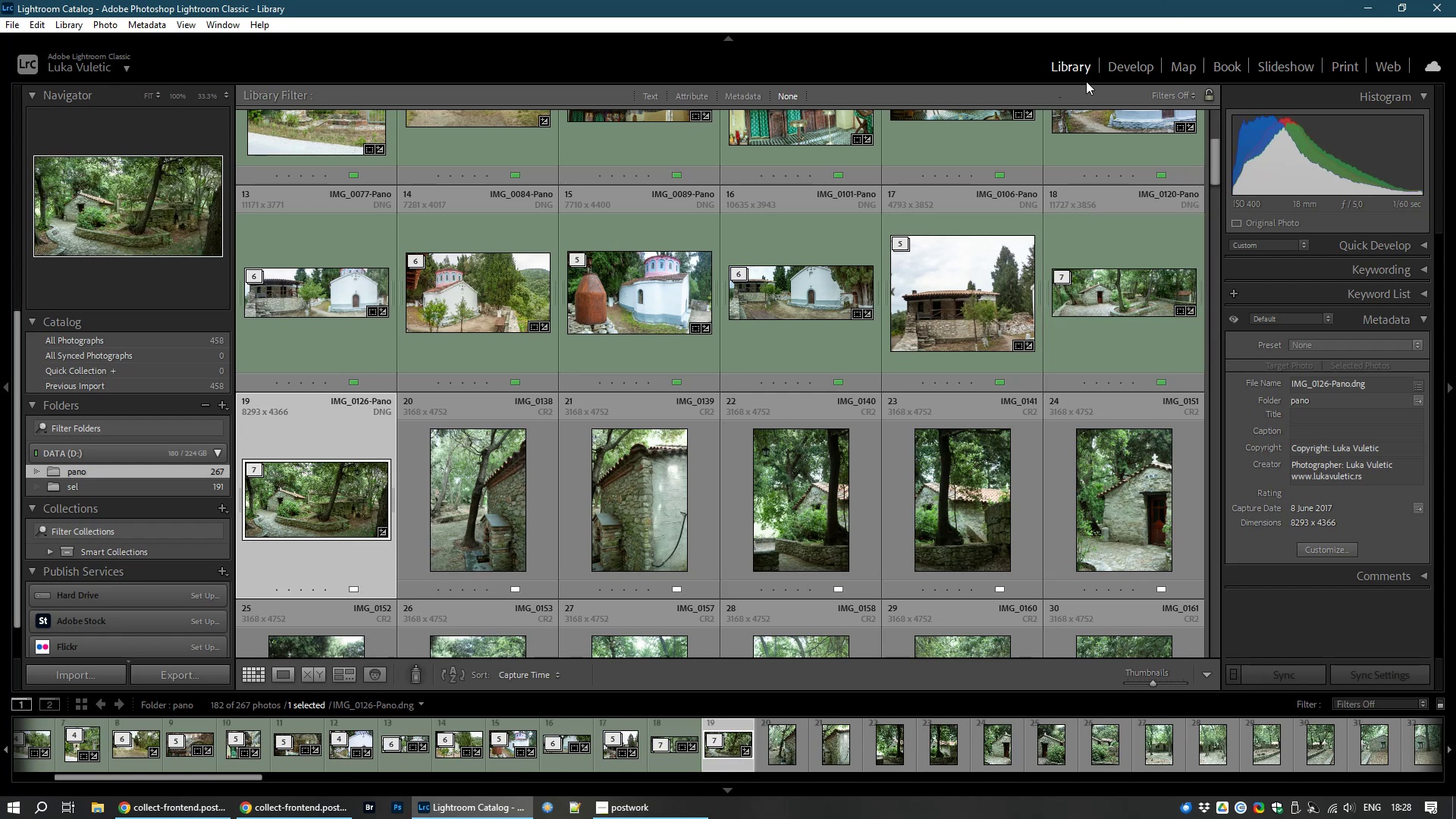 
left_click([1124, 69])
 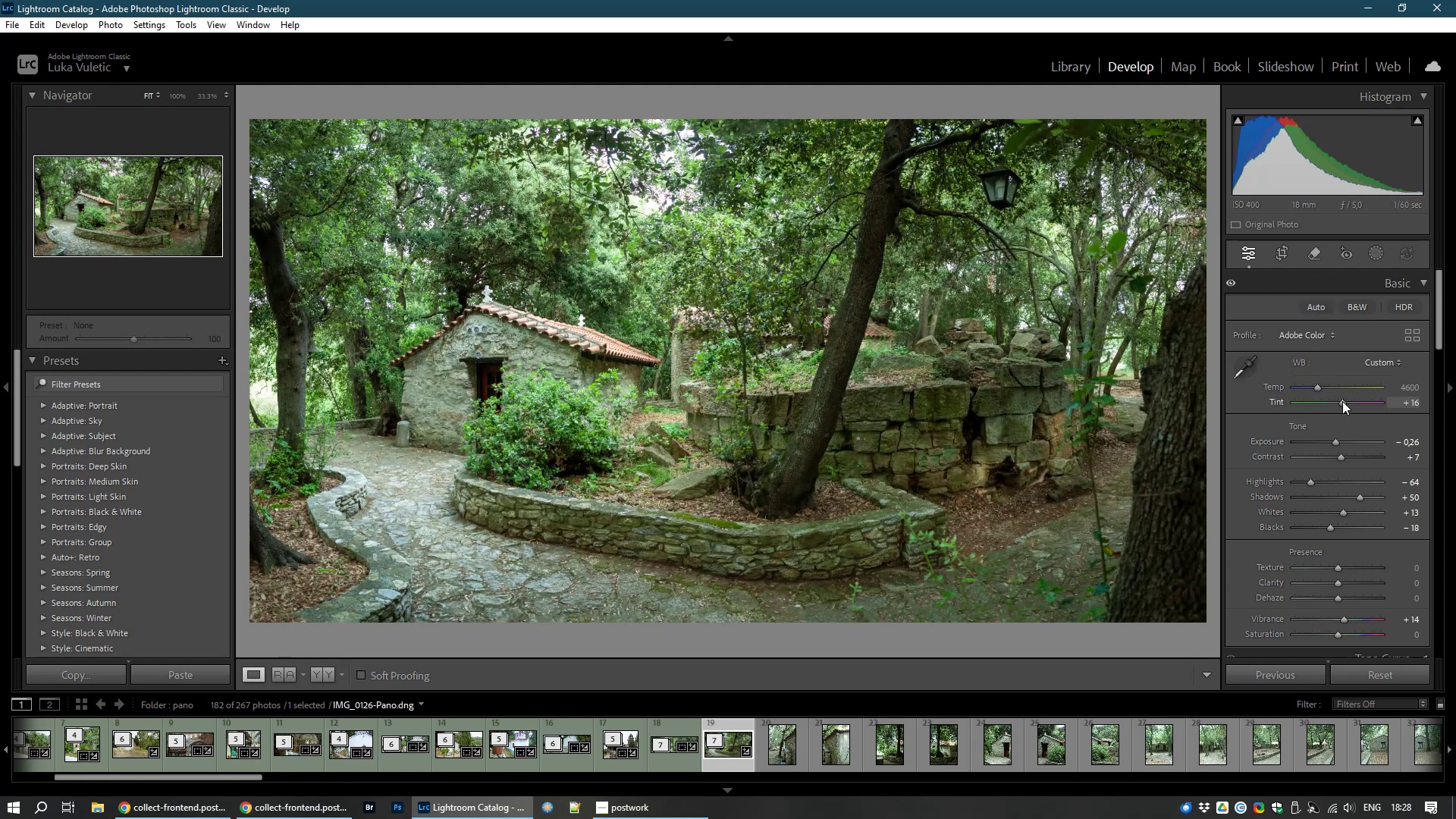 
wait(14.42)
 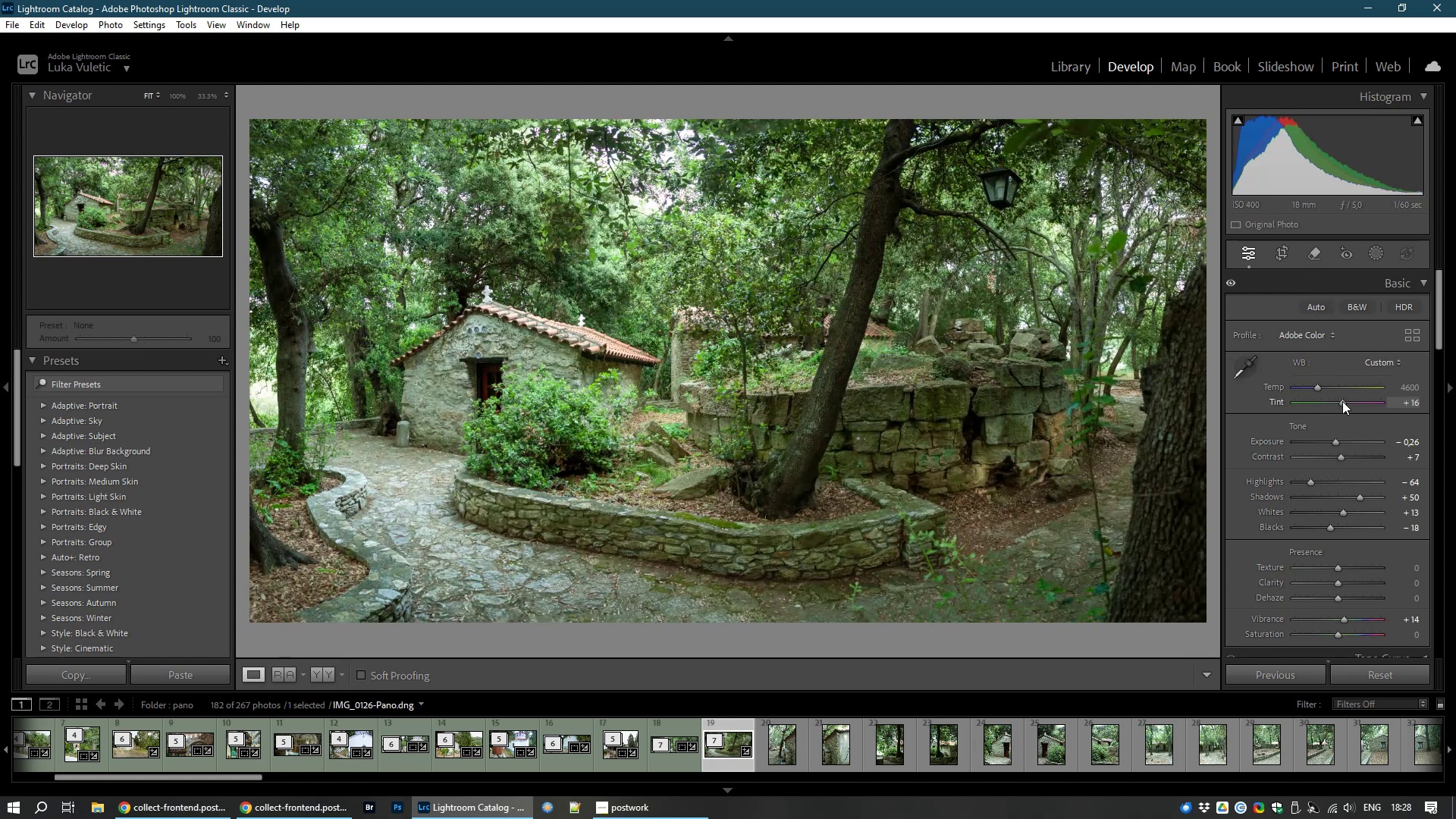 
left_click([1291, 248])
 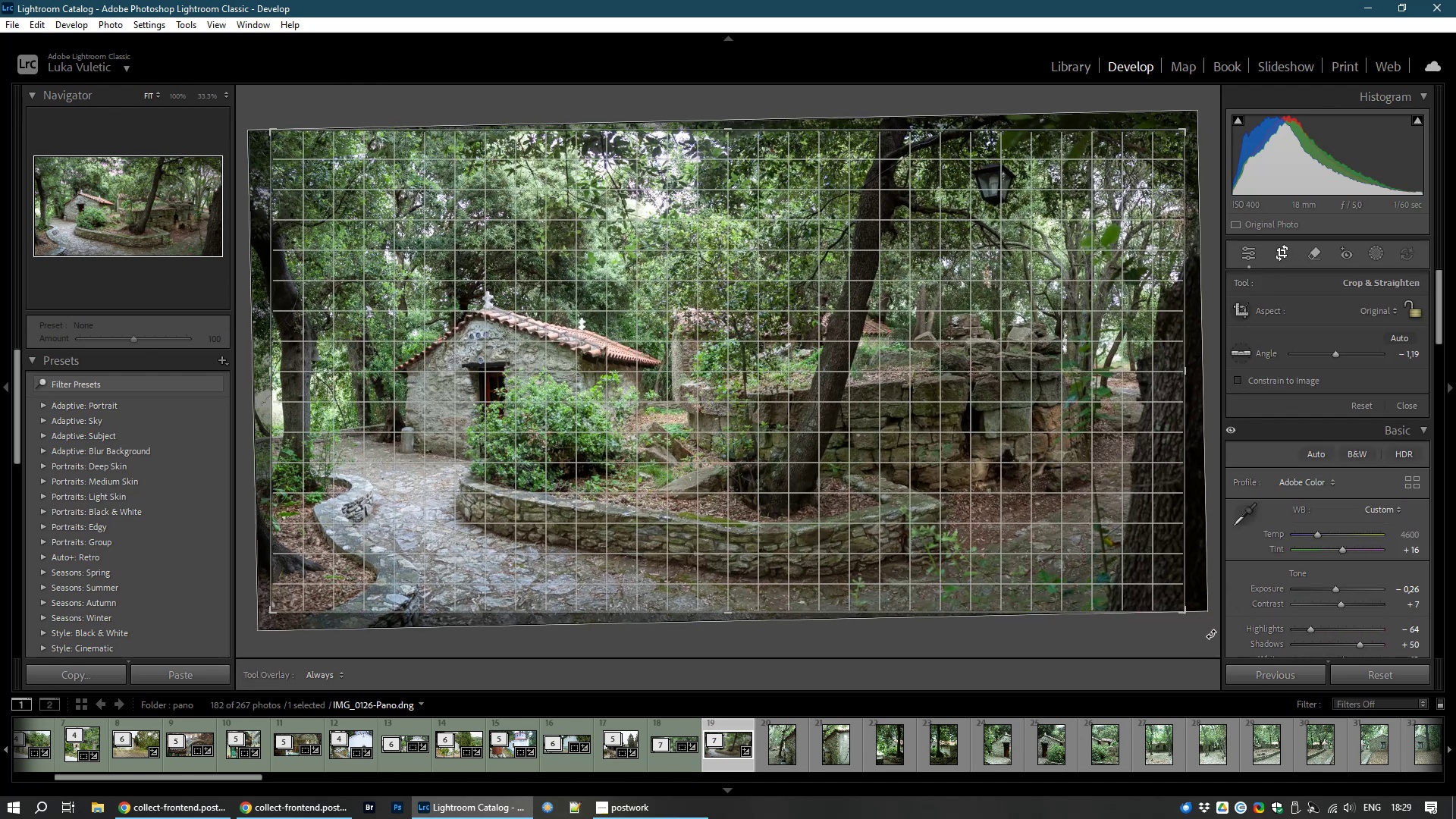 
left_click([1123, 475])
 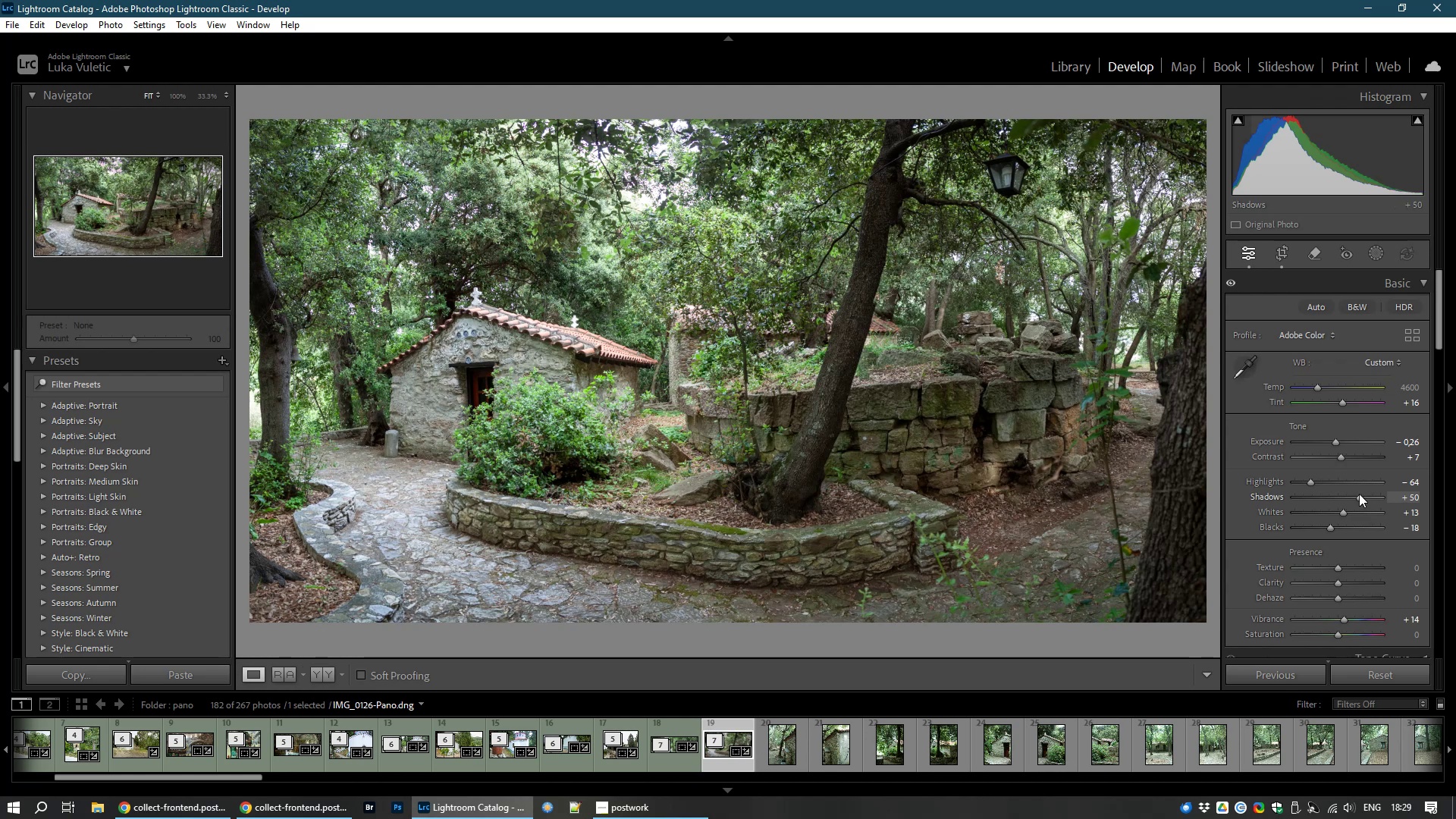 
wait(9.53)
 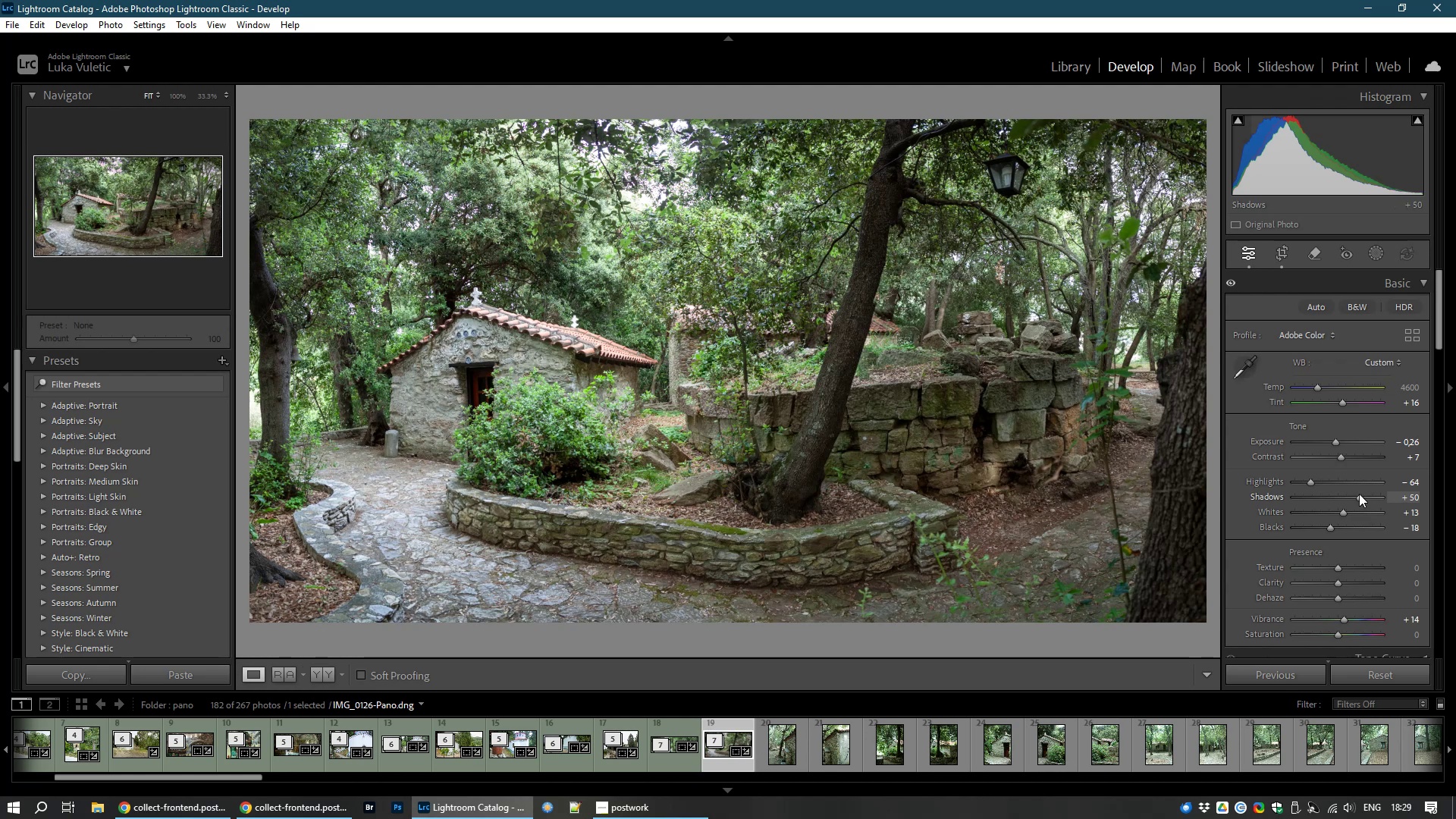 
left_click([1335, 444])
 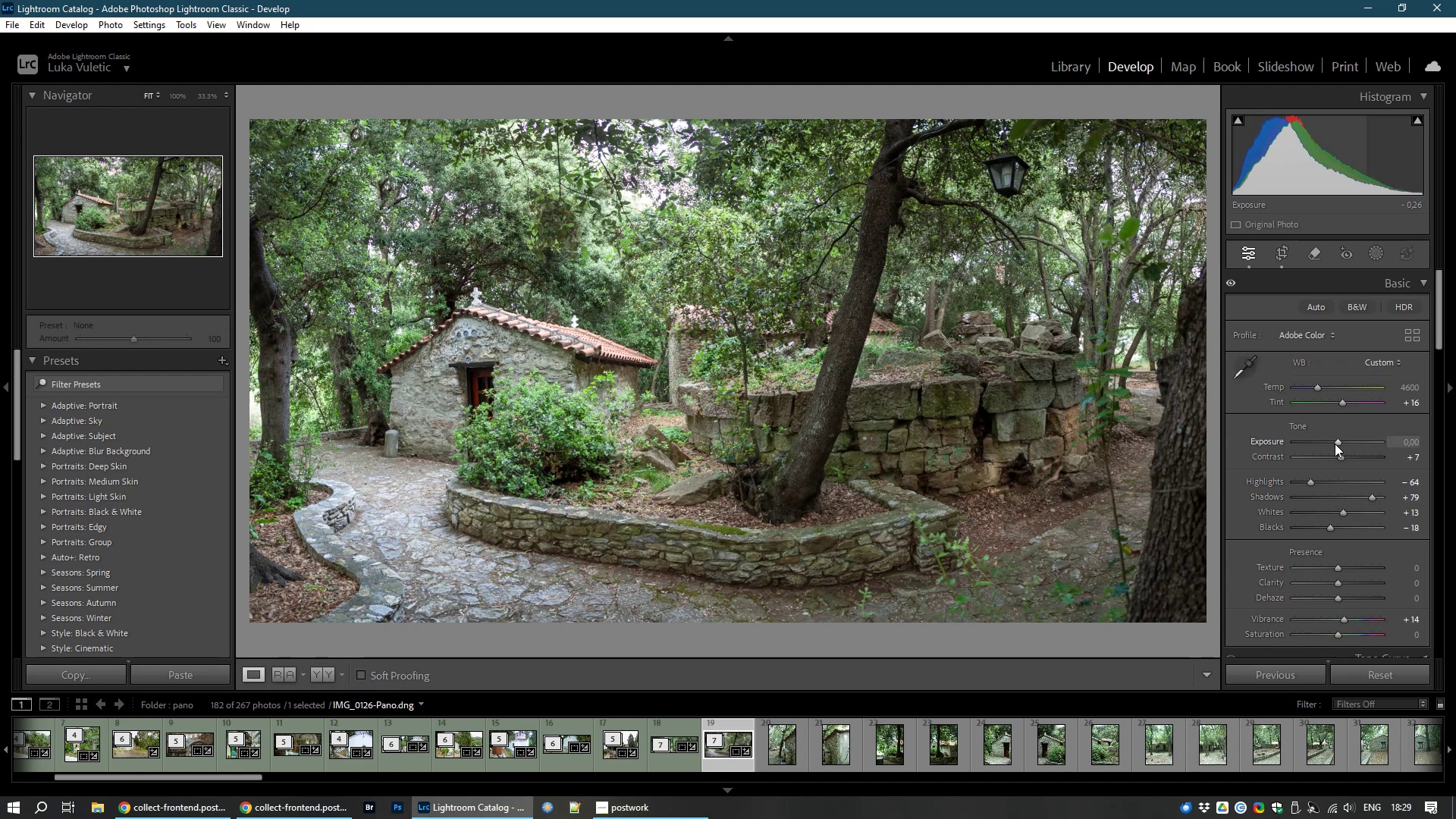 
double_click([1335, 444])
 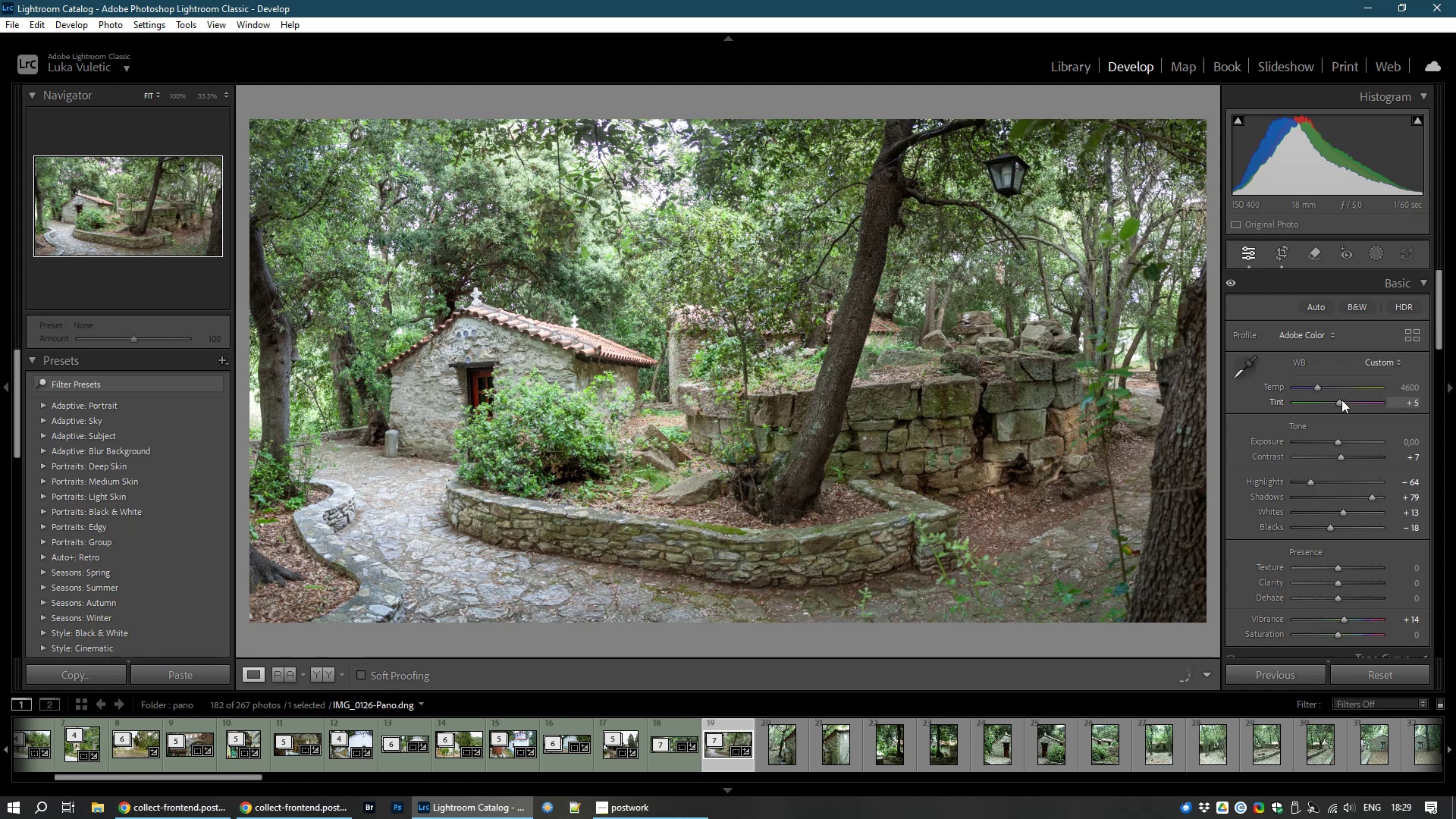 
wait(11.43)
 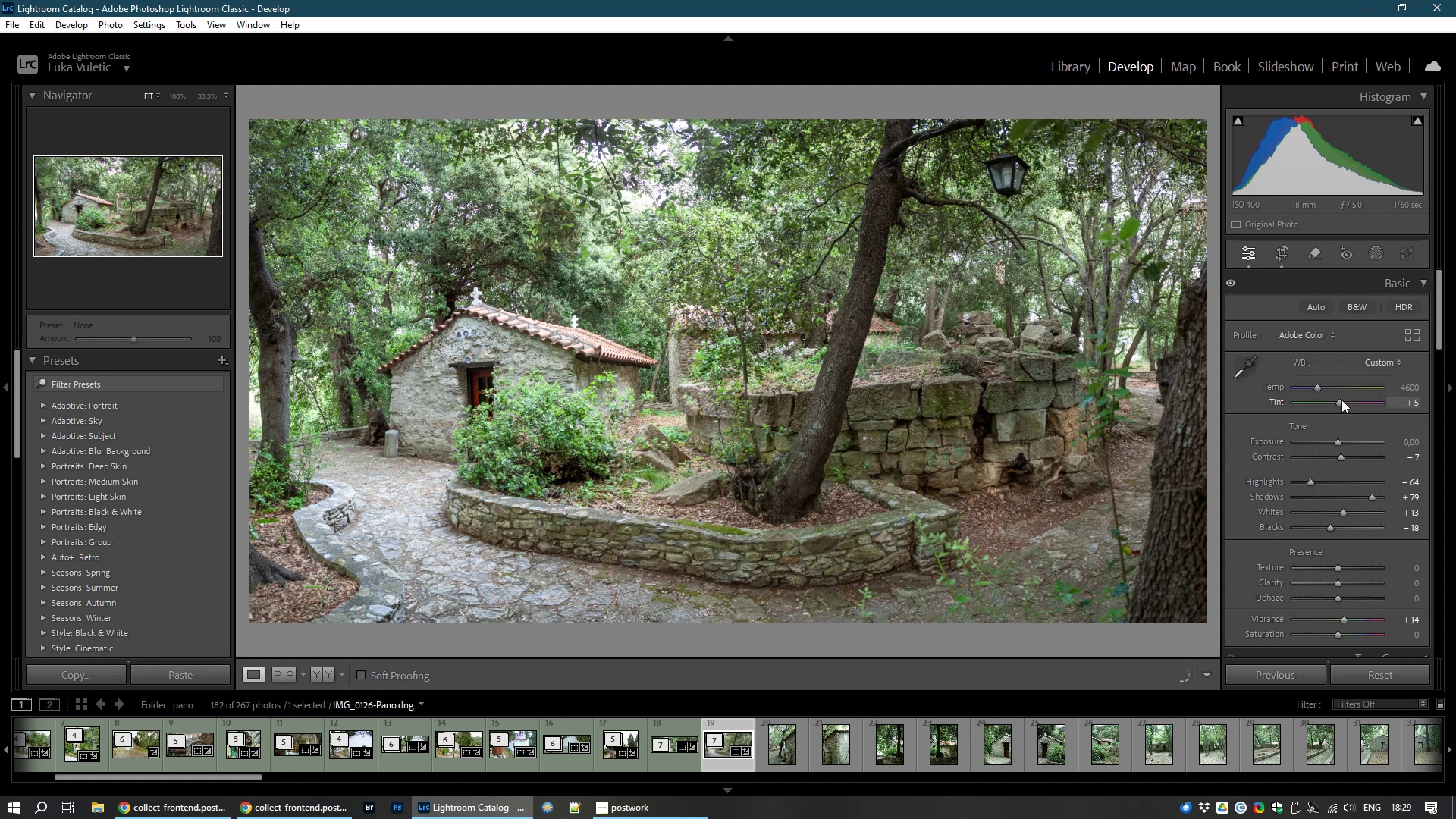 
left_click([1074, 64])
 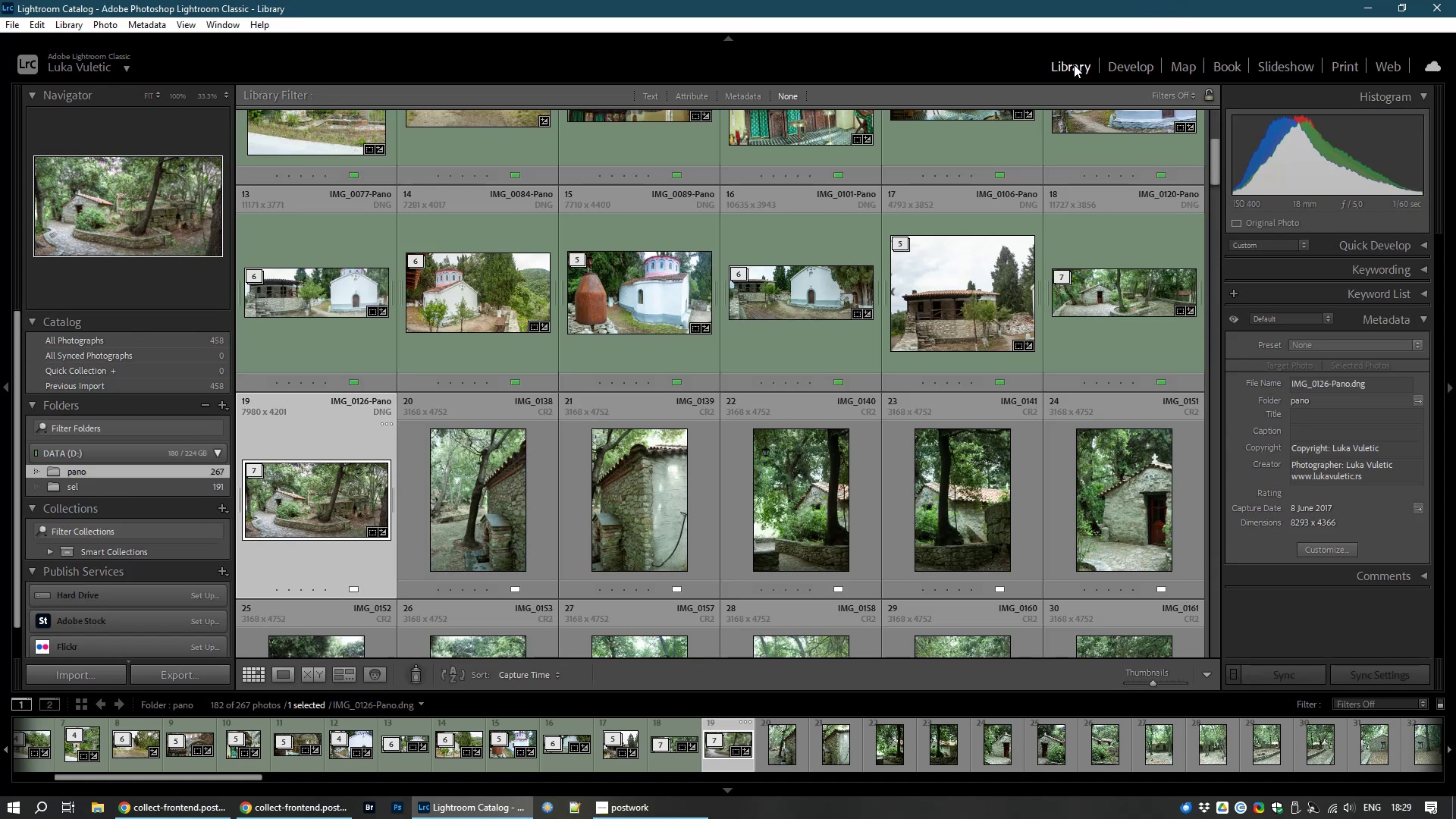 
key(8)
 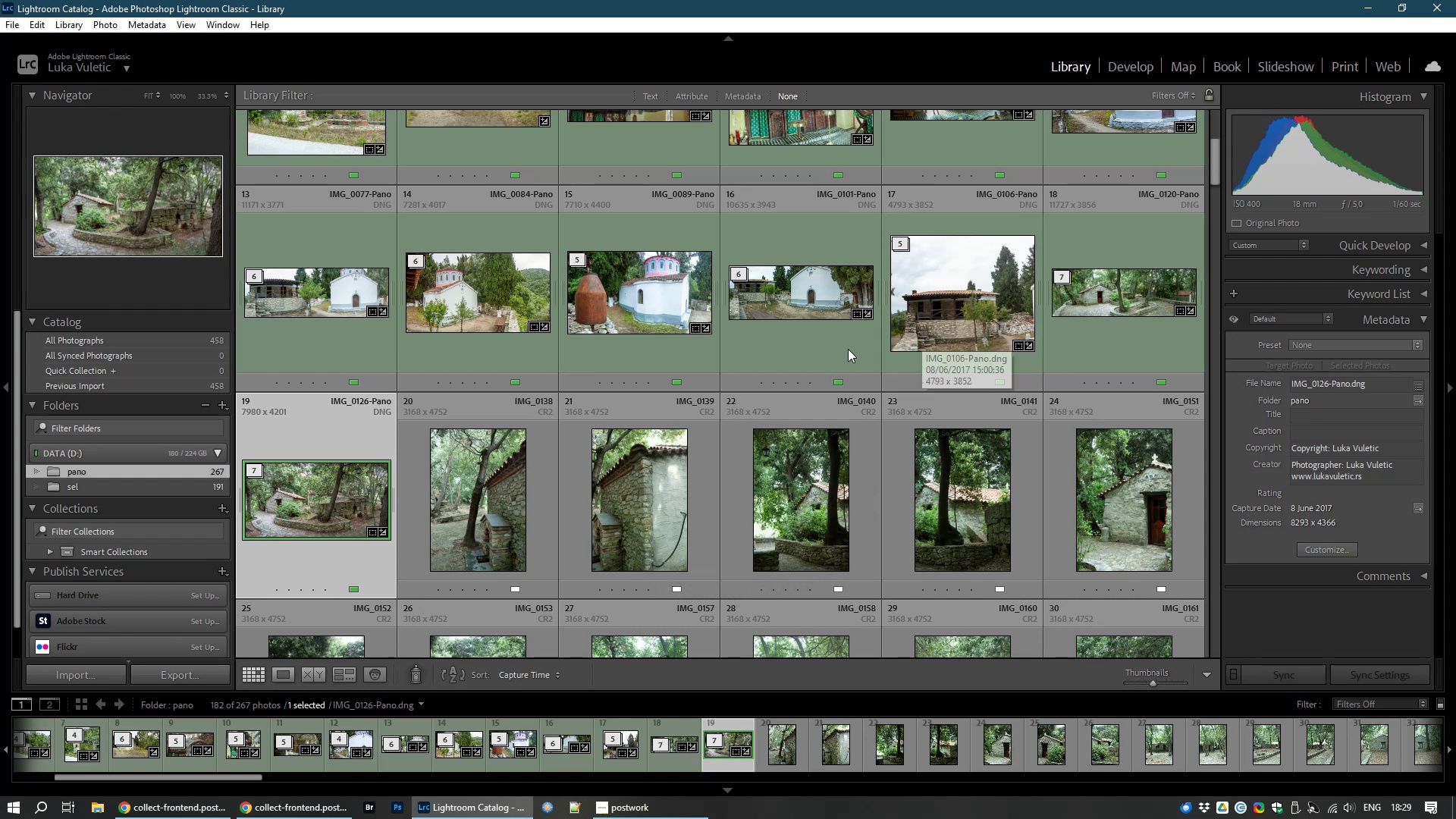 
hold_key(key=ControlLeft, duration=1.52)
left_click([488, 504])
 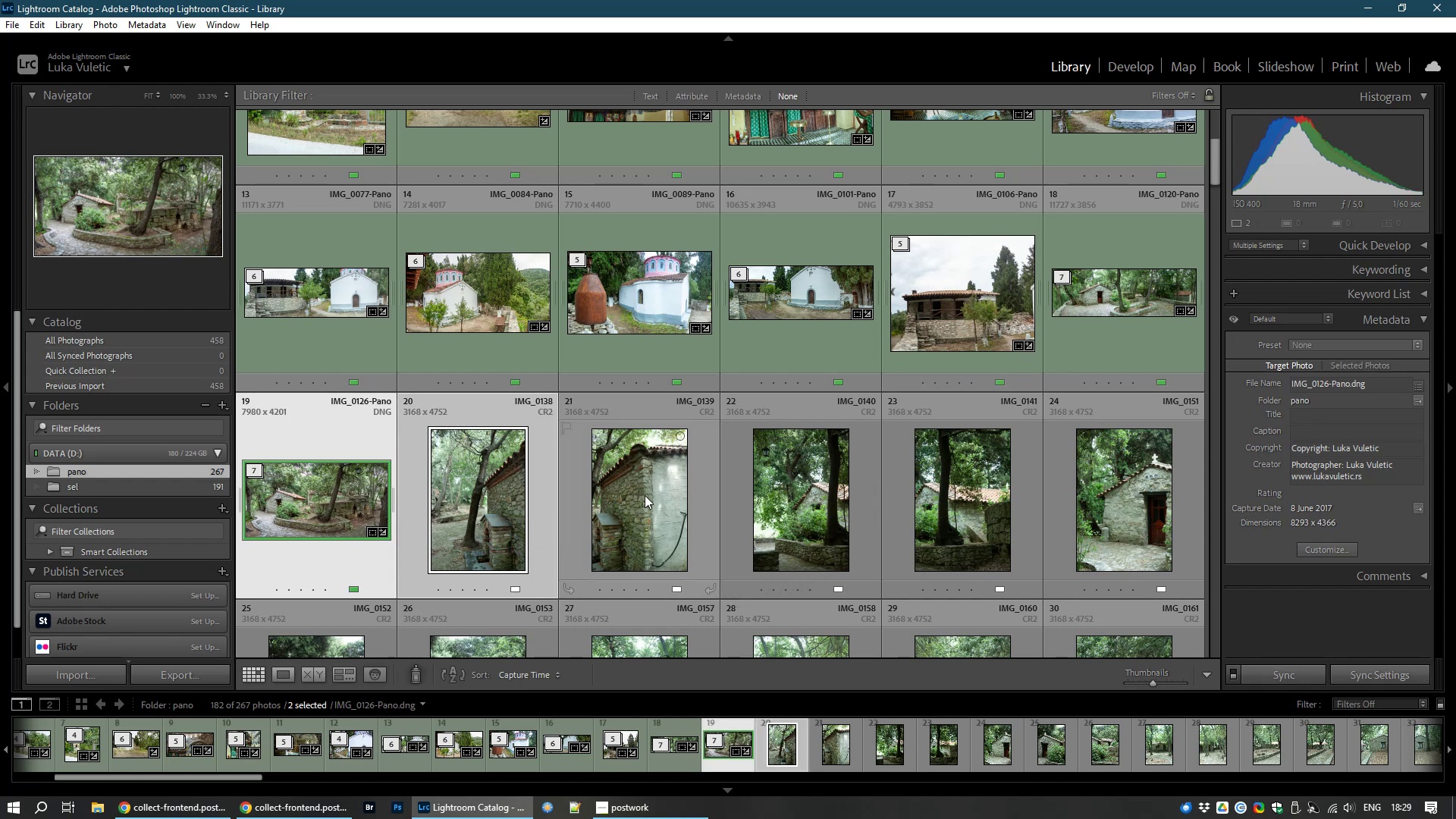 
hold_key(key=ControlLeft, duration=1.52)
 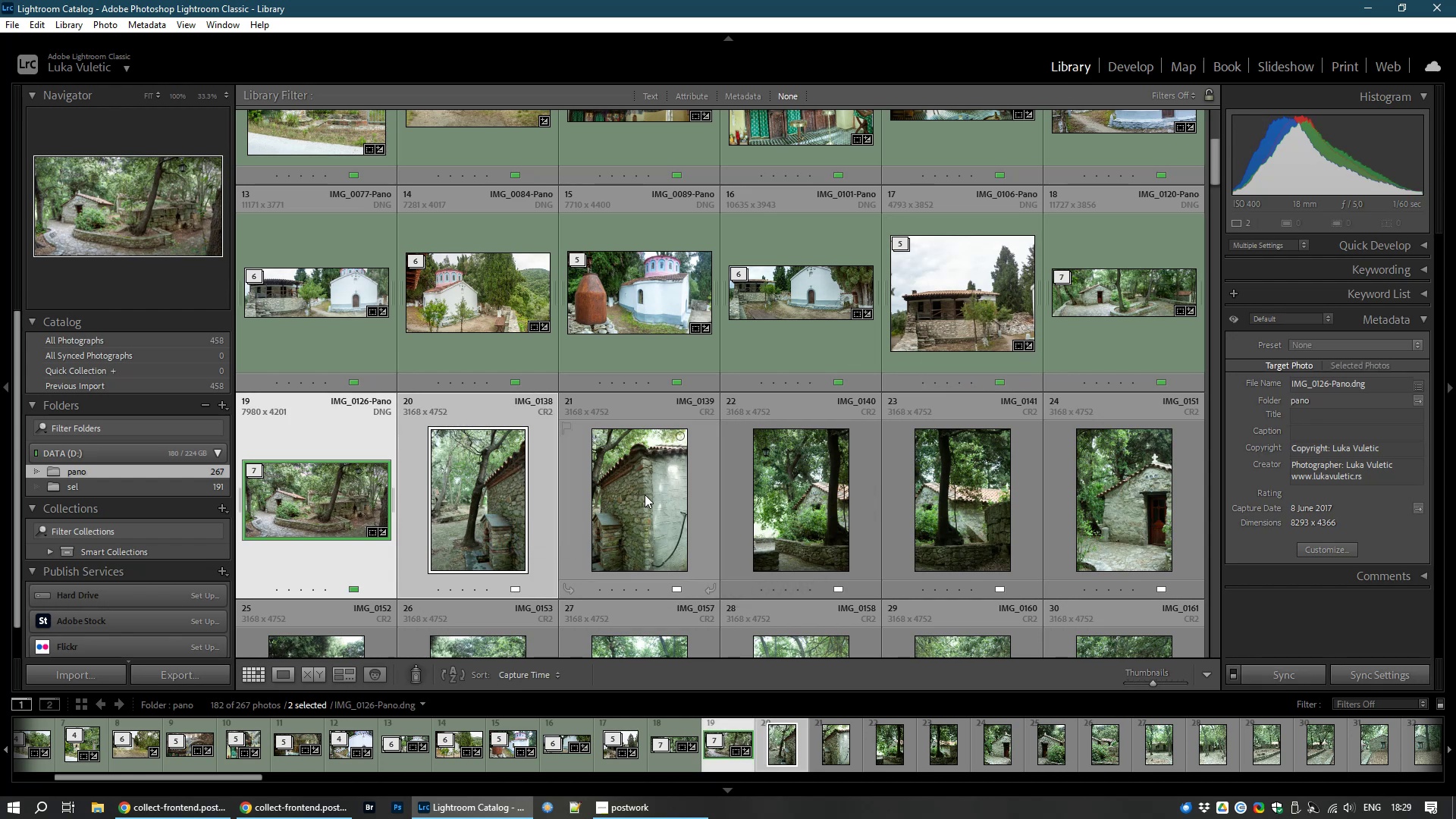 
hold_key(key=ControlLeft, duration=0.62)
 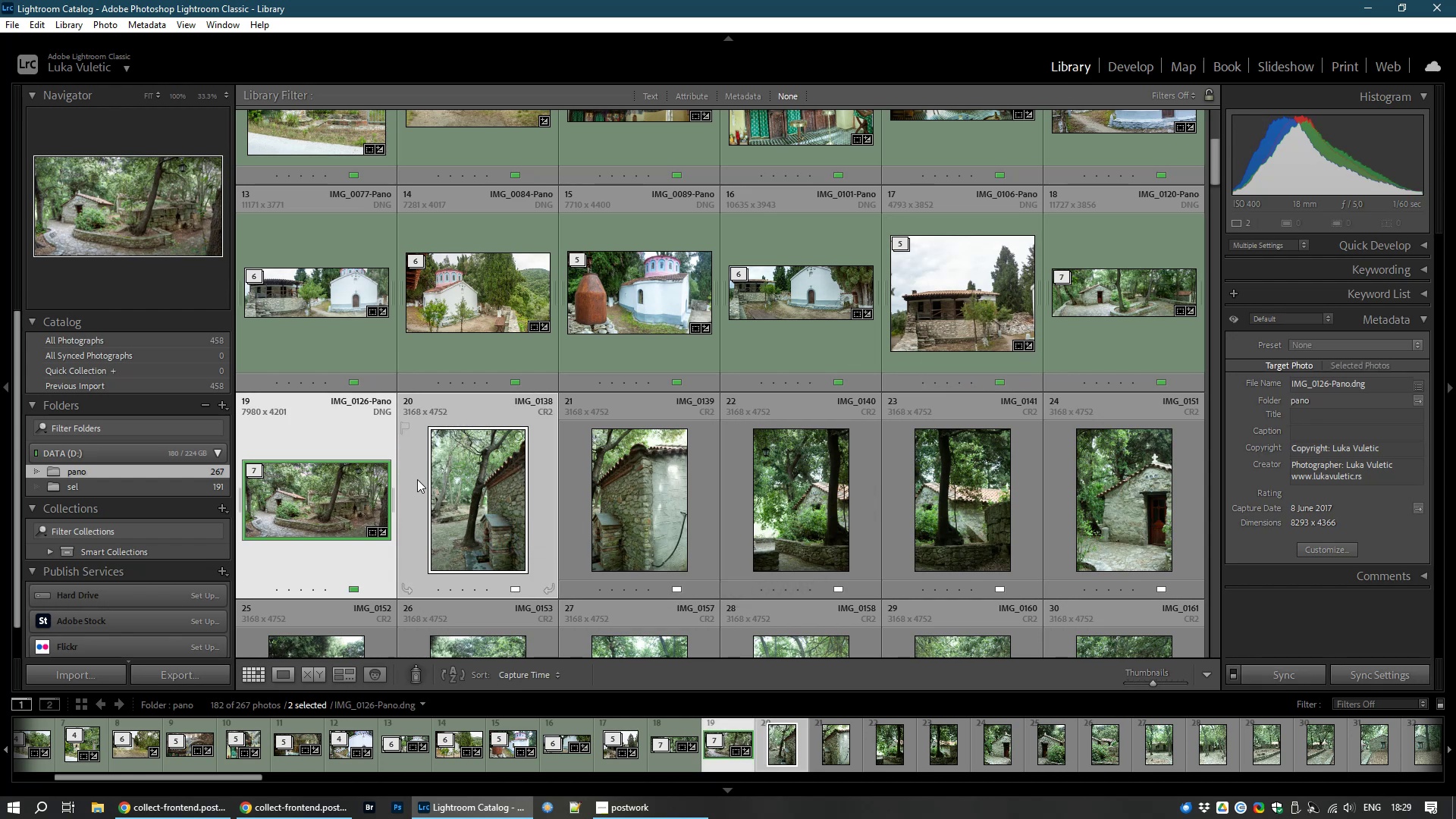 
left_click([417, 479])
 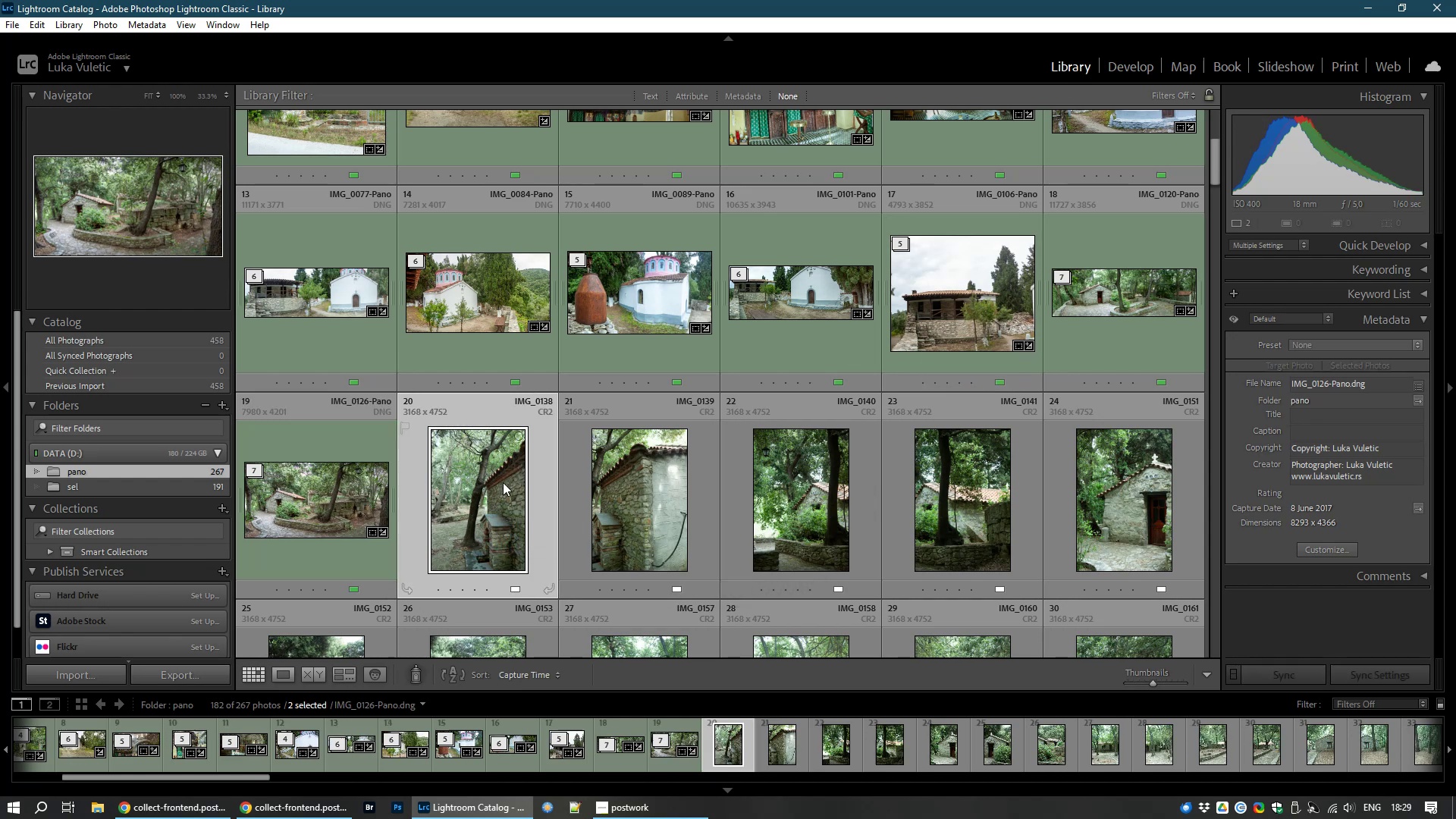 
hold_key(key=ControlLeft, duration=1.04)
left_click([664, 491])
 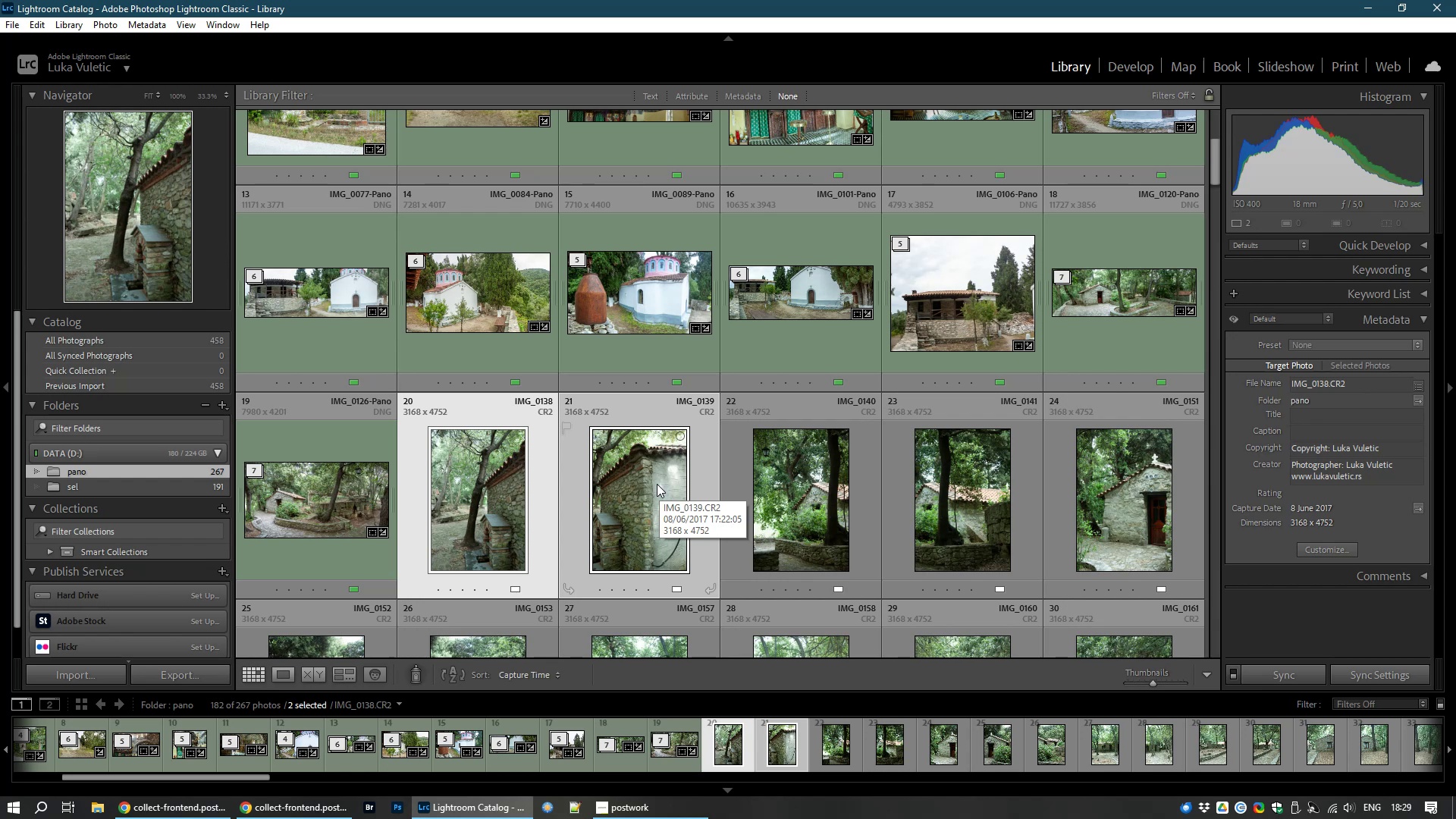 
key(Delete)
 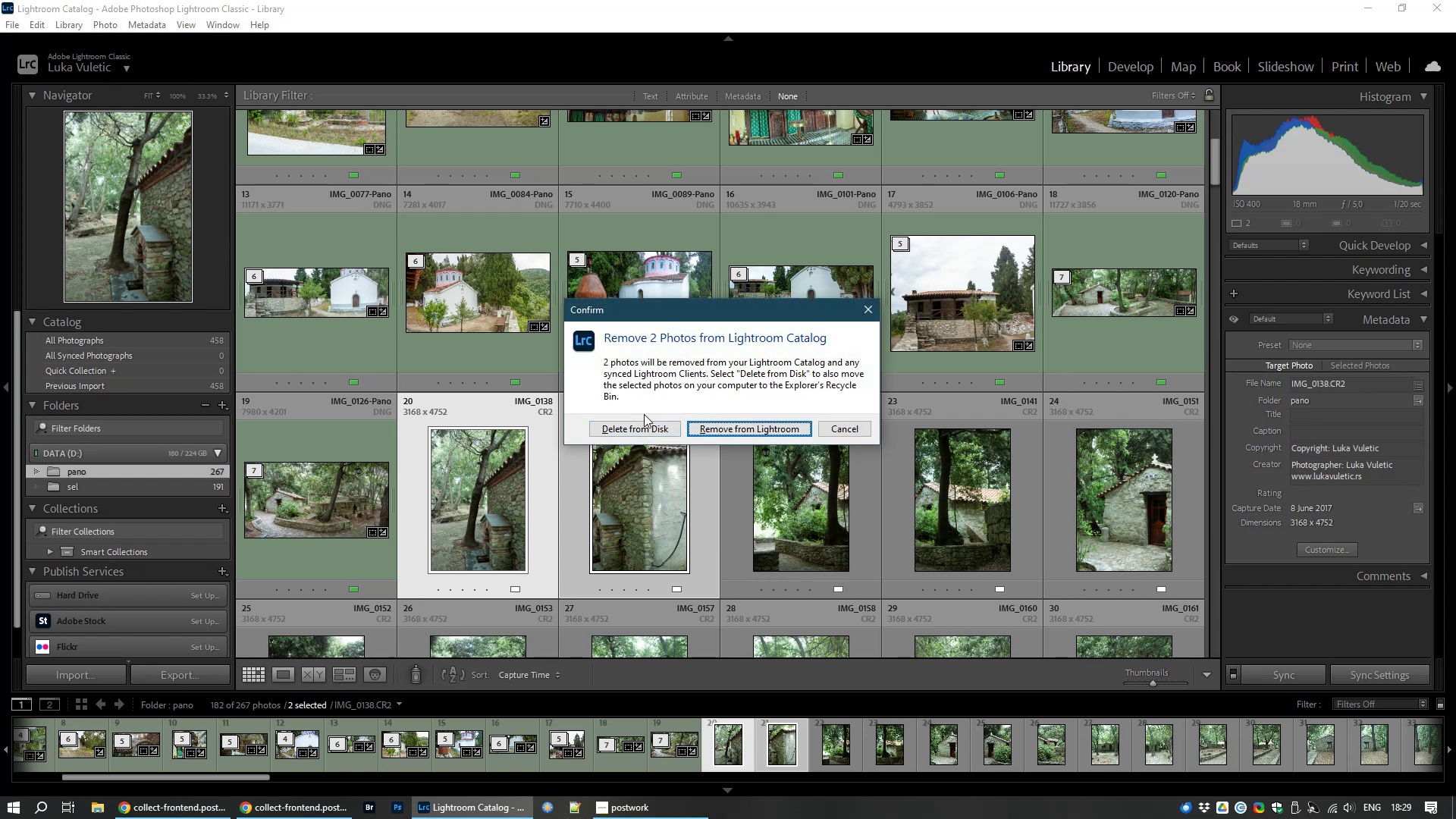 
left_click([638, 426])
 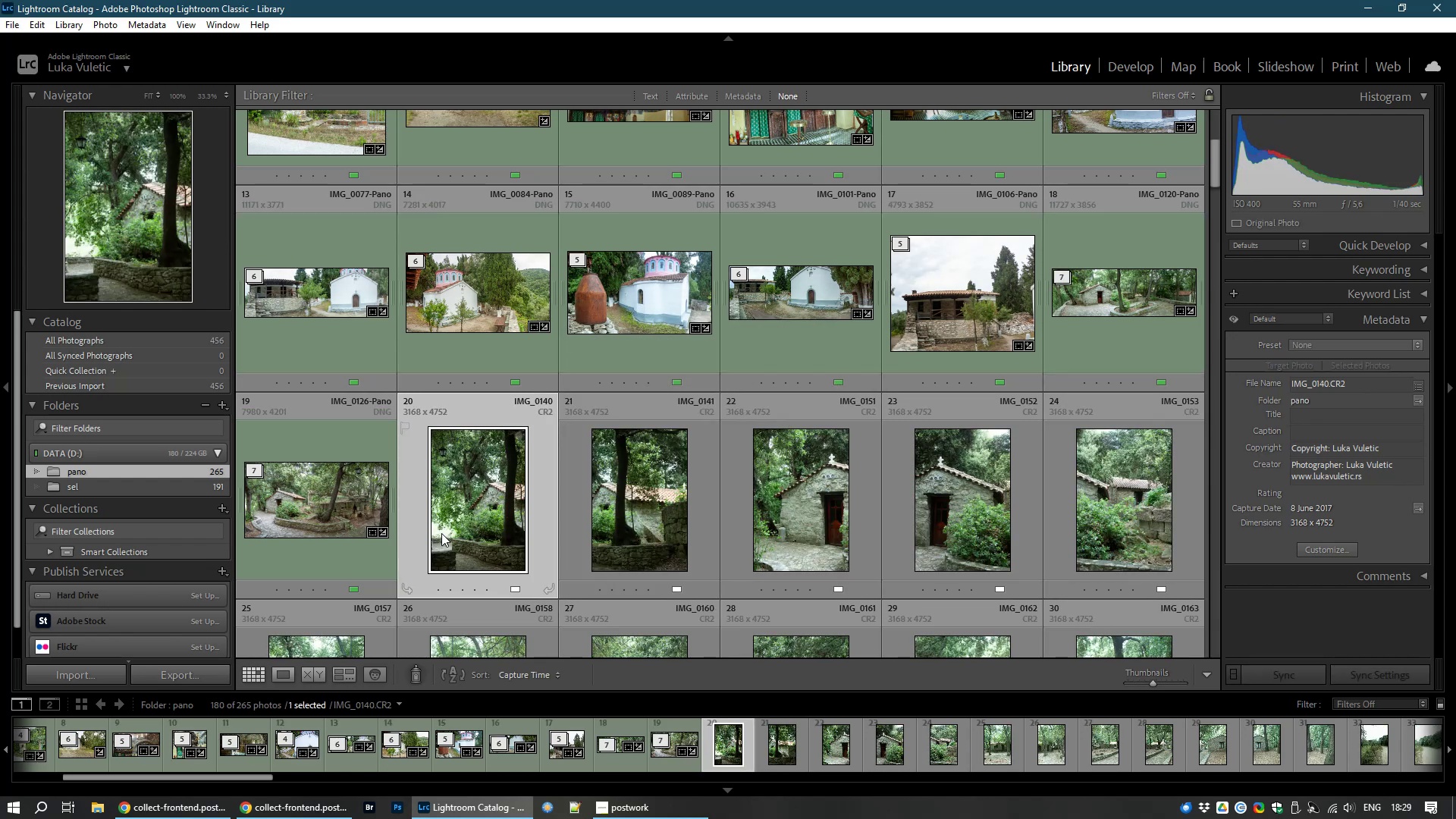 
hold_key(key=ControlLeft, duration=0.99)
left_click([491, 509])
 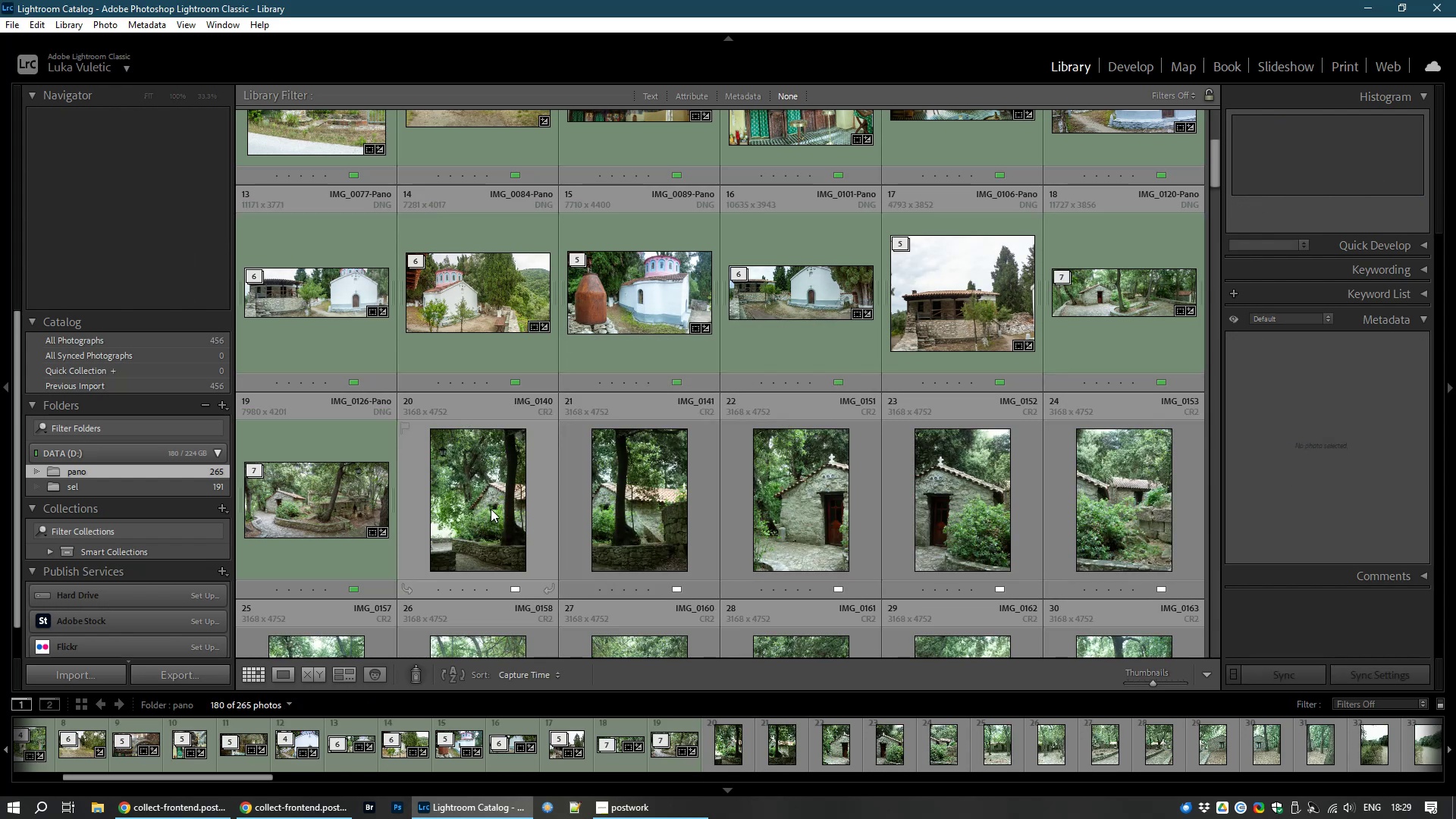 
left_click([491, 509])
 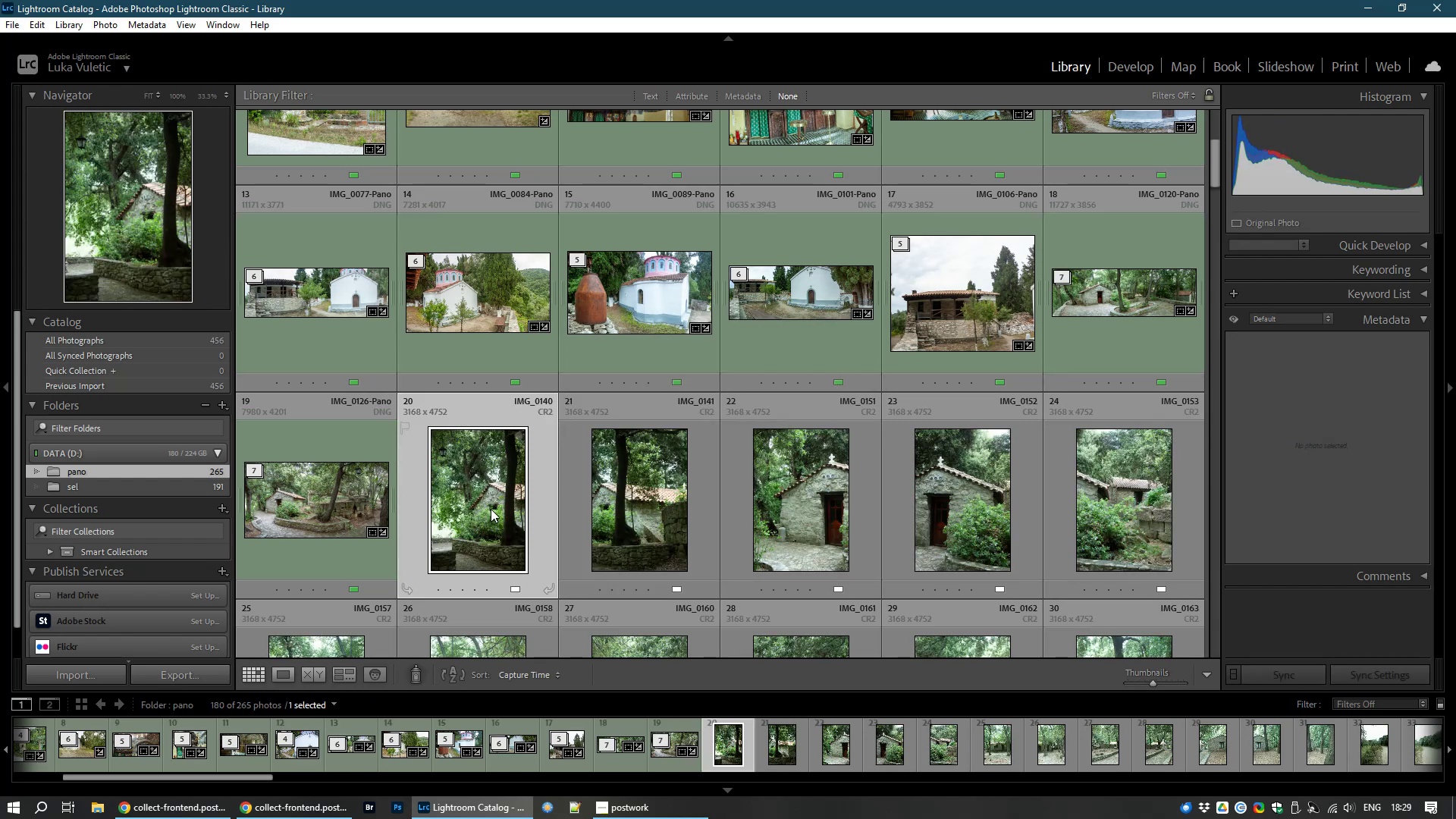 
hold_key(key=ControlLeft, duration=1.53)
left_click([611, 497])
 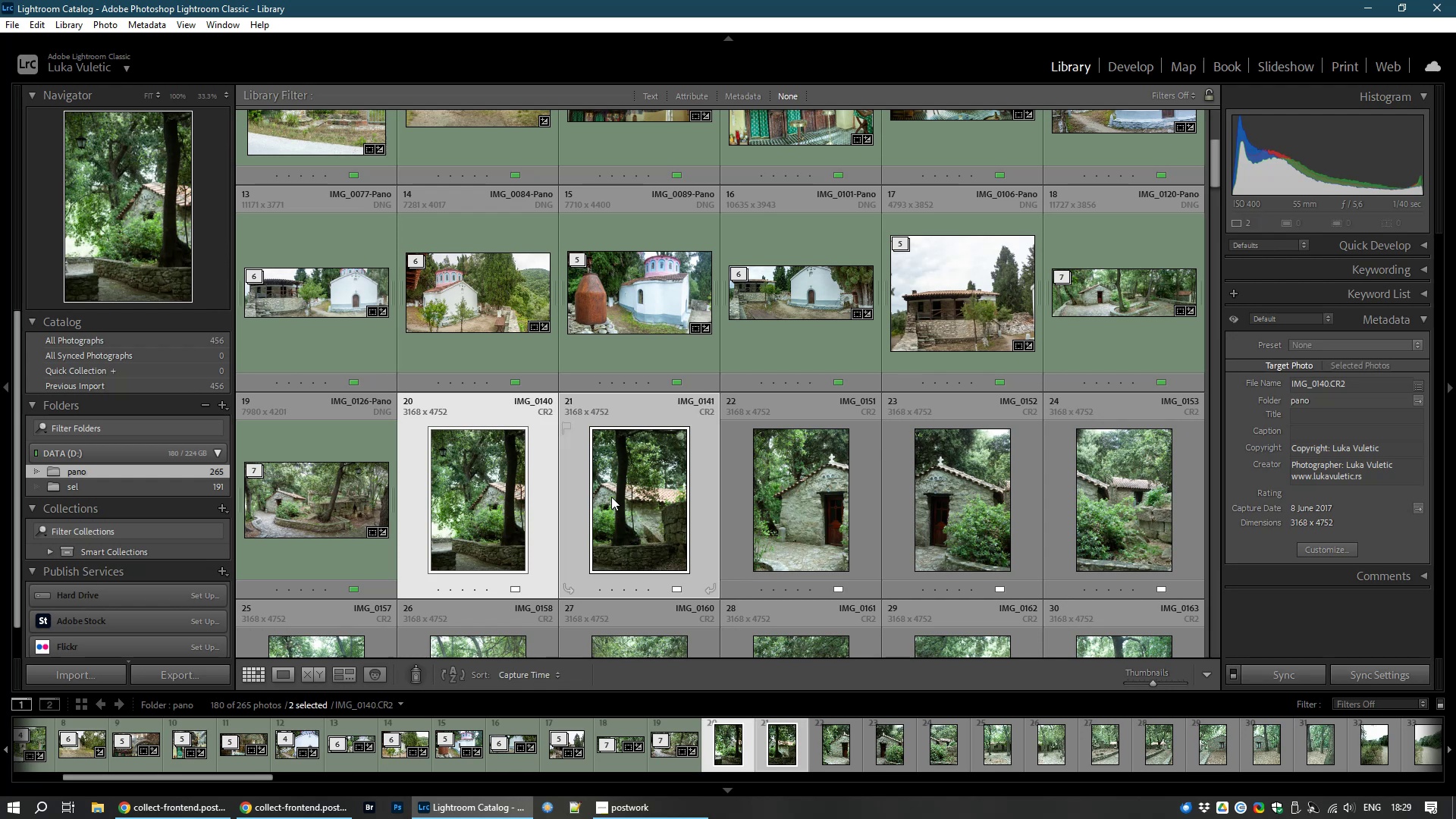 
hold_key(key=ControlLeft, duration=1.52)
 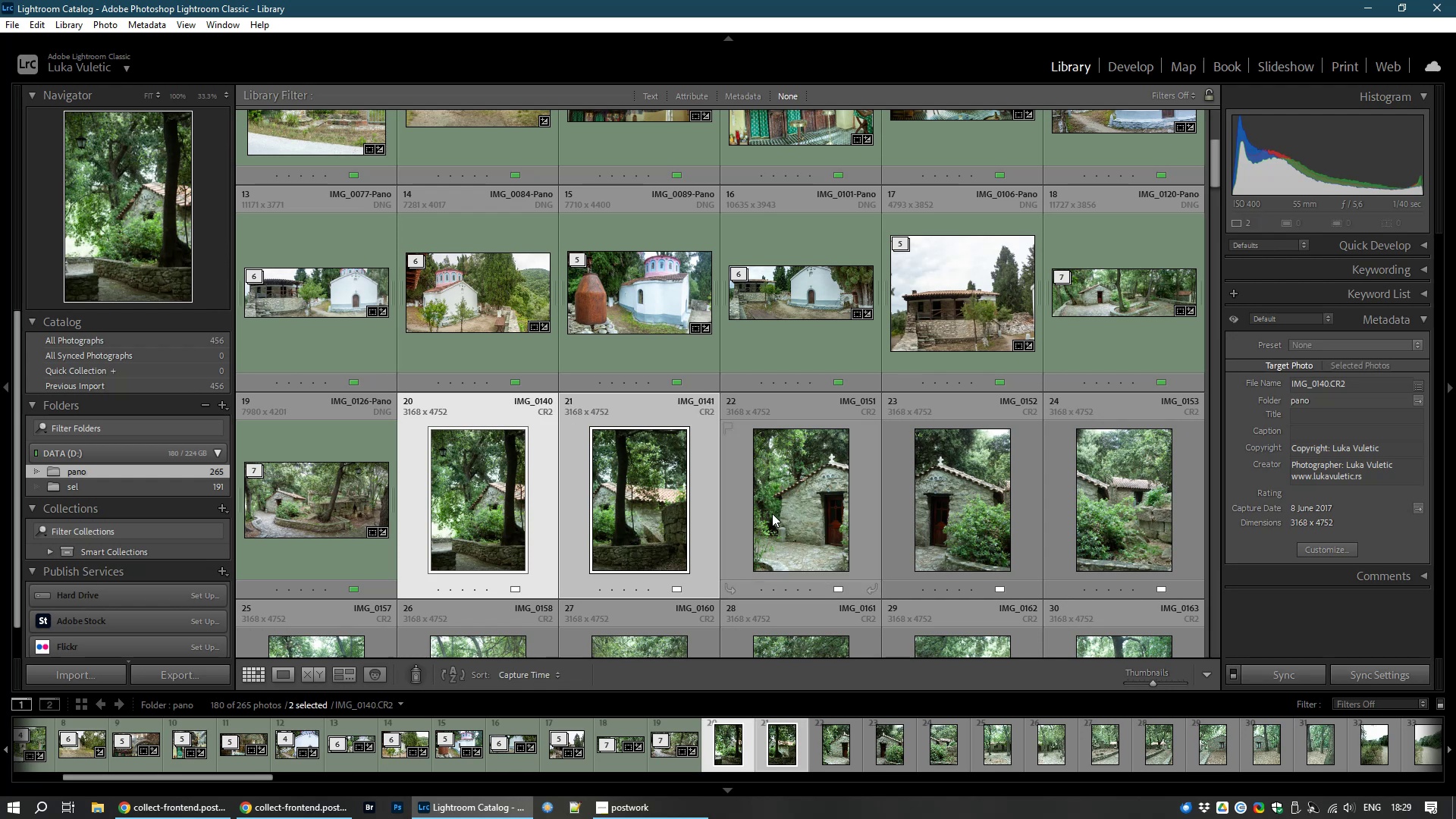 
hold_key(key=ControlLeft, duration=1.52)
left_click([772, 513])
 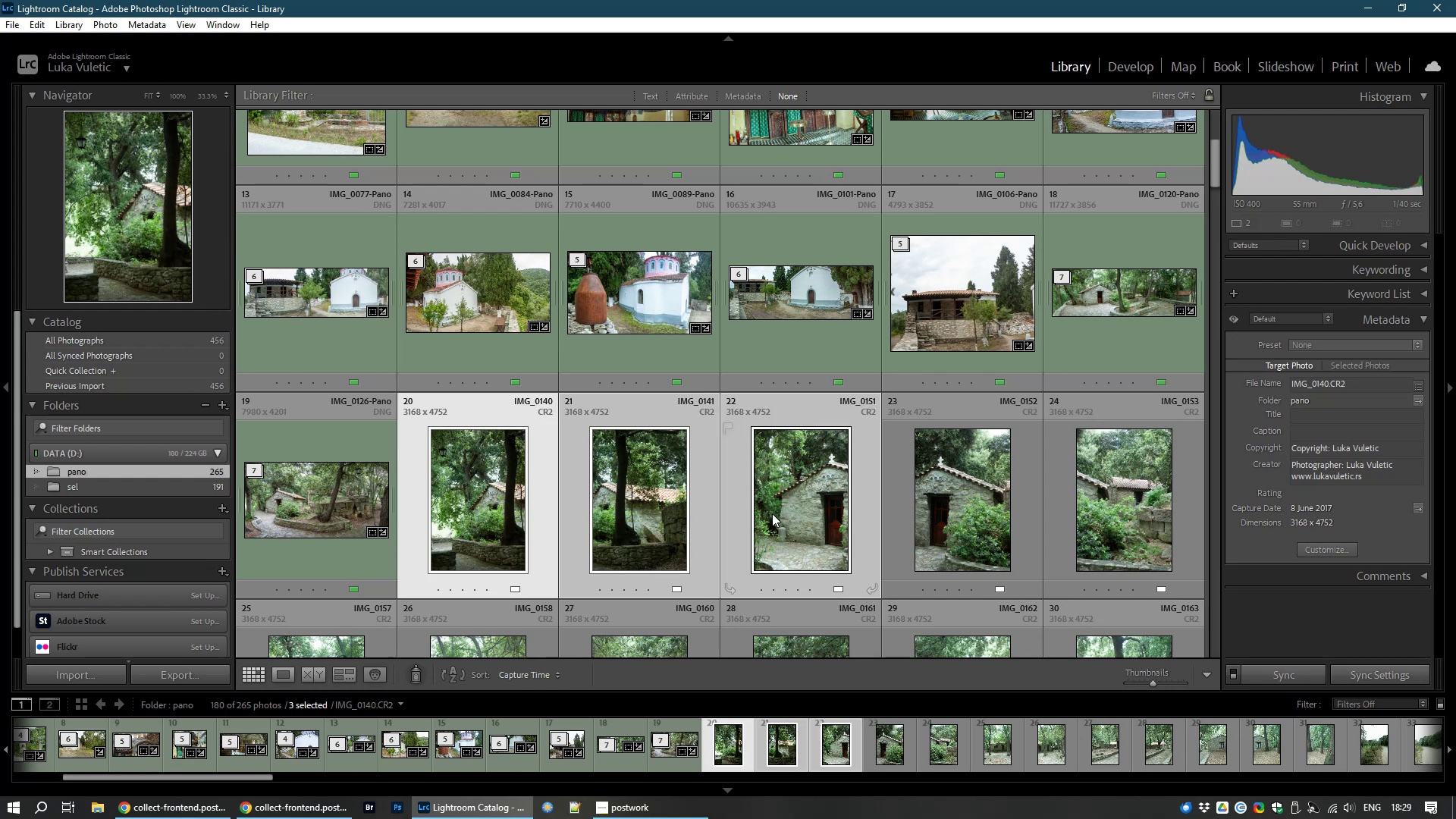 
hold_key(key=ControlLeft, duration=1.52)
left_click([940, 513])
 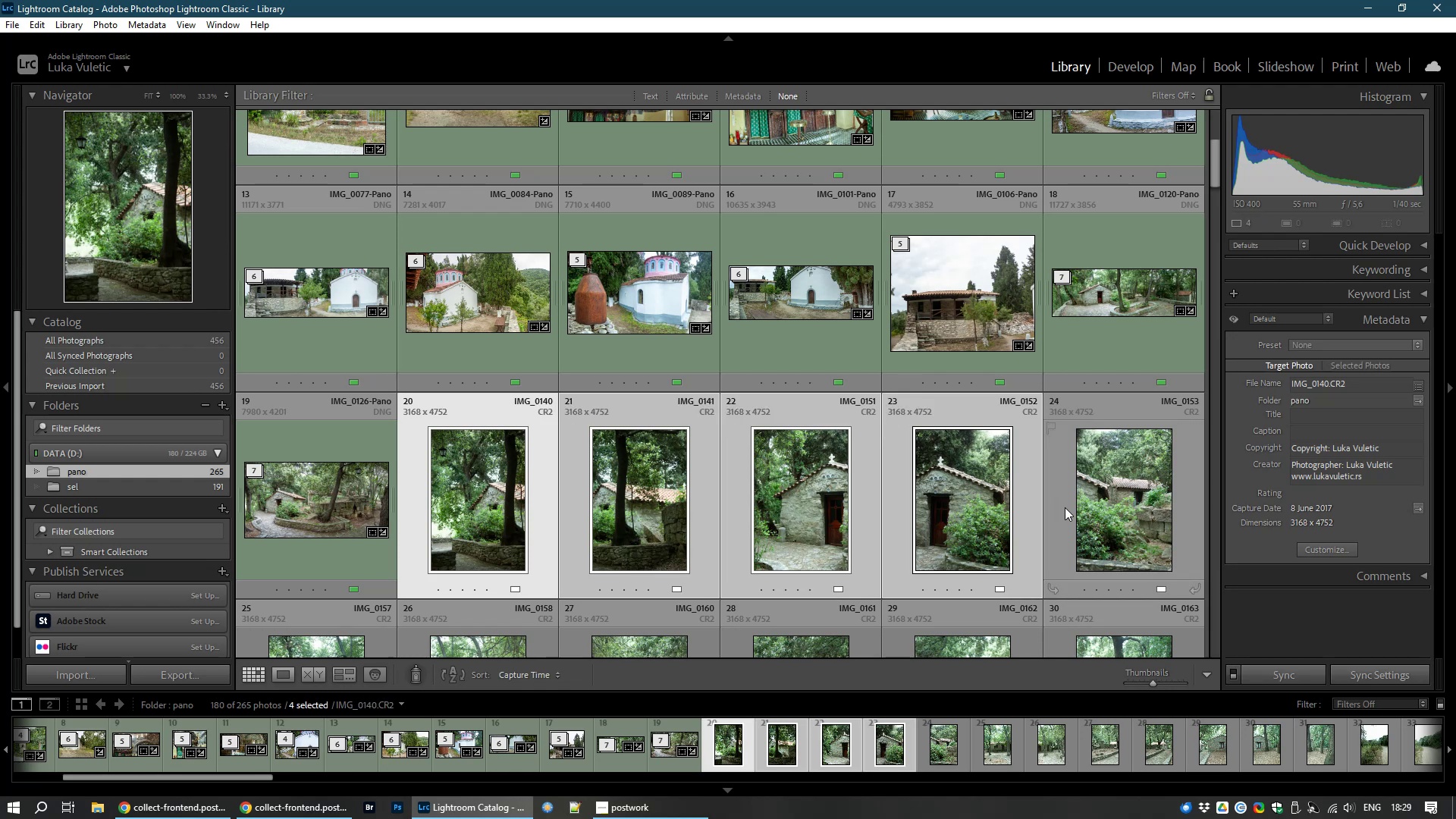 
hold_key(key=ControlLeft, duration=1.14)
left_click([1126, 492])
 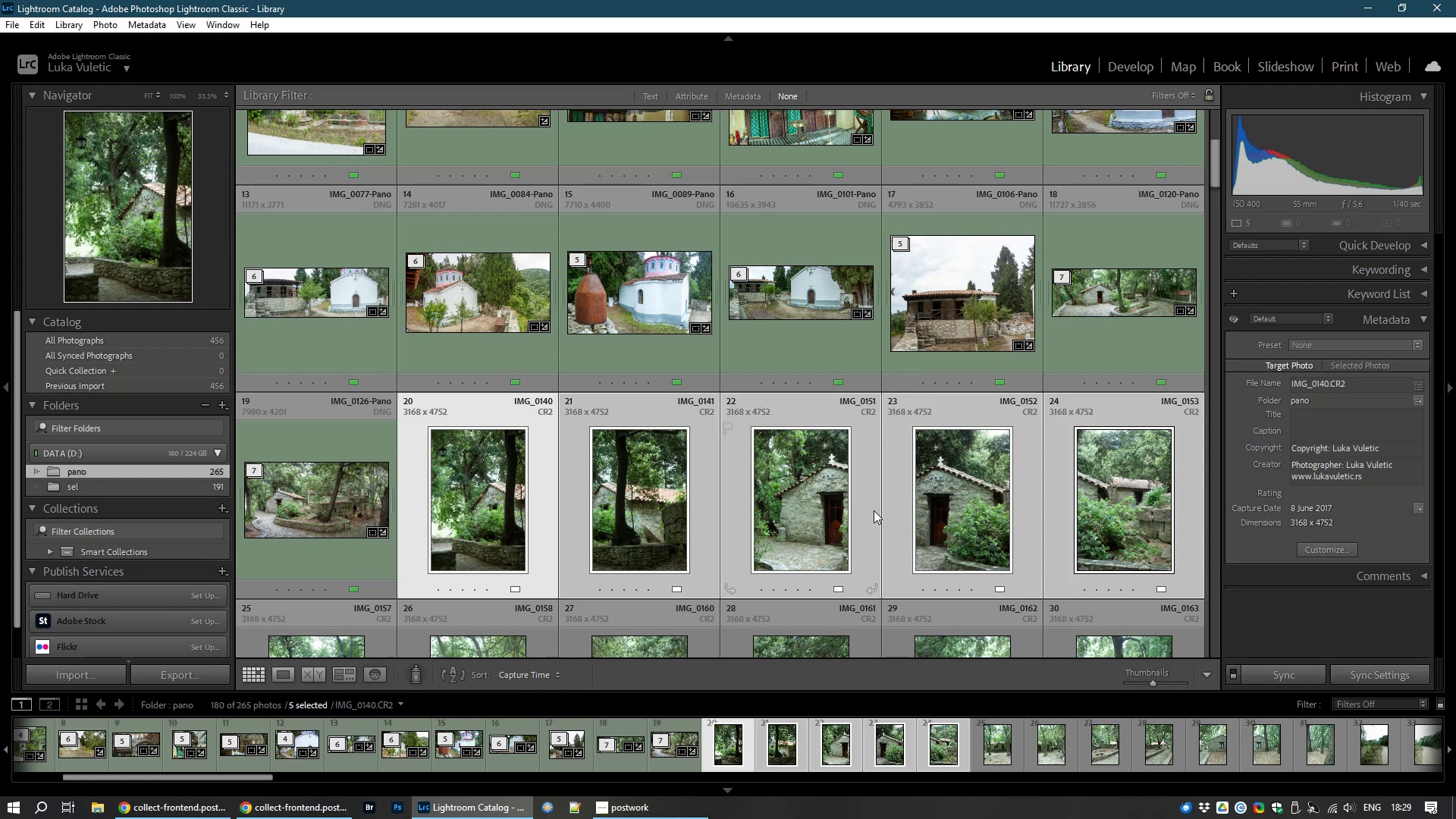 
scroll: coordinate [874, 510], scroll_direction: down, amount: 1.0
 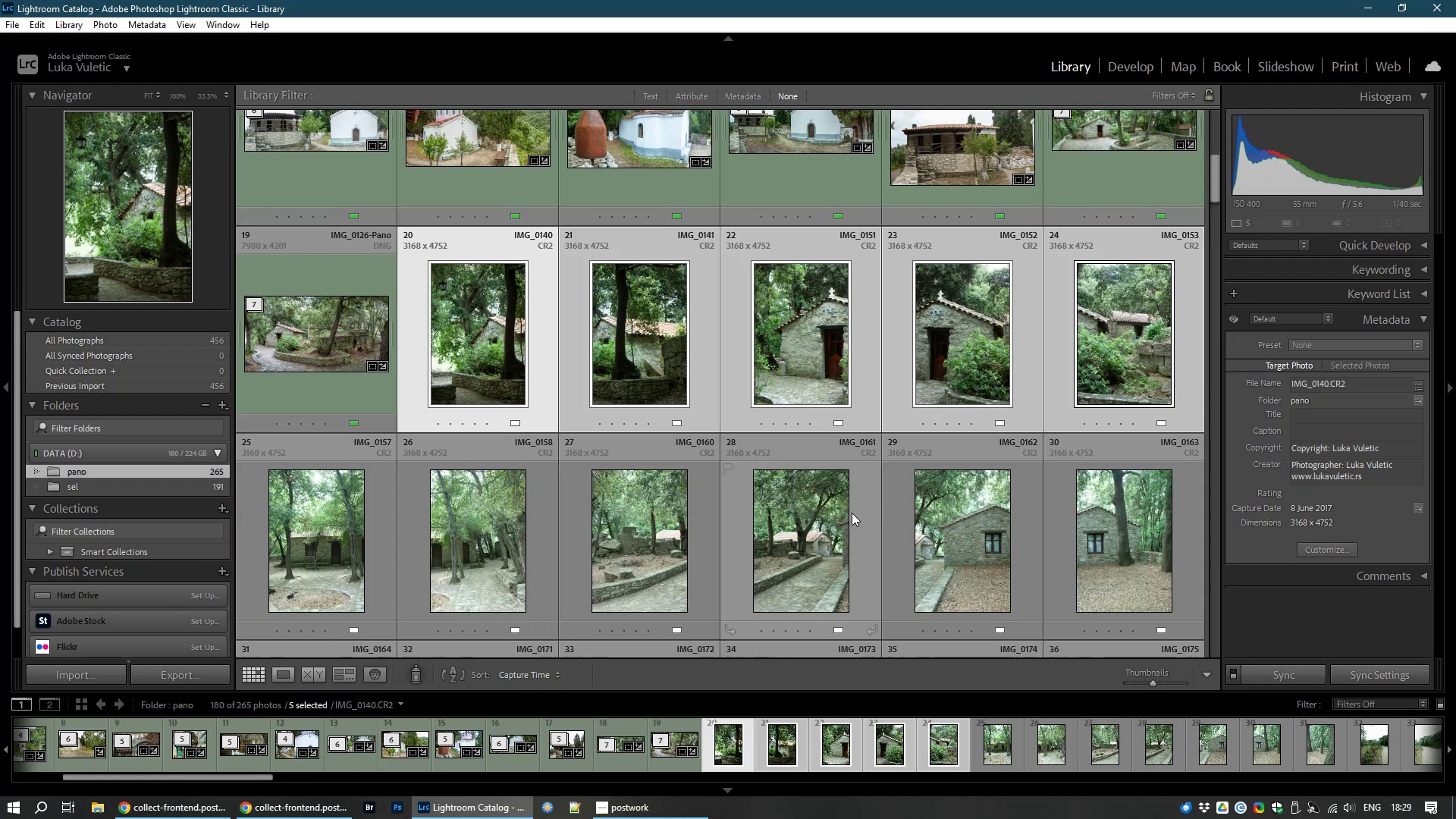 
scroll: coordinate [848, 513], scroll_direction: up, amount: 2.0
 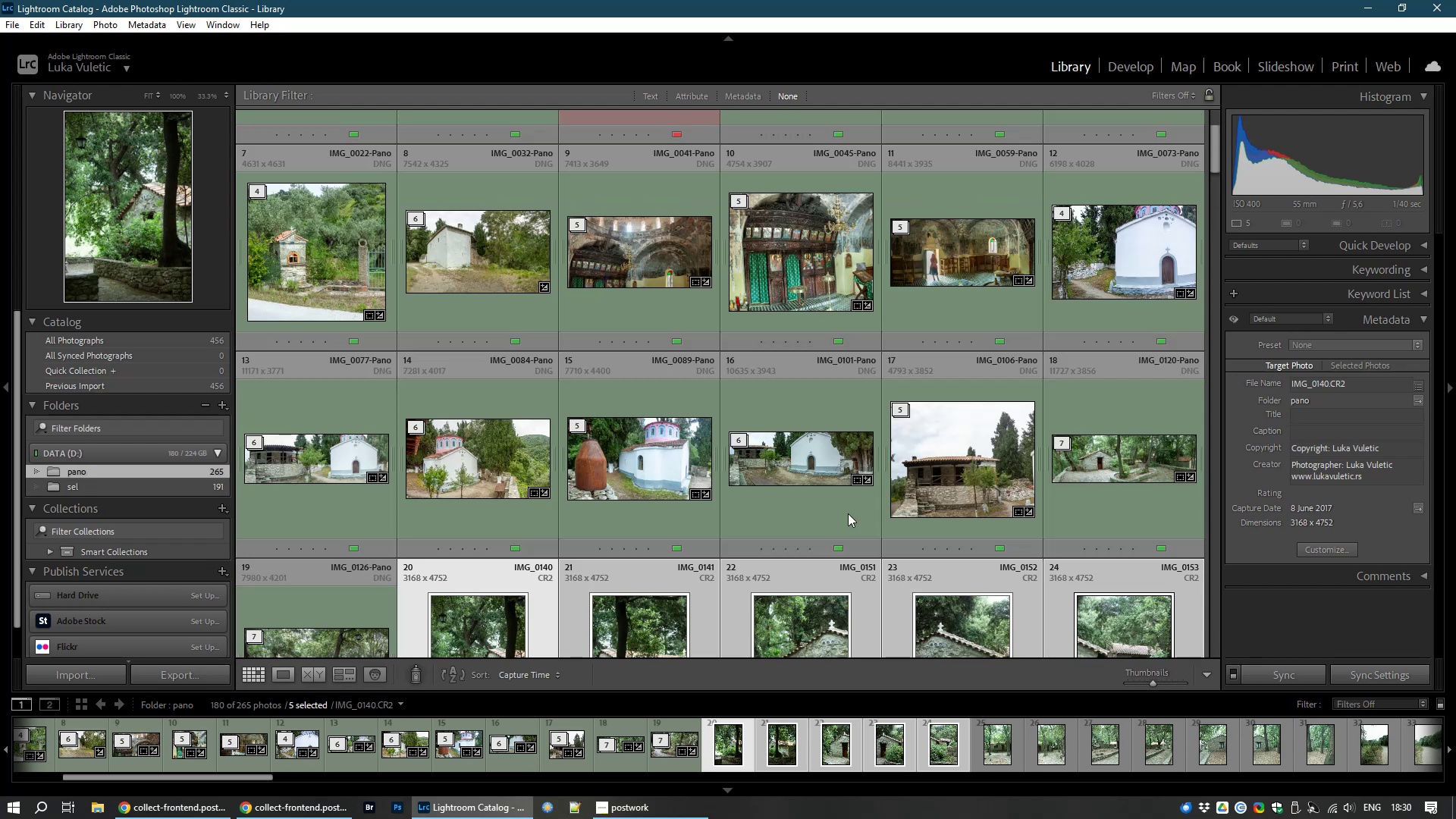 
key(Control+M)
 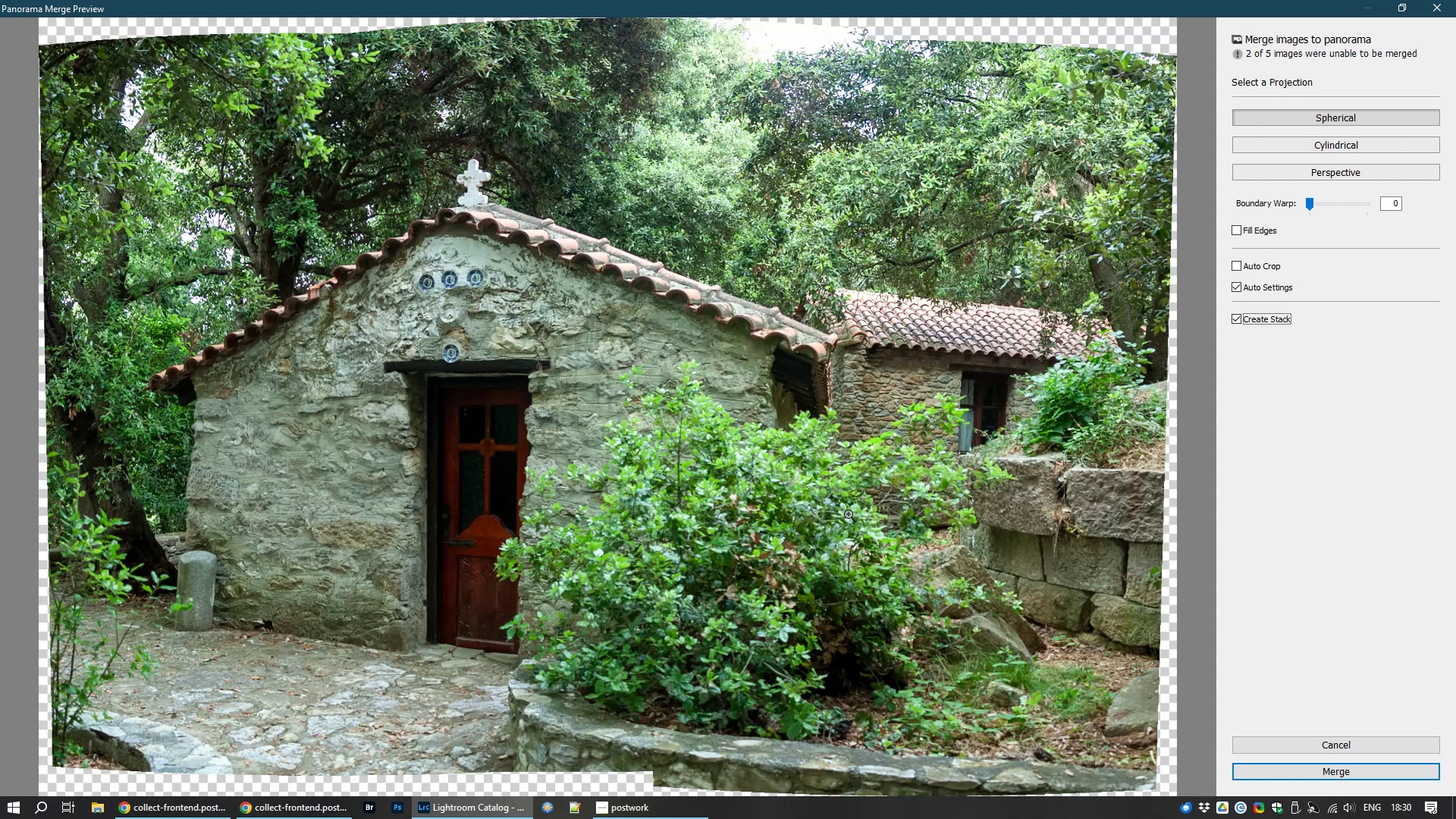 
wait(16.75)
 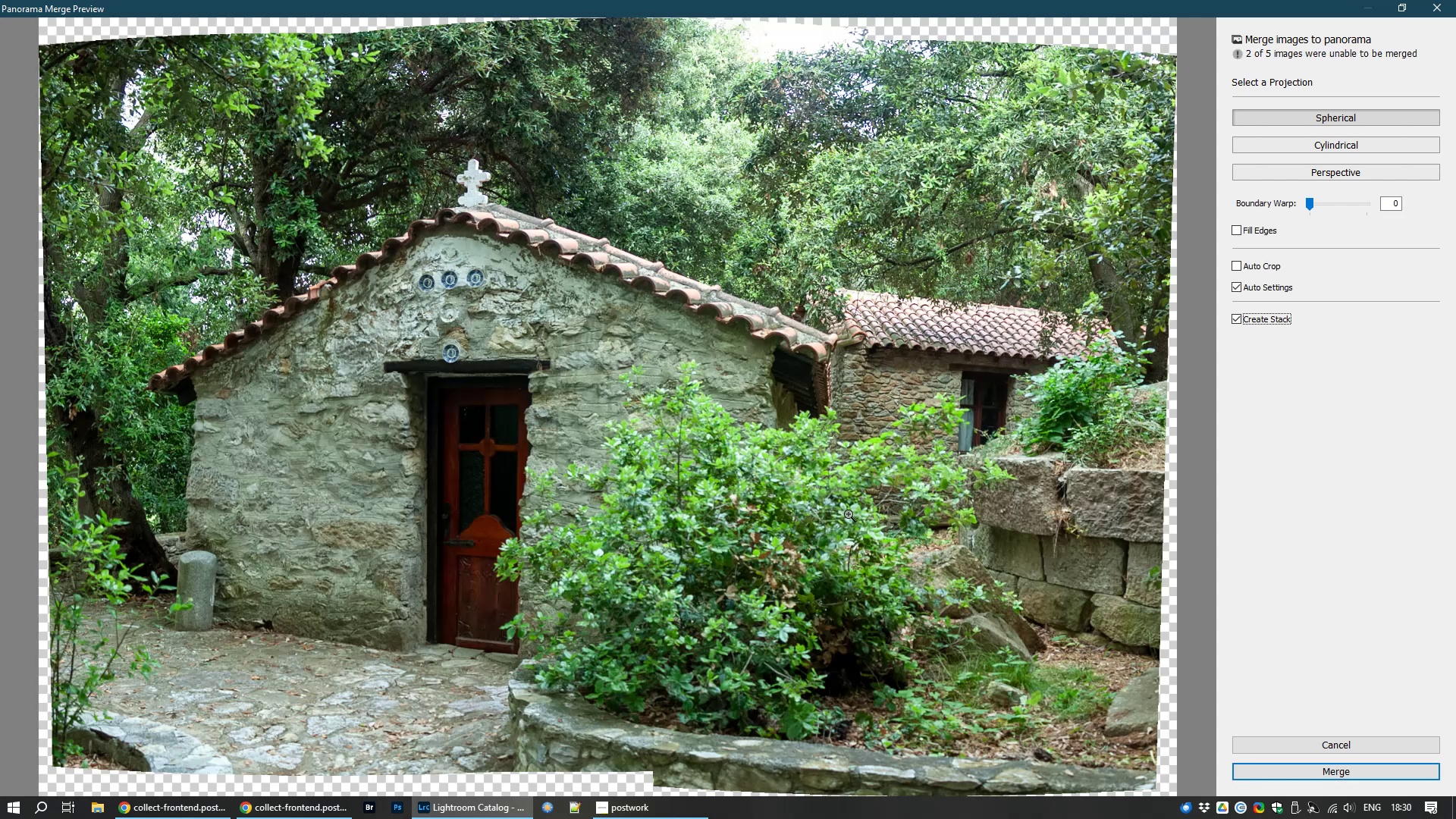 
left_click([1244, 262])
 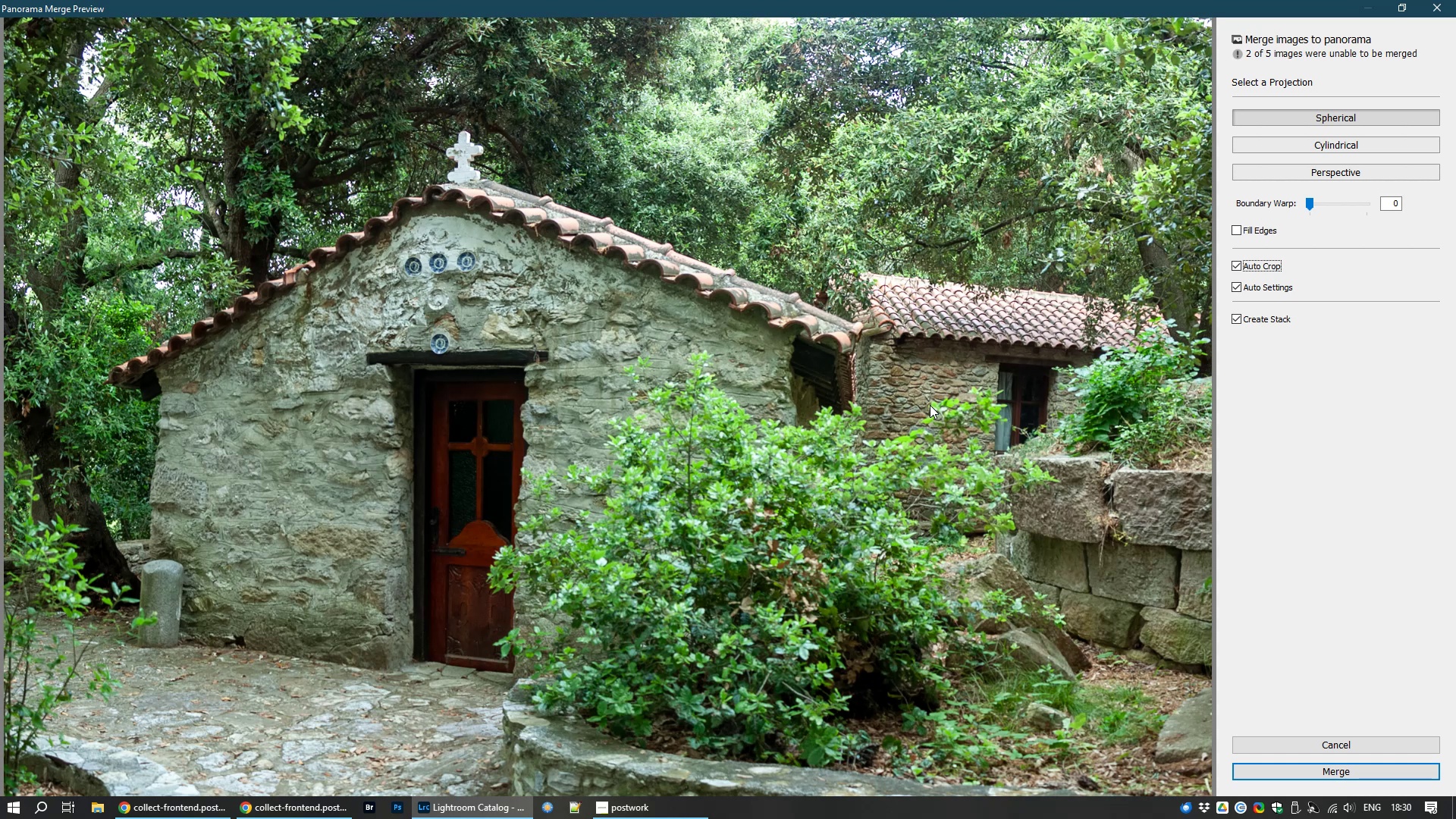 
wait(10.71)
 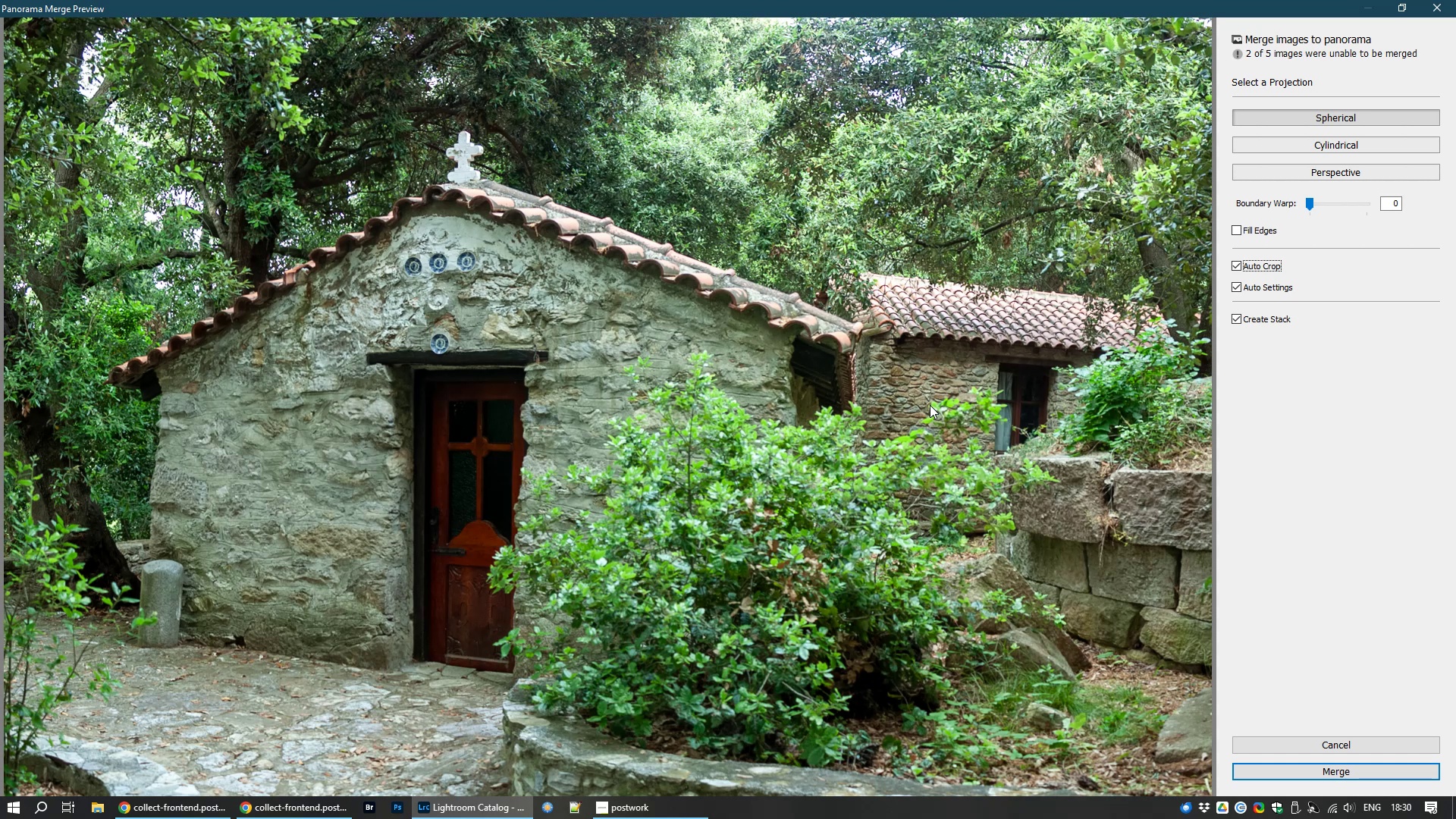 
left_click([1338, 771])
 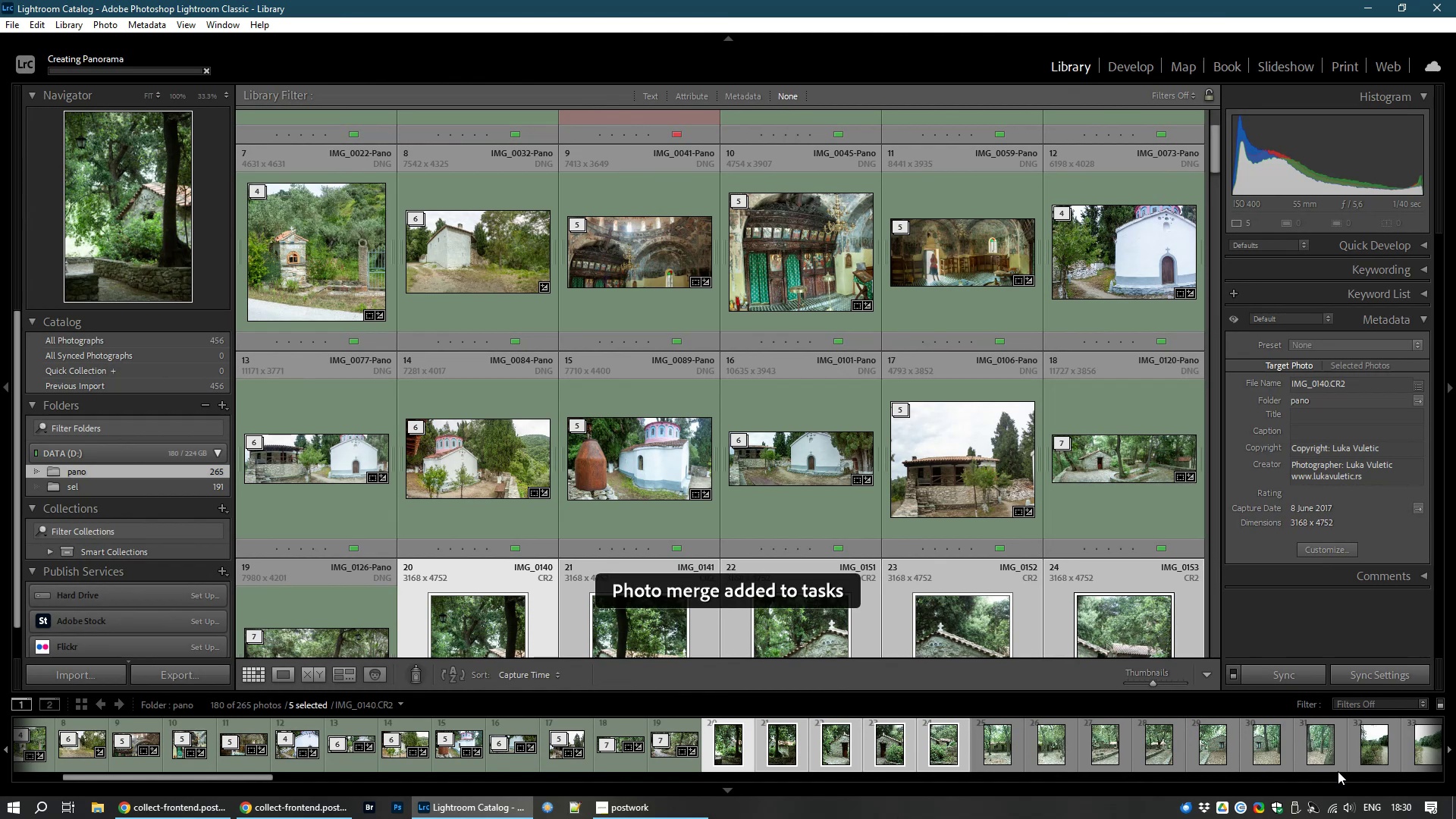 
scroll: coordinate [927, 563], scroll_direction: down, amount: 2.0
 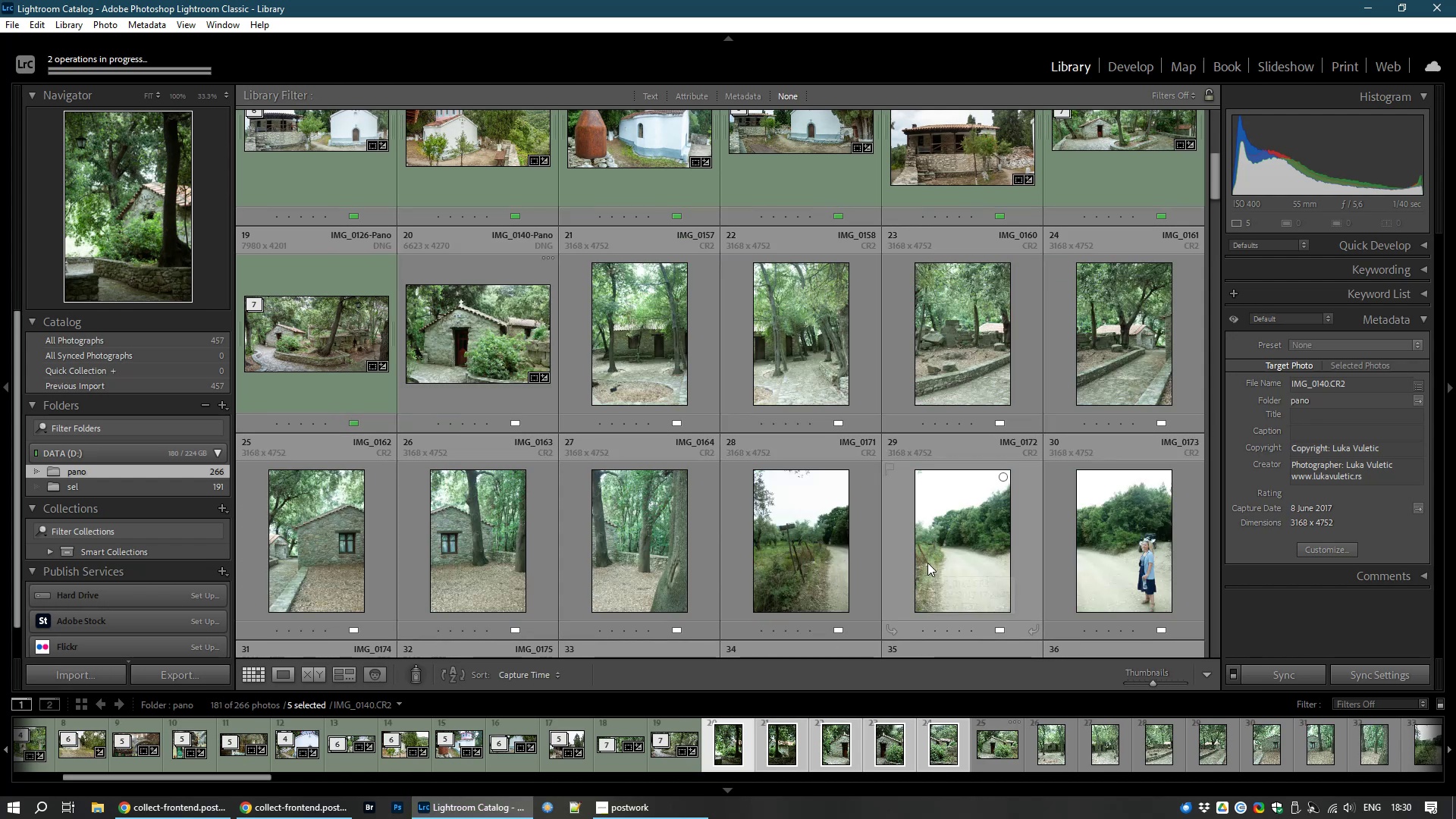 
wait(19.68)
 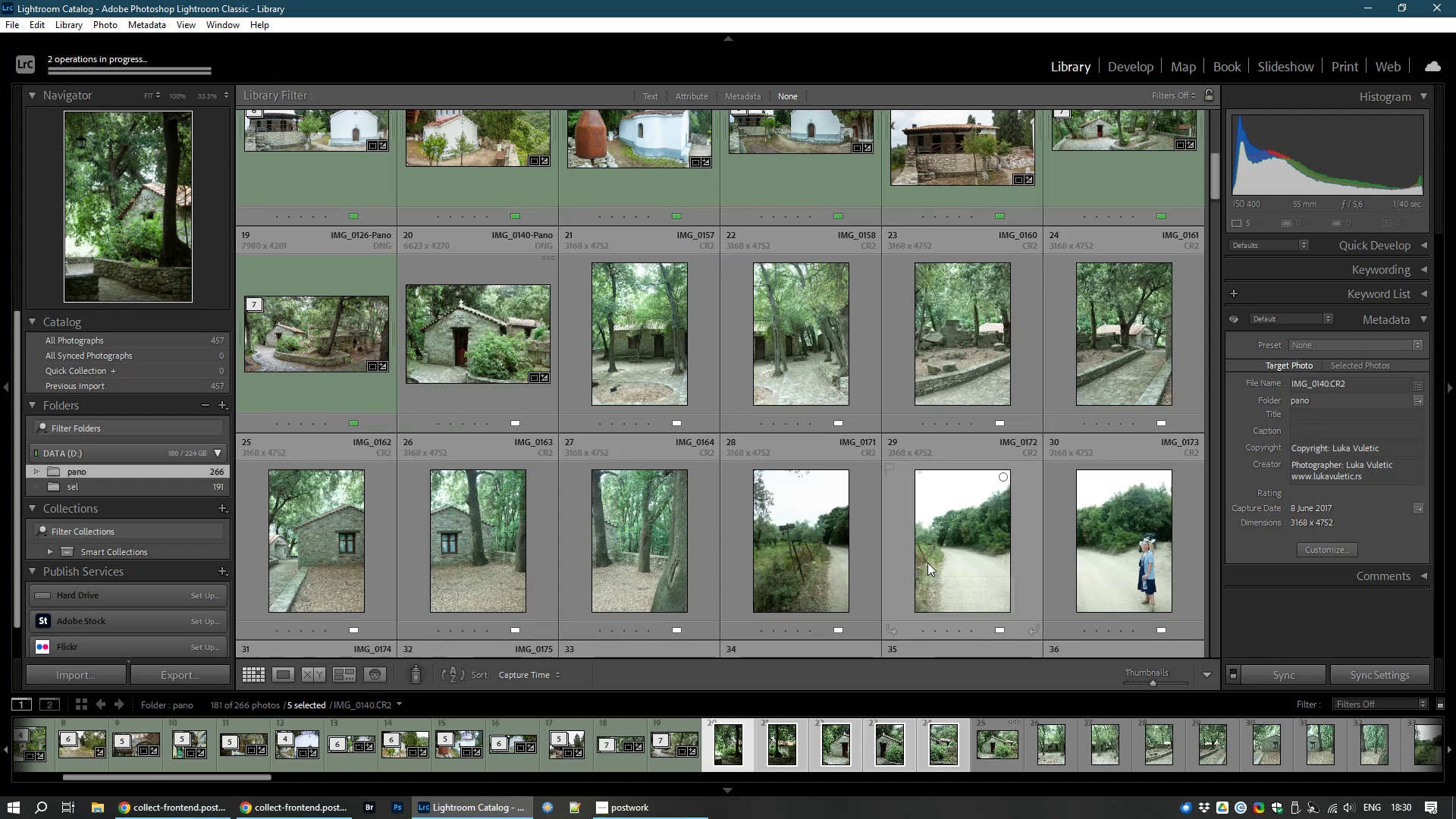 
left_click([1131, 66])
 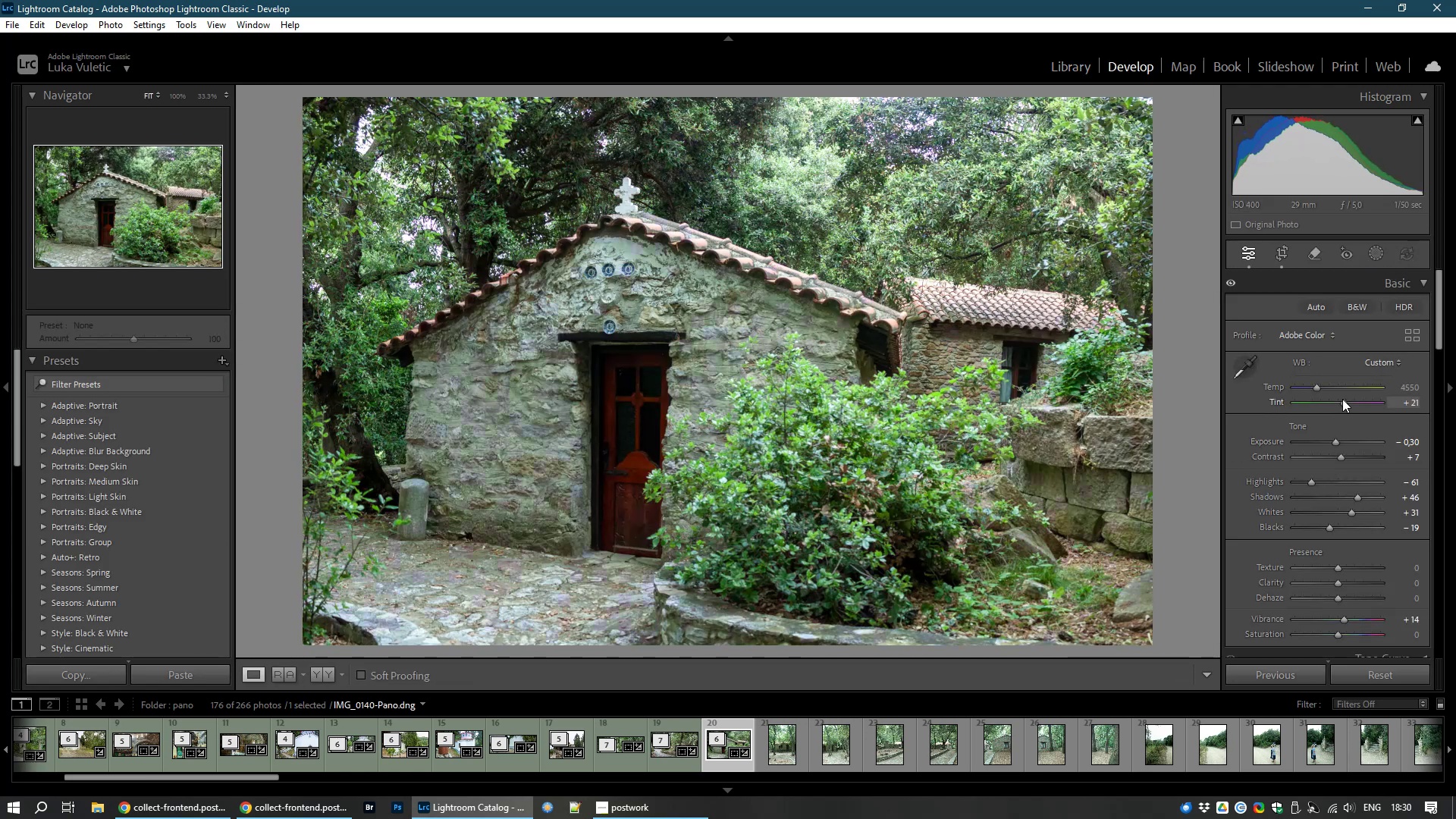 
wait(13.65)
 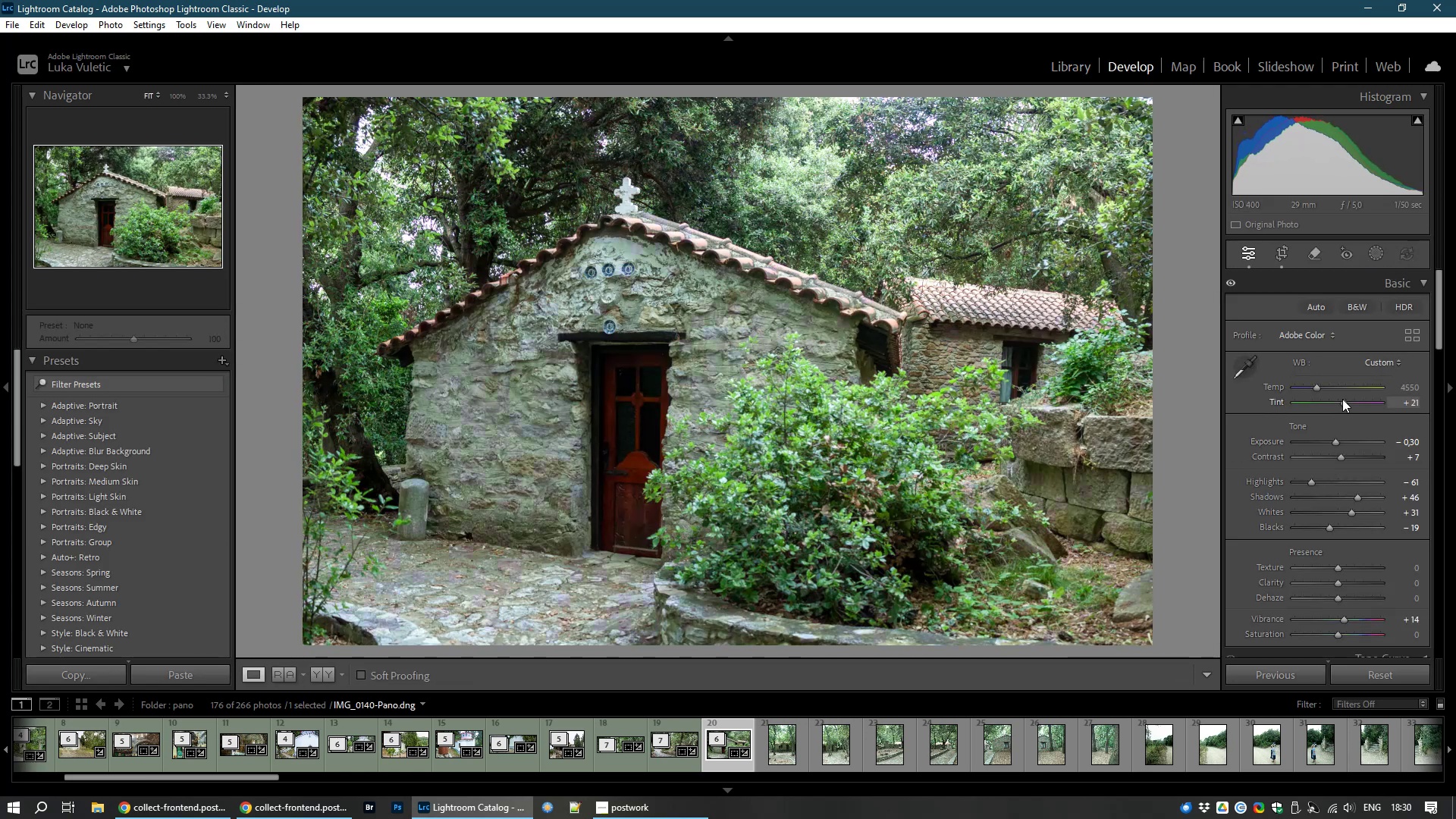 
double_click([1338, 441])
 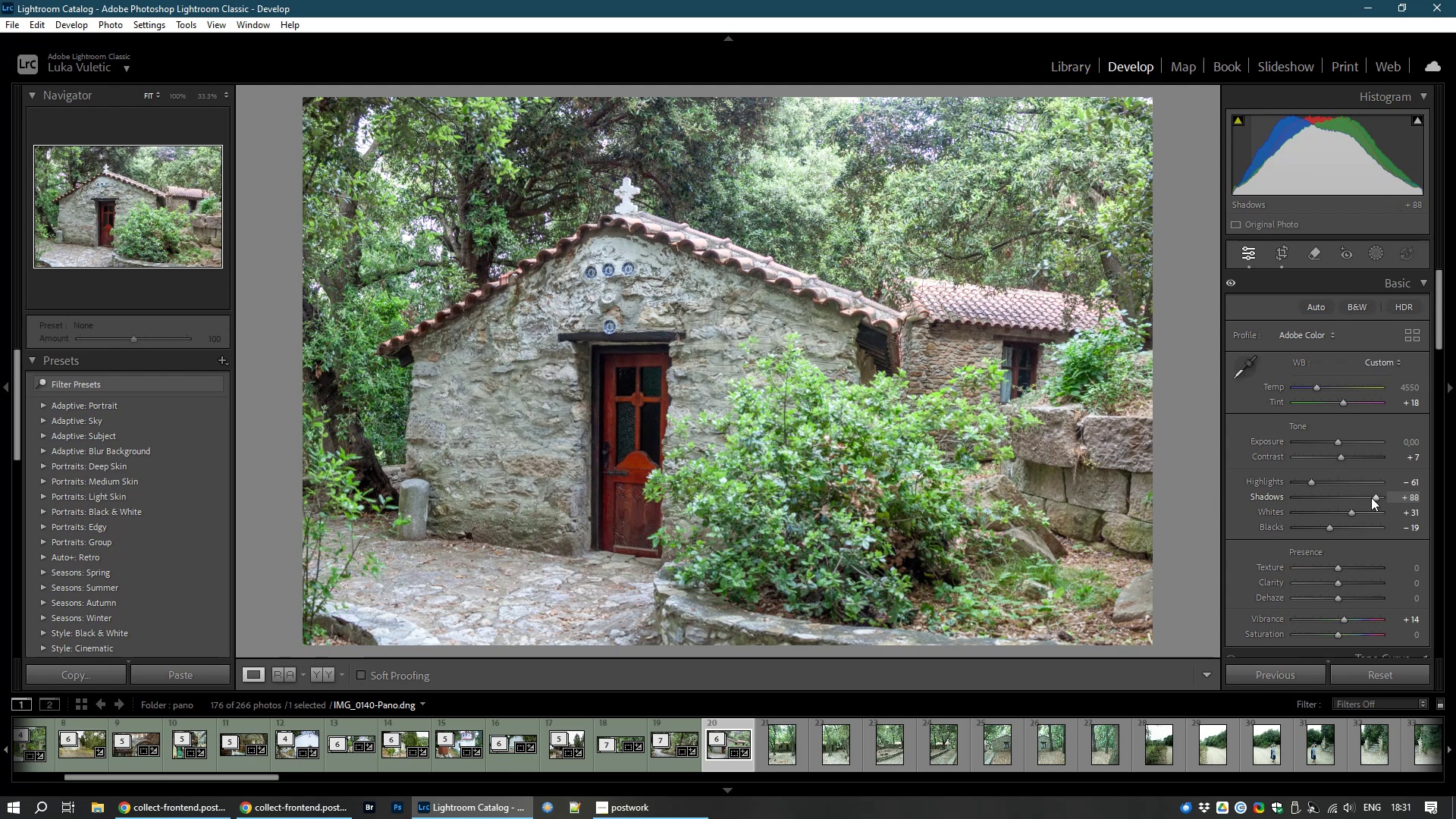 
wait(11.13)
 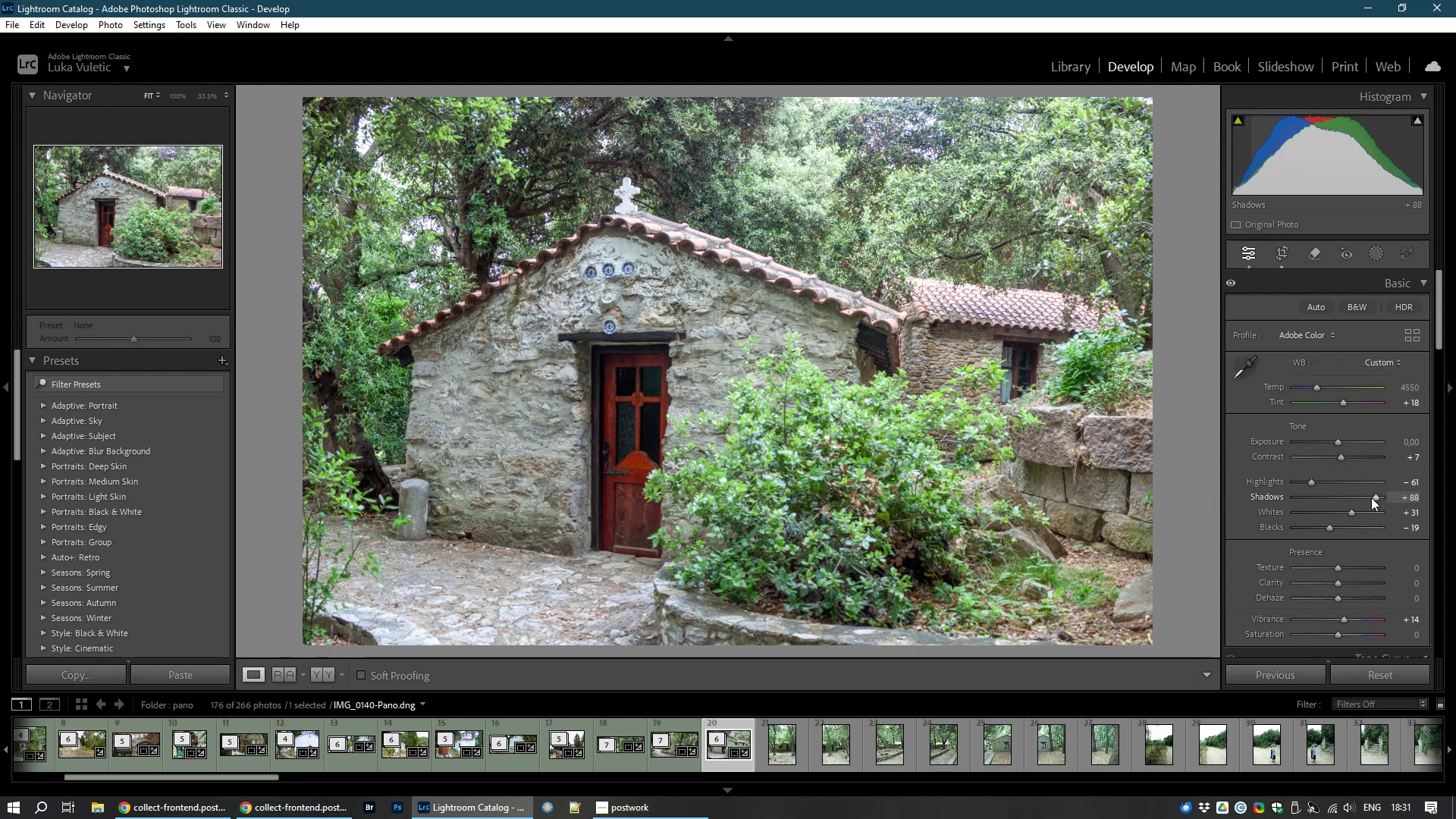 
left_click_drag(start_coordinate=[1103, 108], to_coordinate=[1105, 112])
 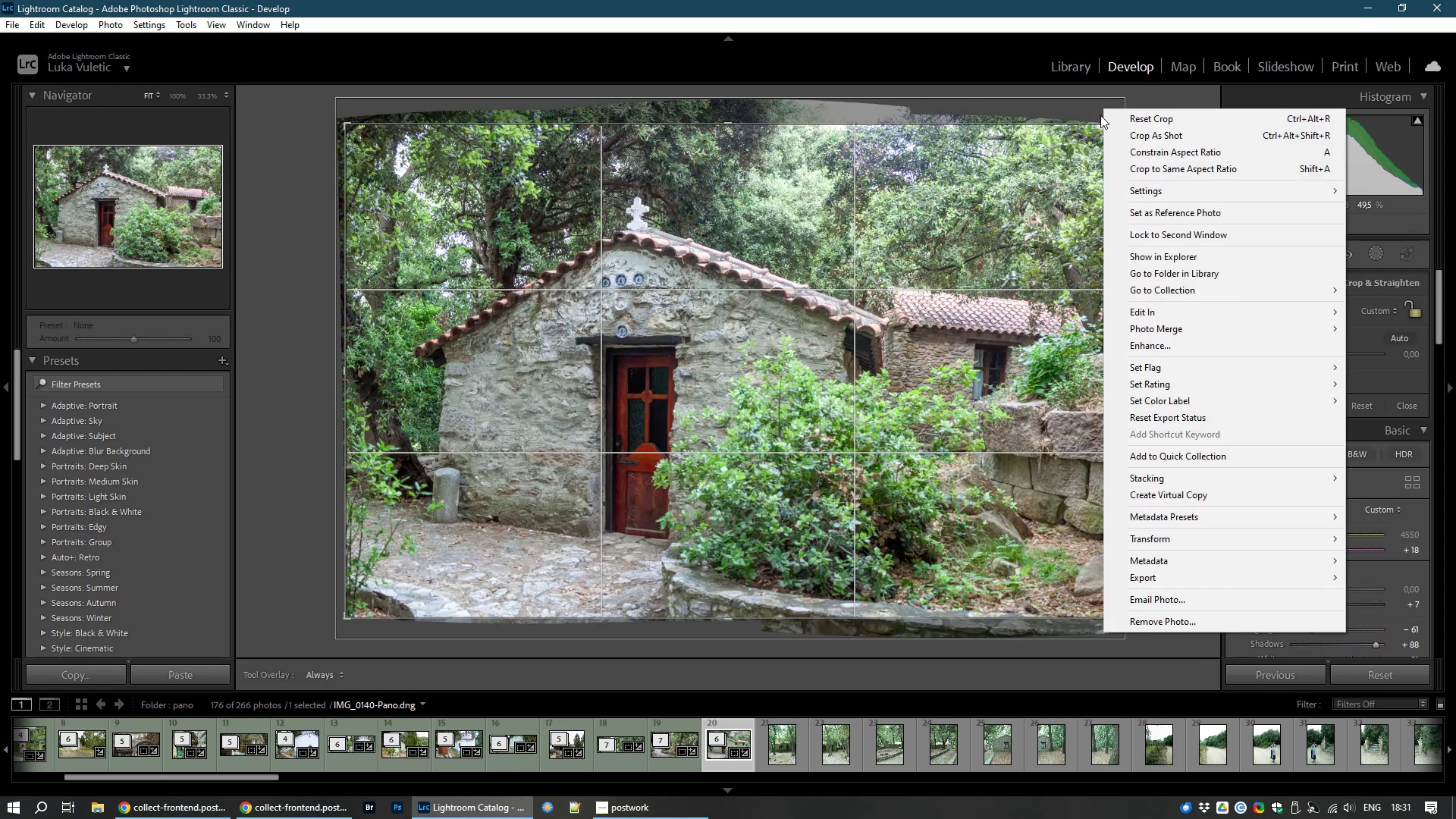 
right_click([1103, 108])
 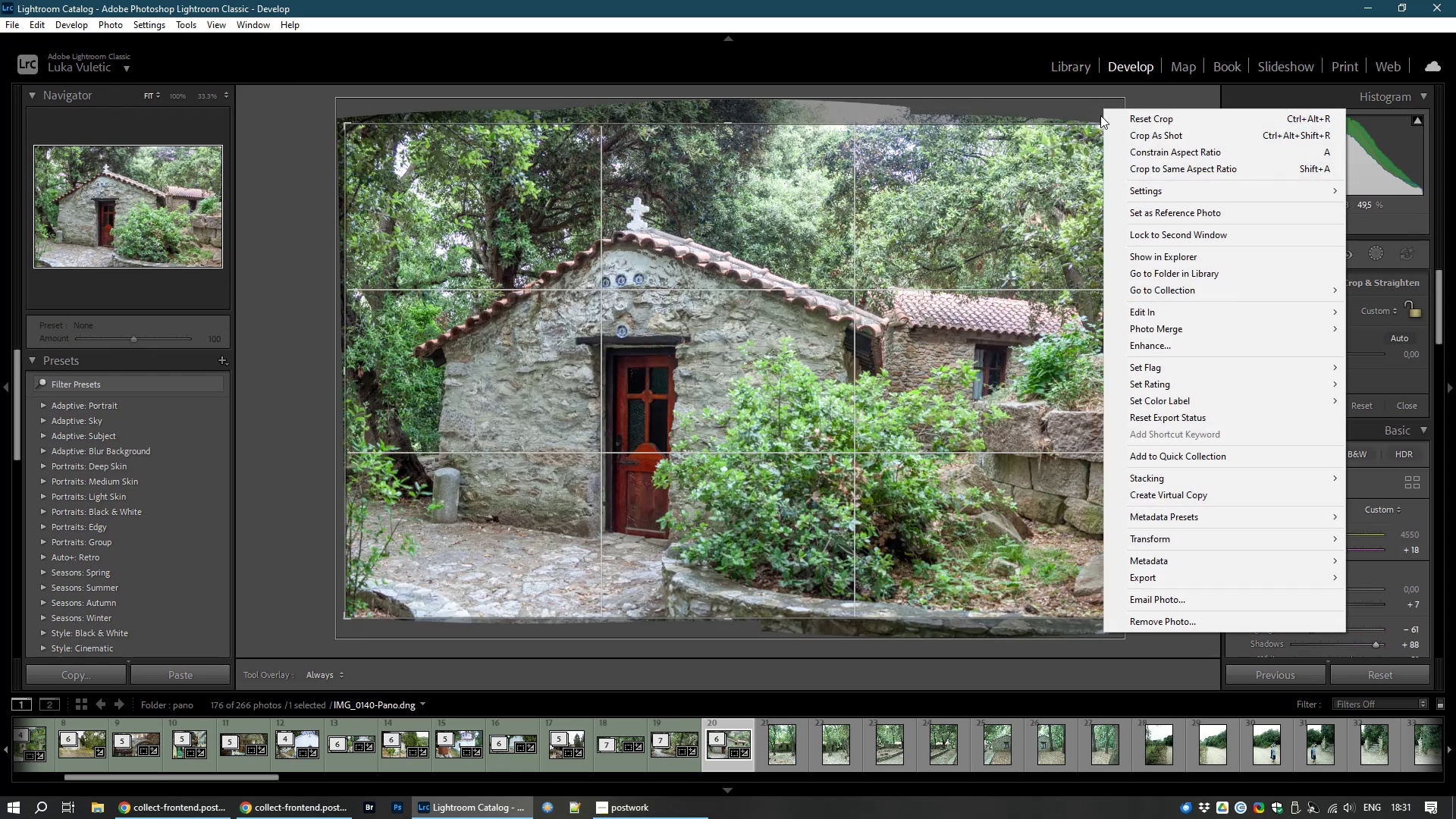 
left_click([1100, 115])
 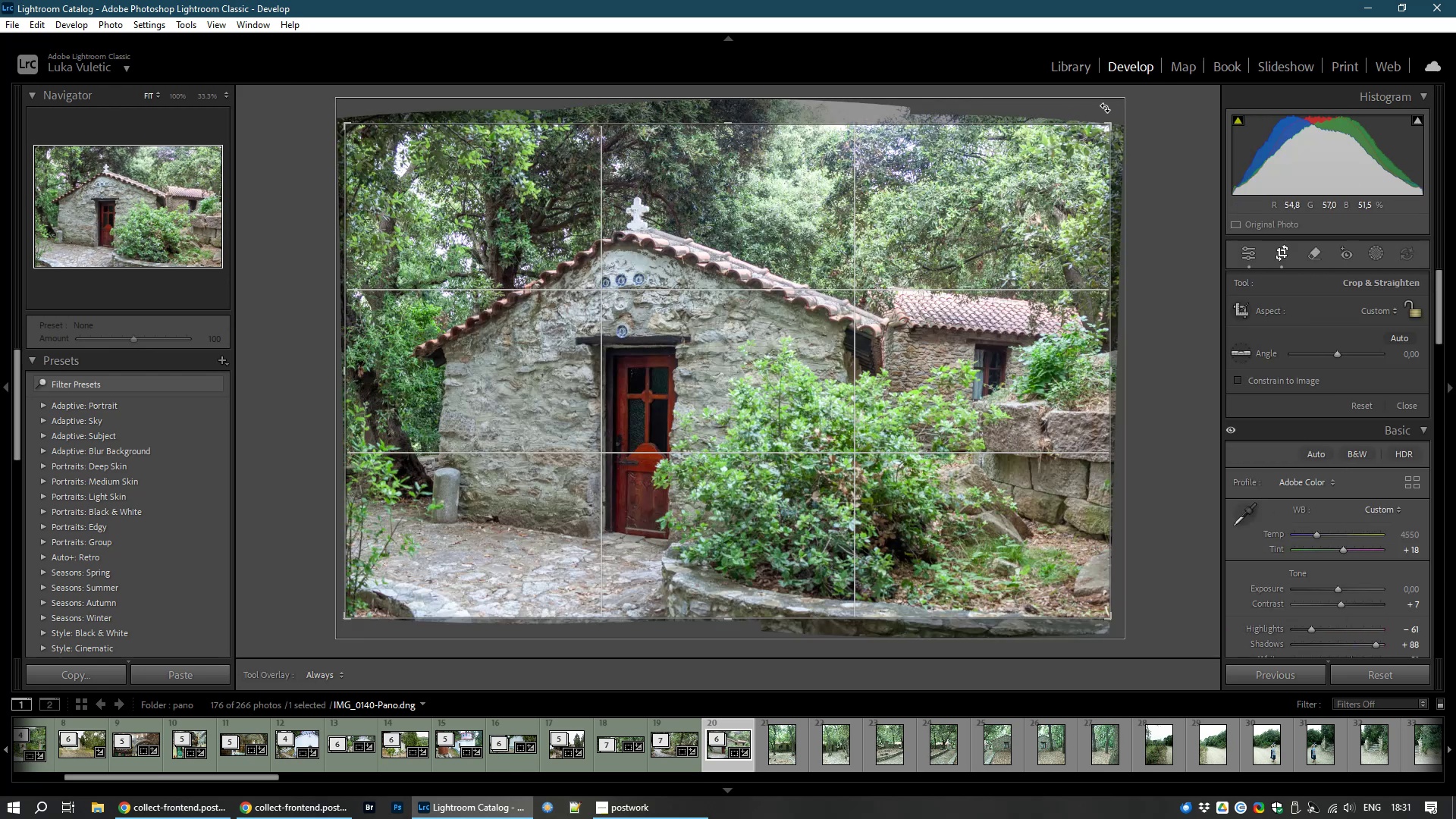 
left_click_drag(start_coordinate=[1107, 107], to_coordinate=[1096, 103])
 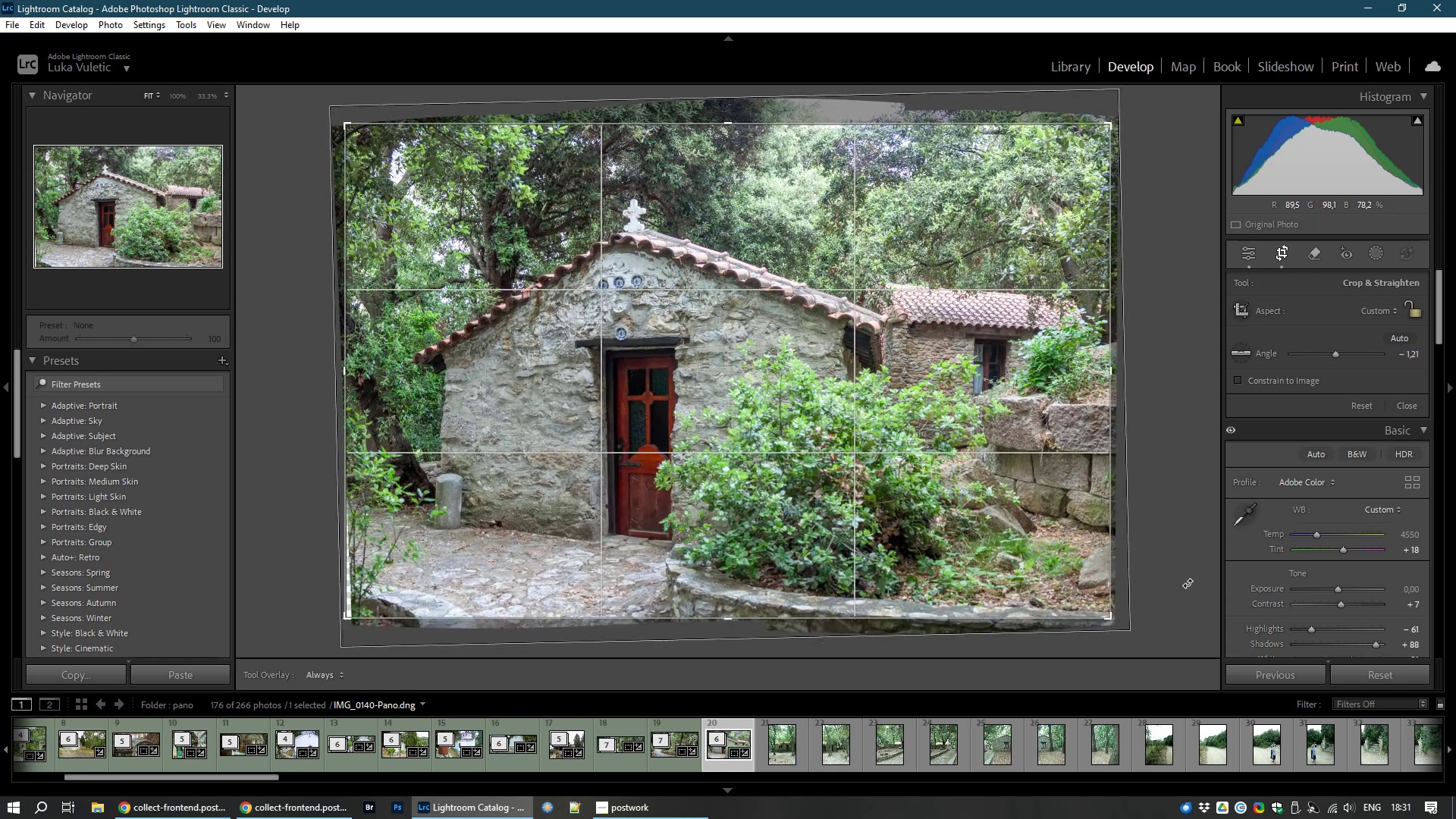 
right_click([1096, 103])
 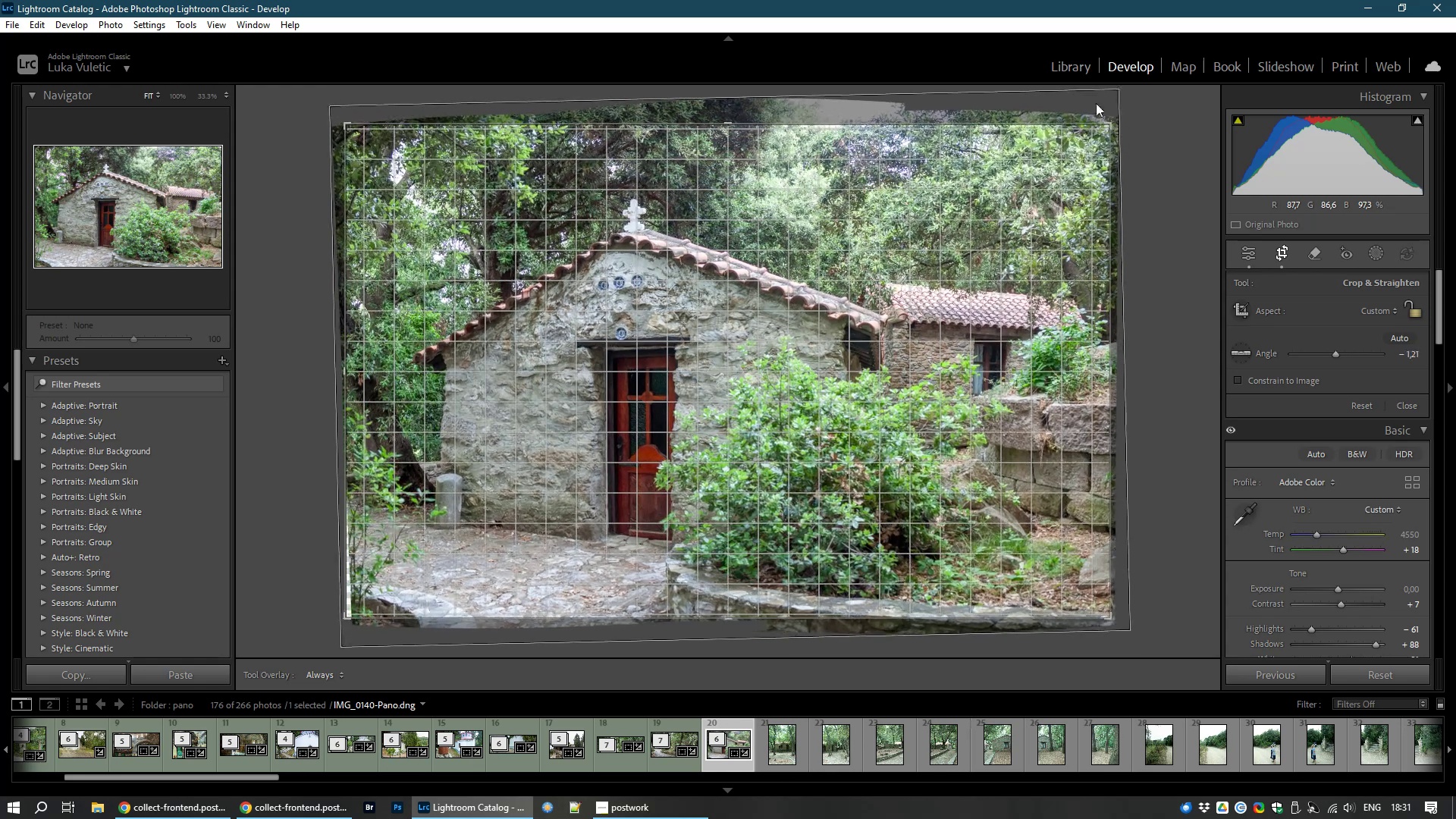 
left_click([1096, 103])
 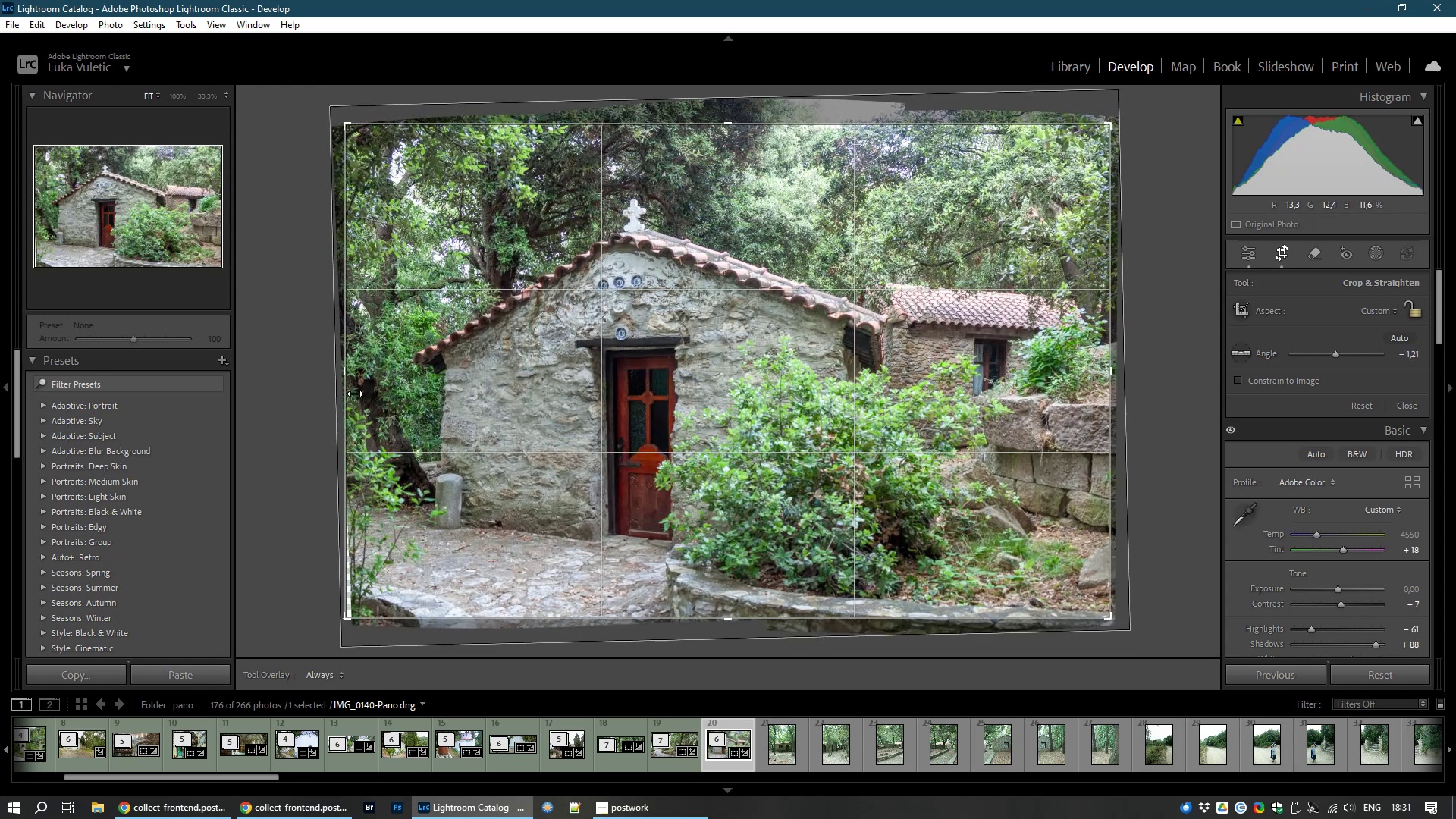 
left_click_drag(start_coordinate=[344, 372], to_coordinate=[349, 375])
 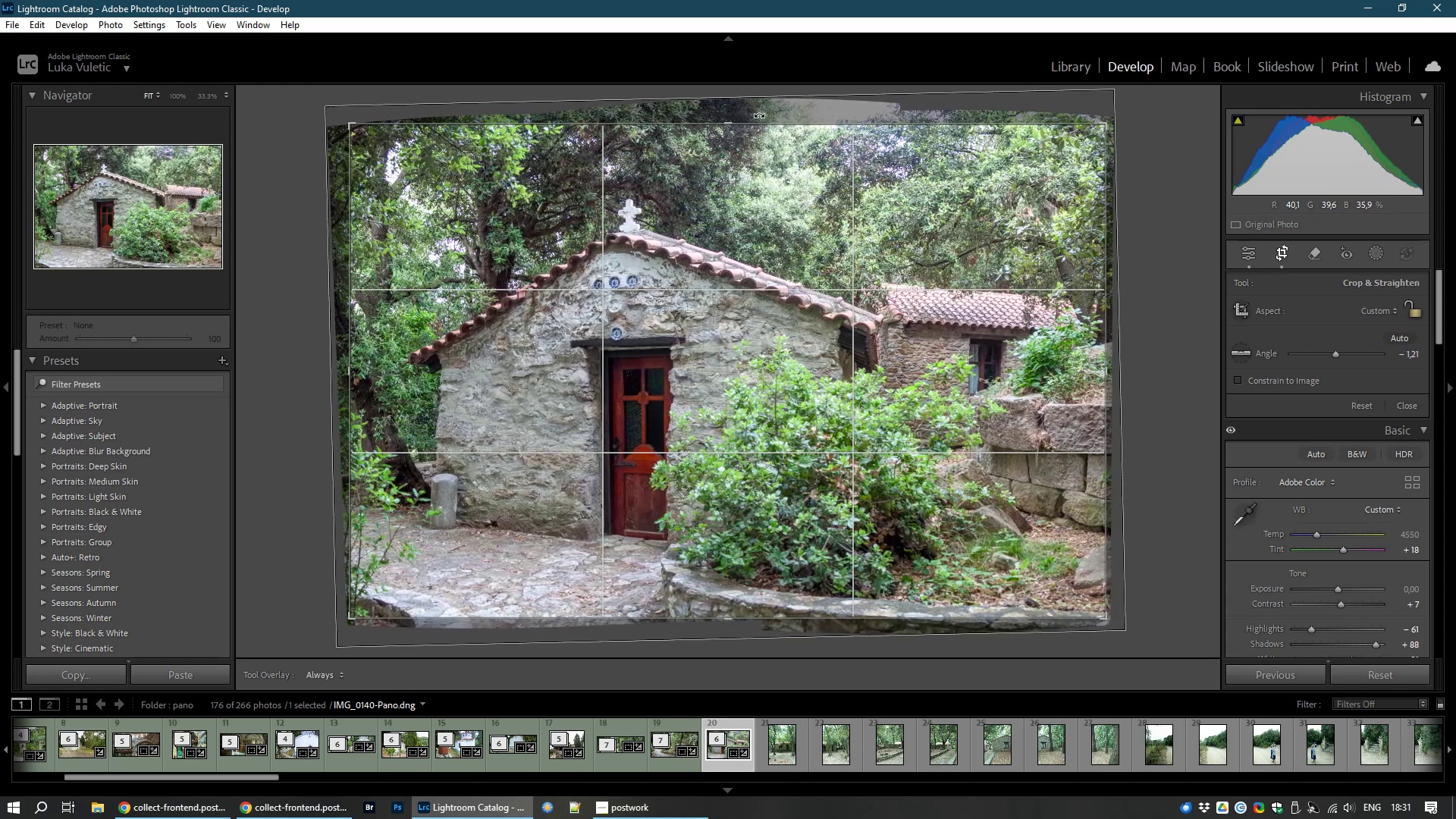 
left_click_drag(start_coordinate=[726, 127], to_coordinate=[723, 131])
 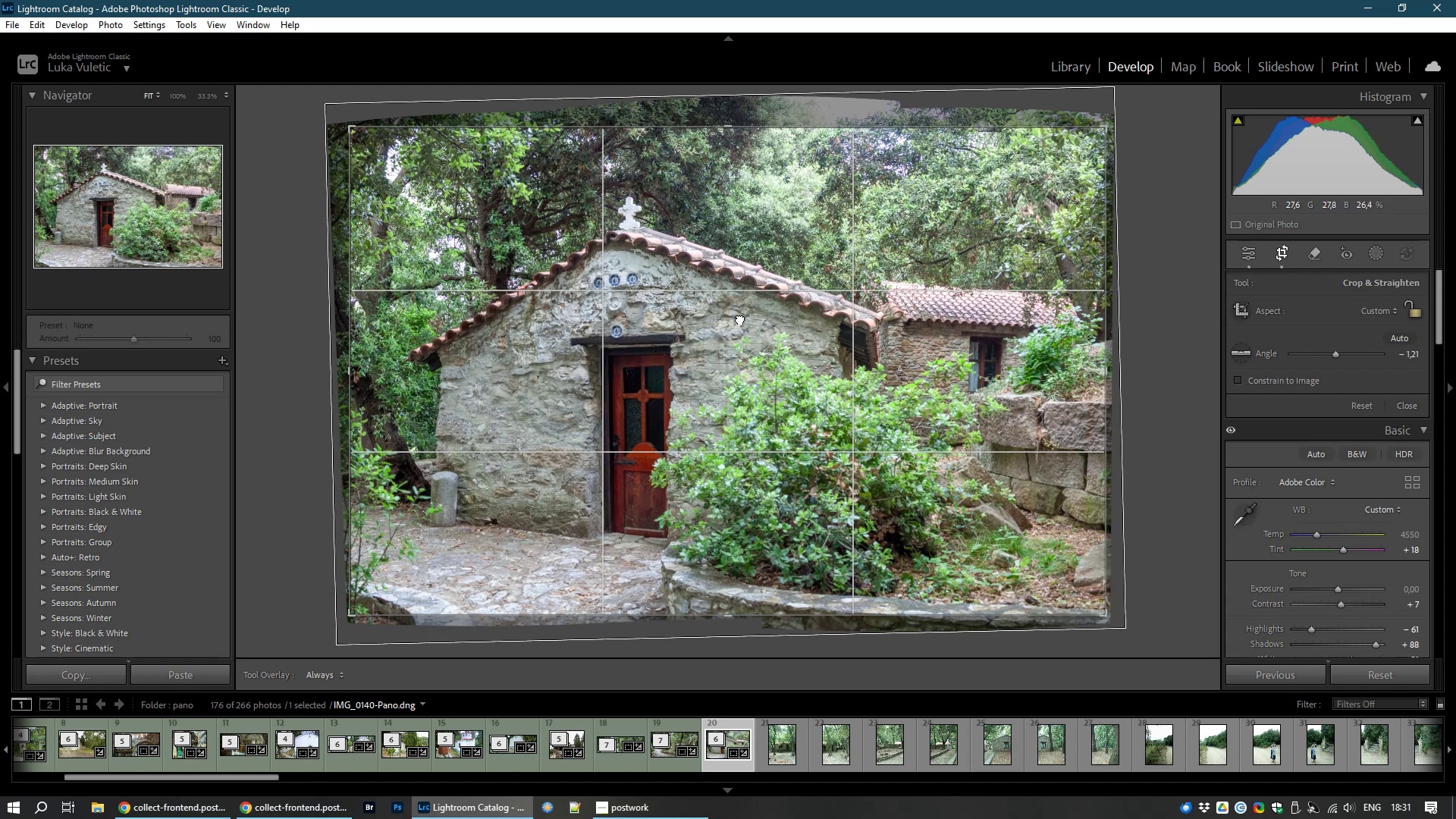 
double_click([740, 318])
 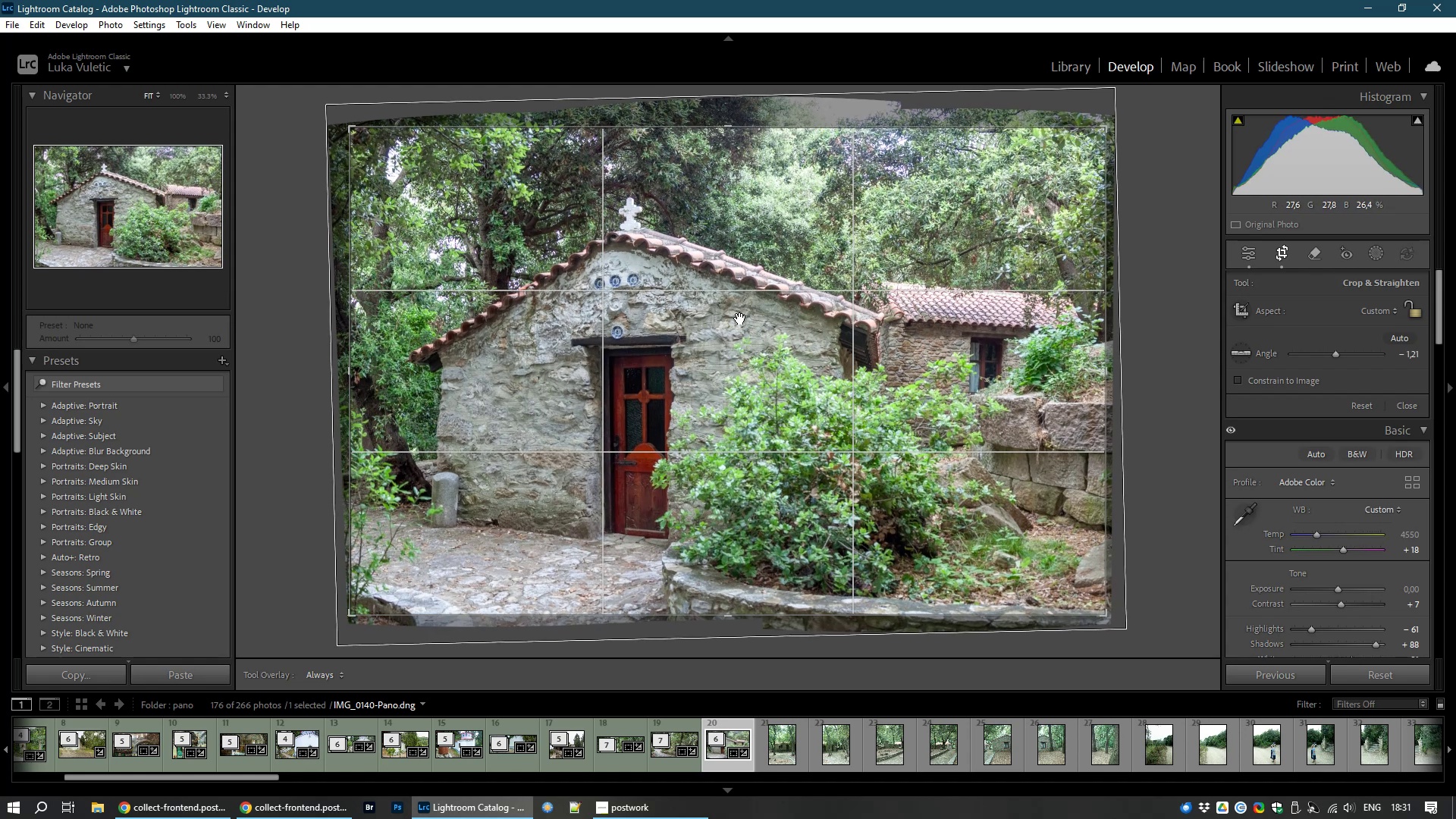 
double_click([740, 318])
 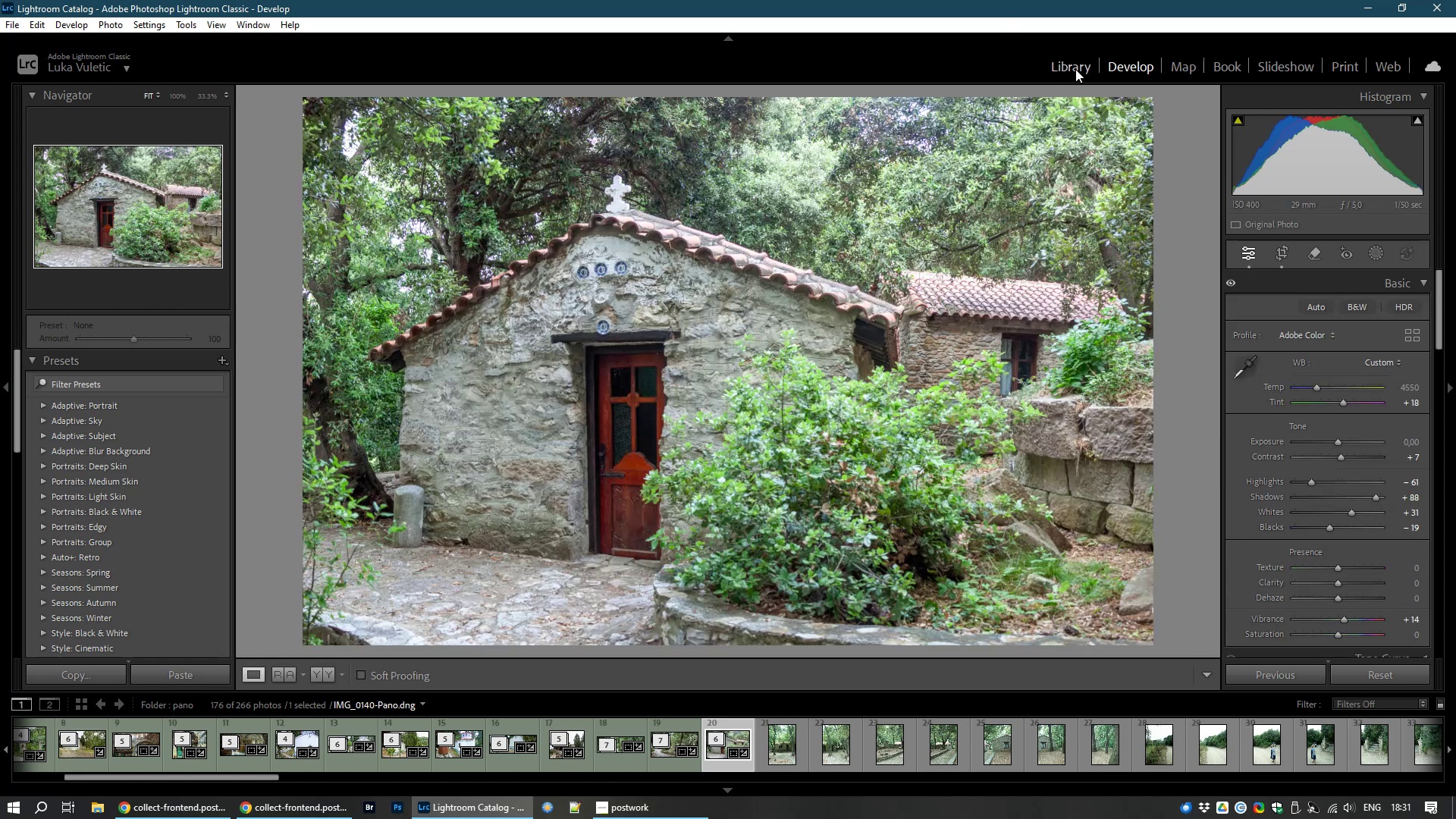 
wait(5.13)
 